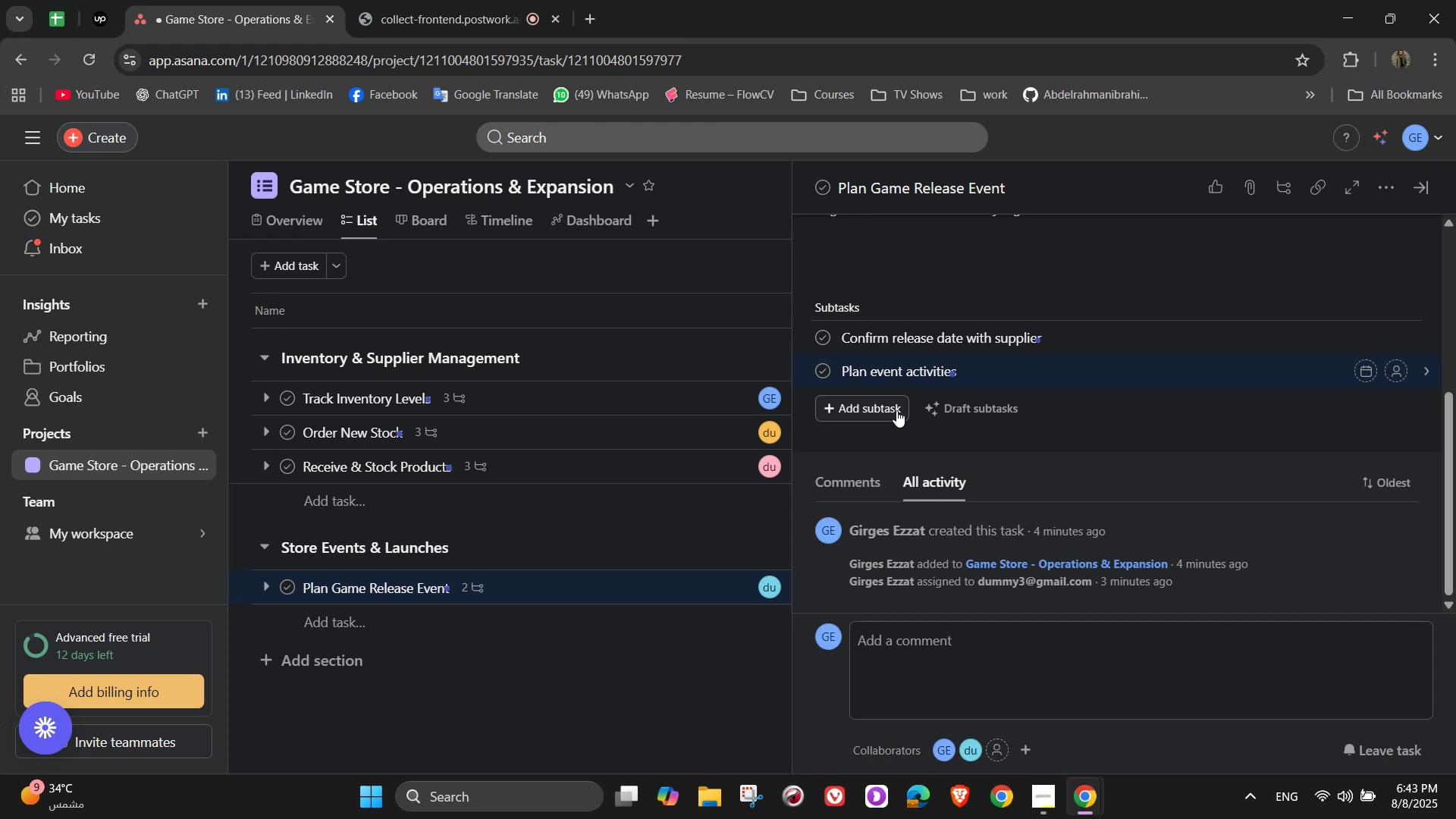 
type( (demo stations. )
key(Backspace)
key(Backspace)
type(, giva)
key(Backspace)
type(eaway))
 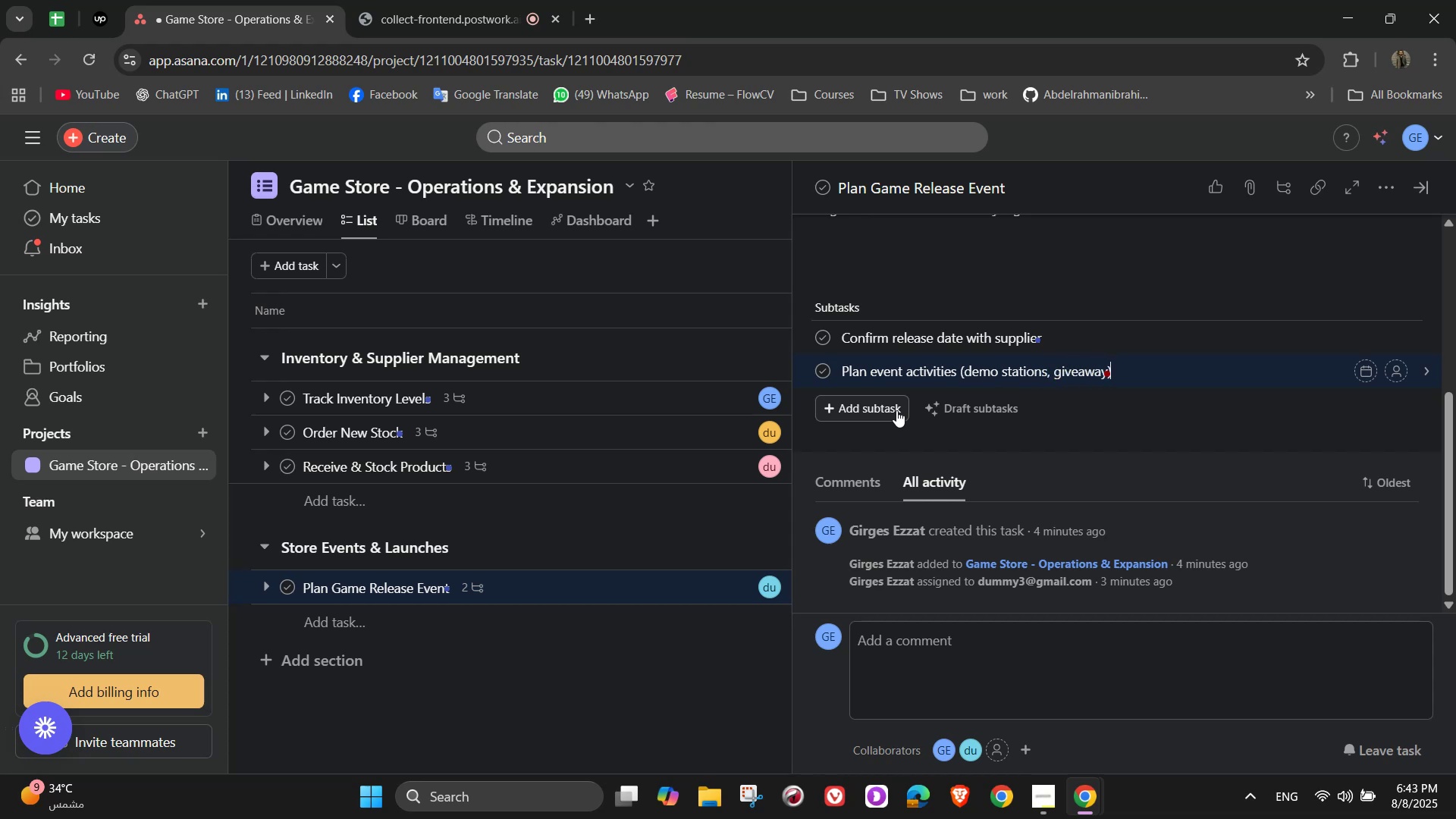 
key(Enter)
 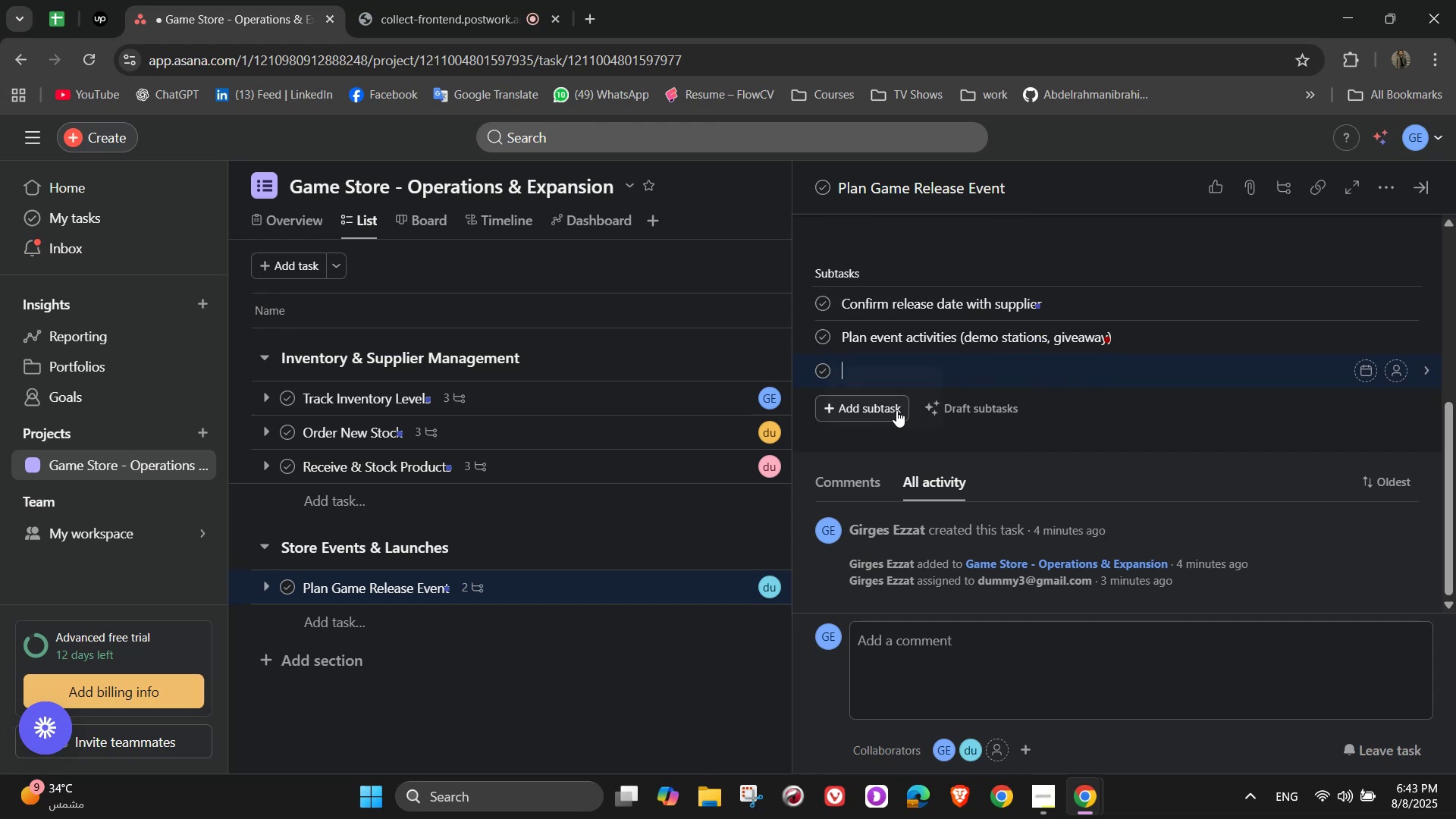 
type(Promte)
 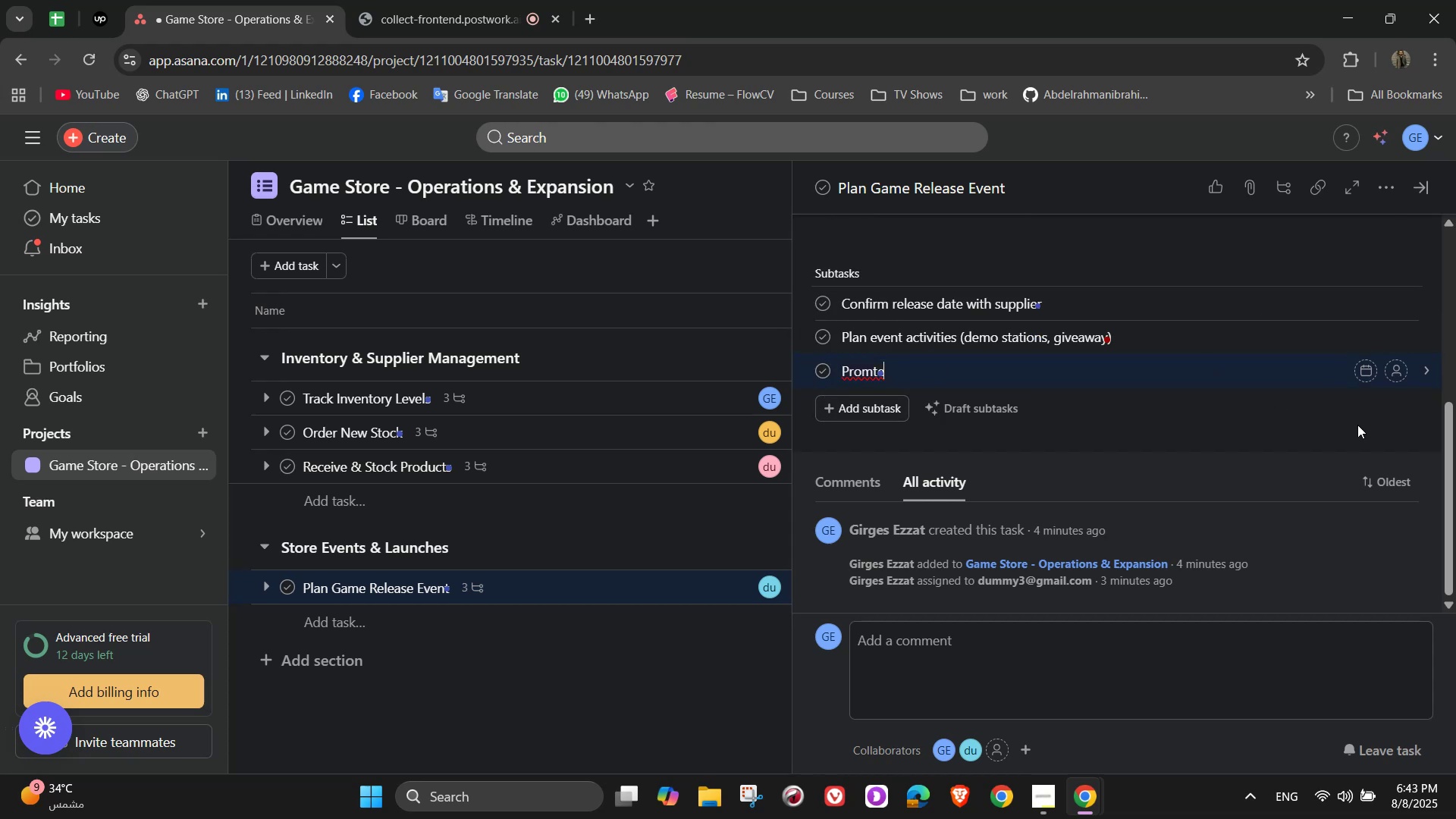 
key(Backspace)
key(Backspace)
type(ote event on social medial )
key(Backspace)
key(Backspace)
type( and in)
 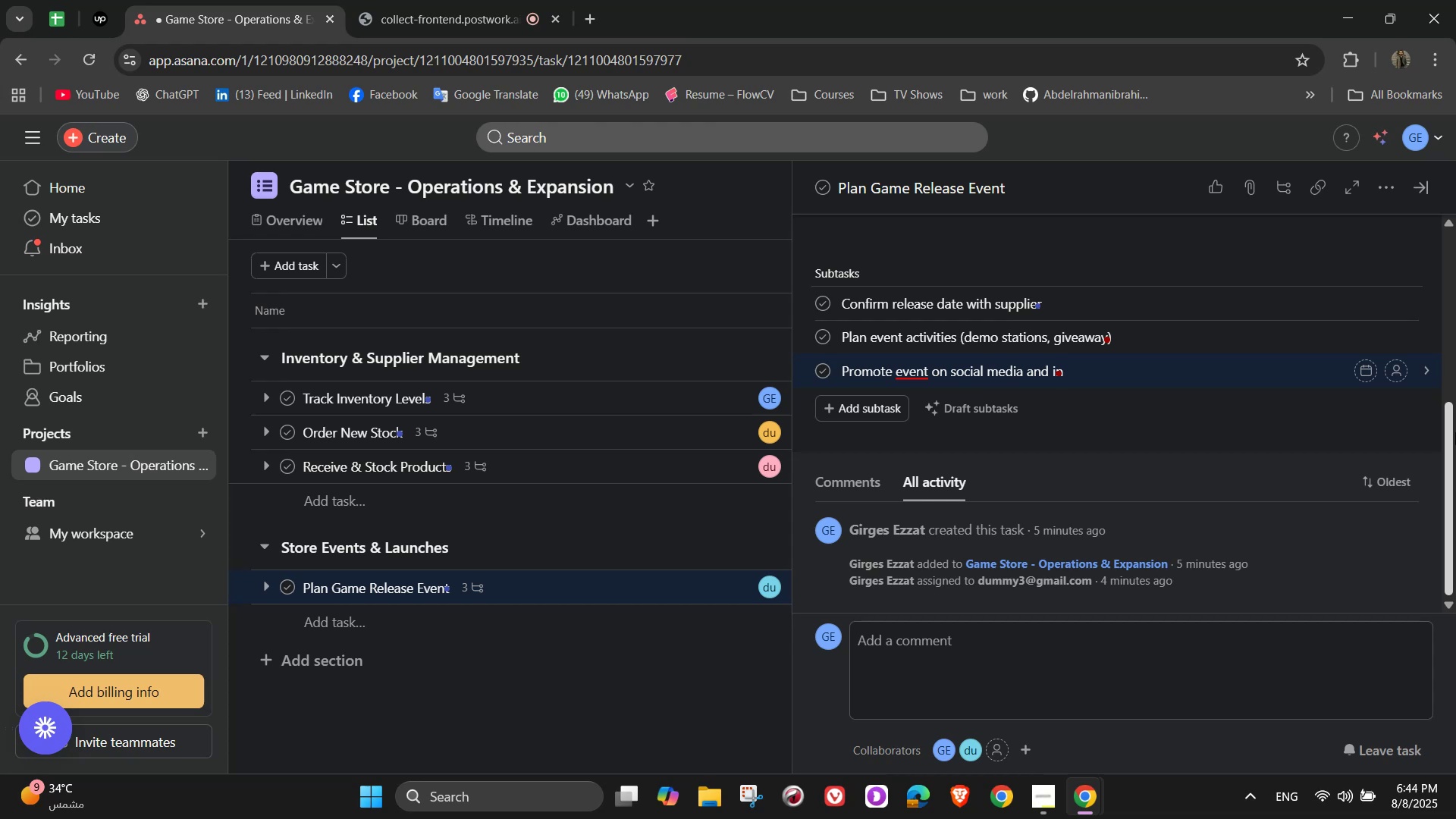 
wait(5.13)
 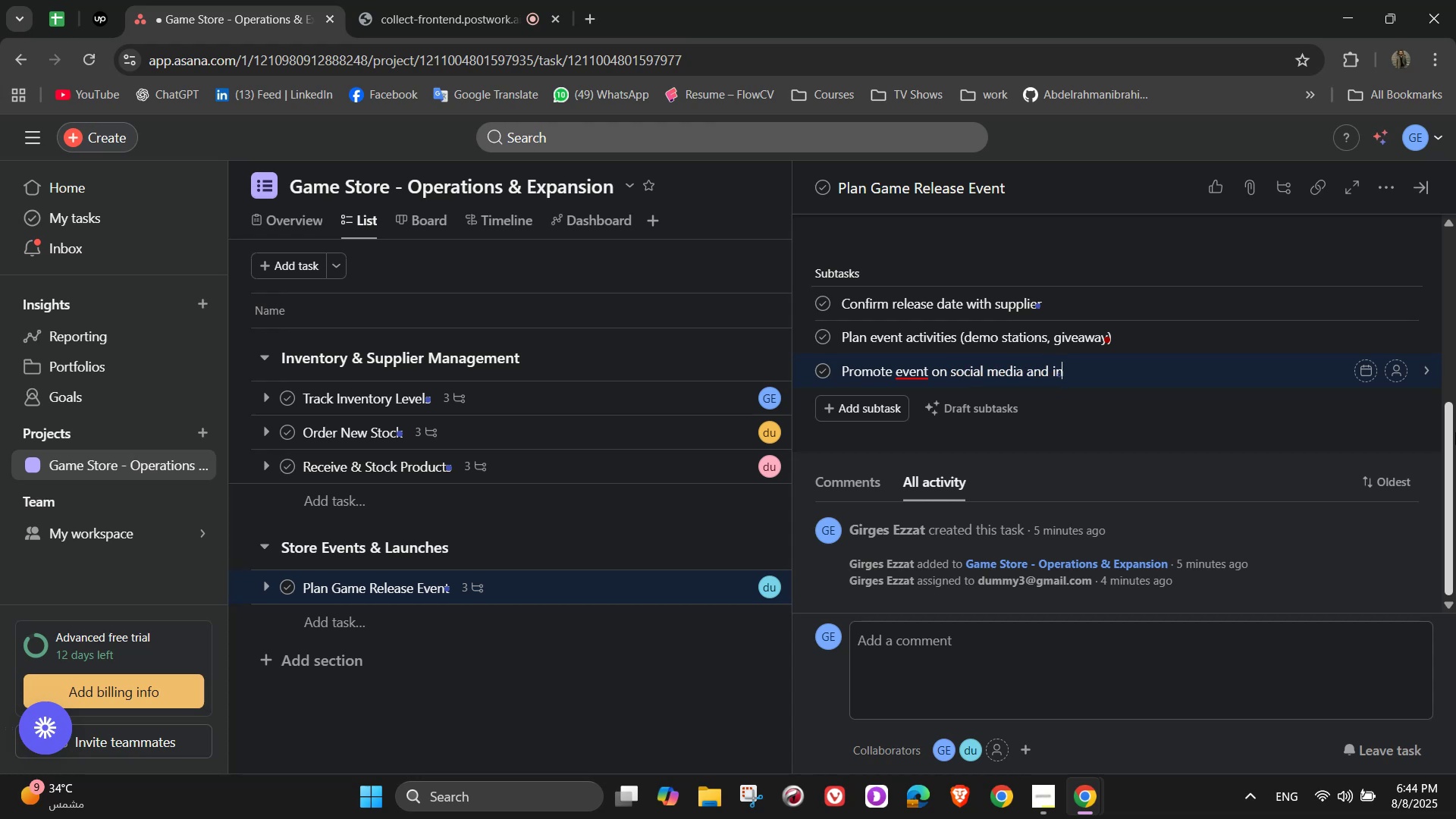 
type(-store)
 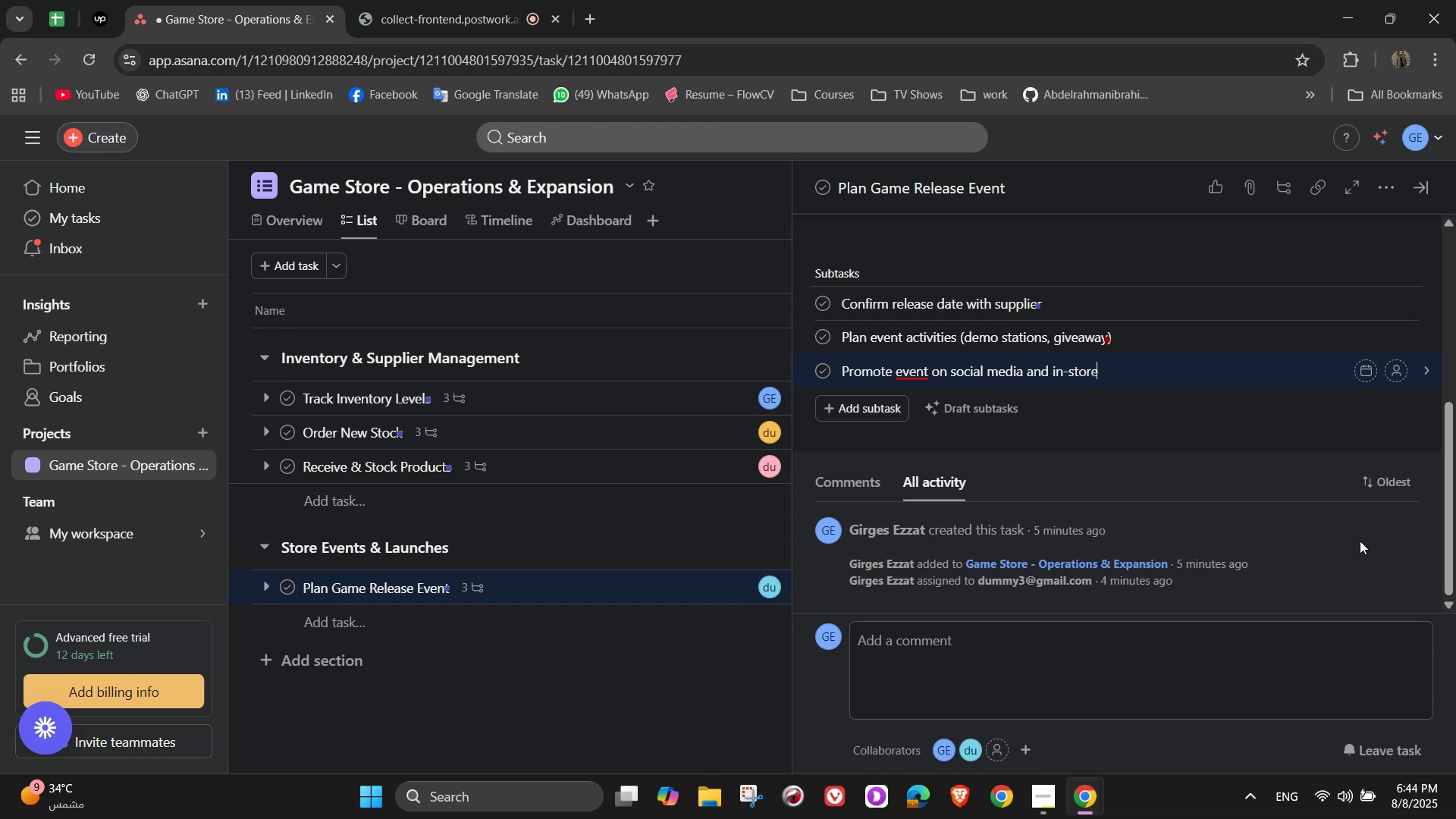 
scroll: coordinate [1183, 403], scroll_direction: up, amount: 3.0
 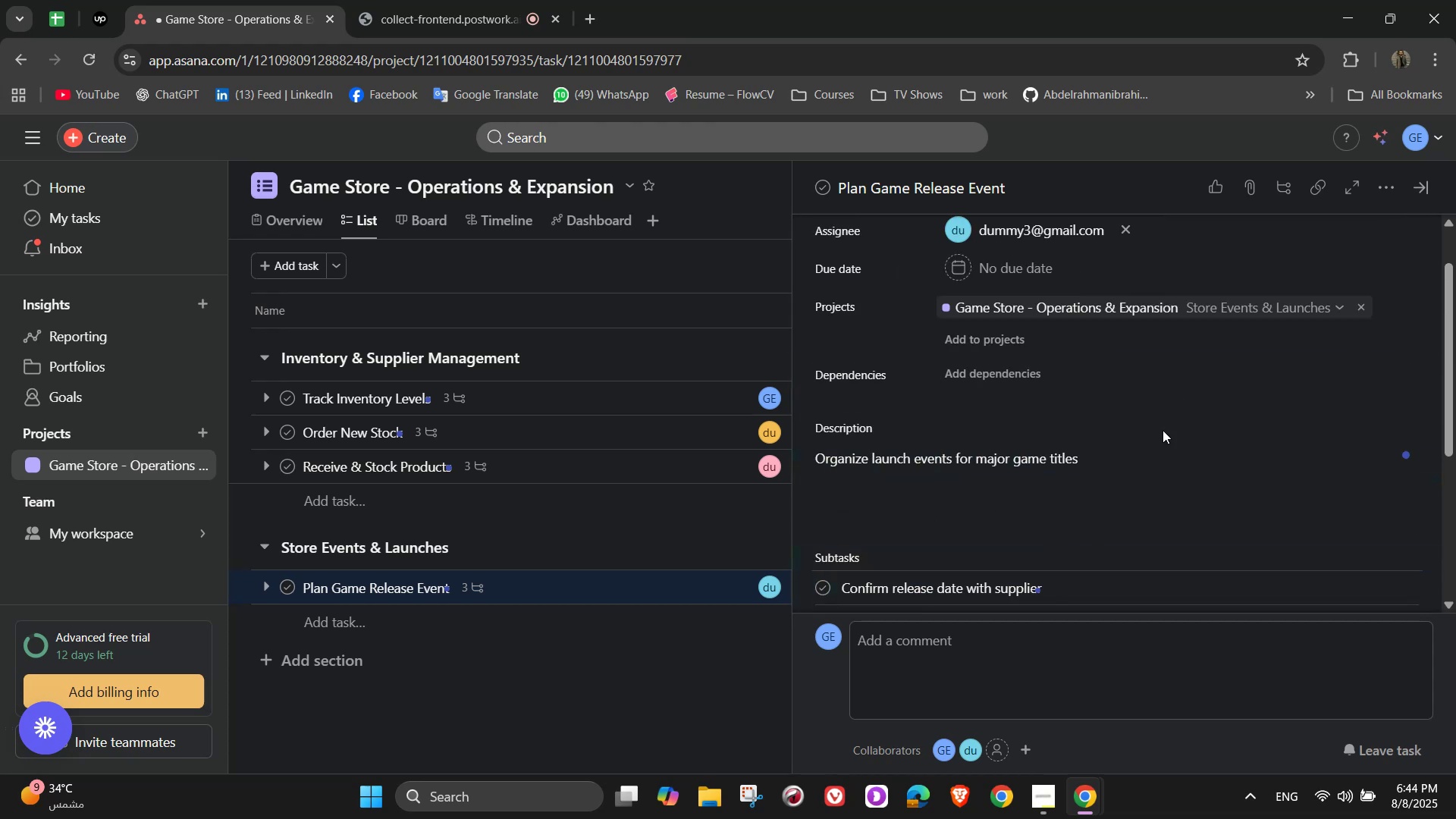 
left_click([1161, 422])
 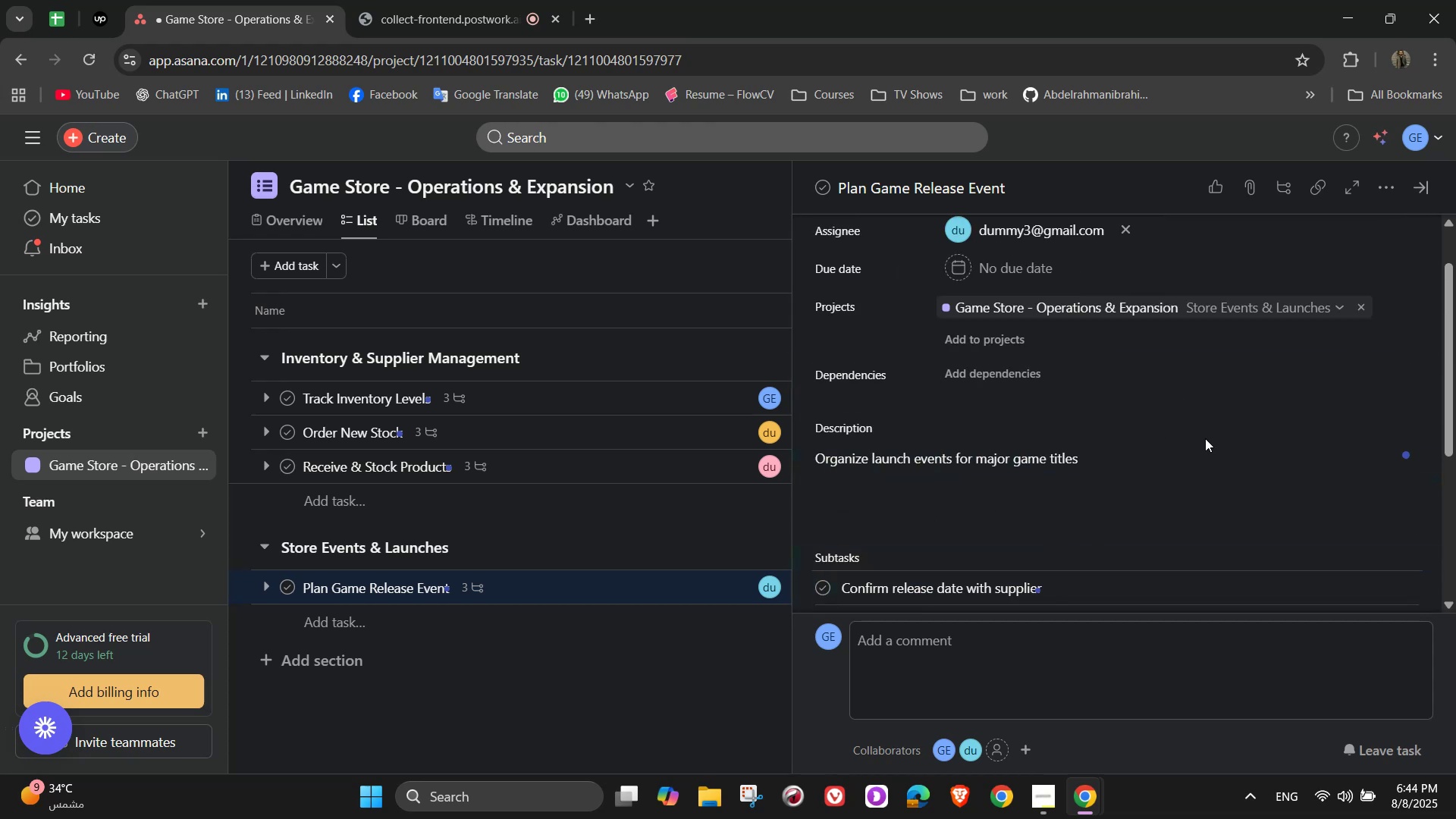 
scroll: coordinate [1192, 482], scroll_direction: up, amount: 3.0
 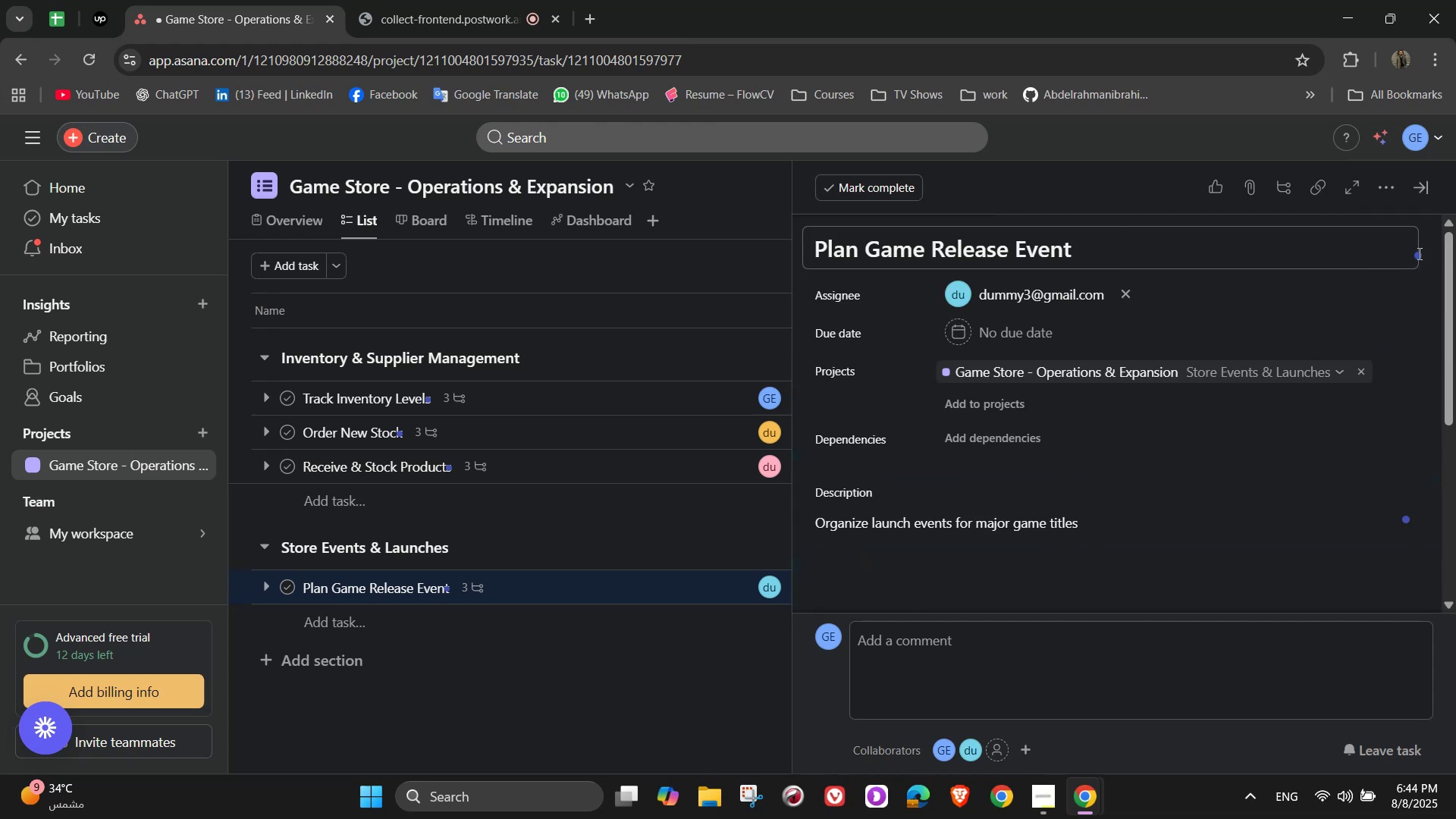 
left_click([1418, 195])
 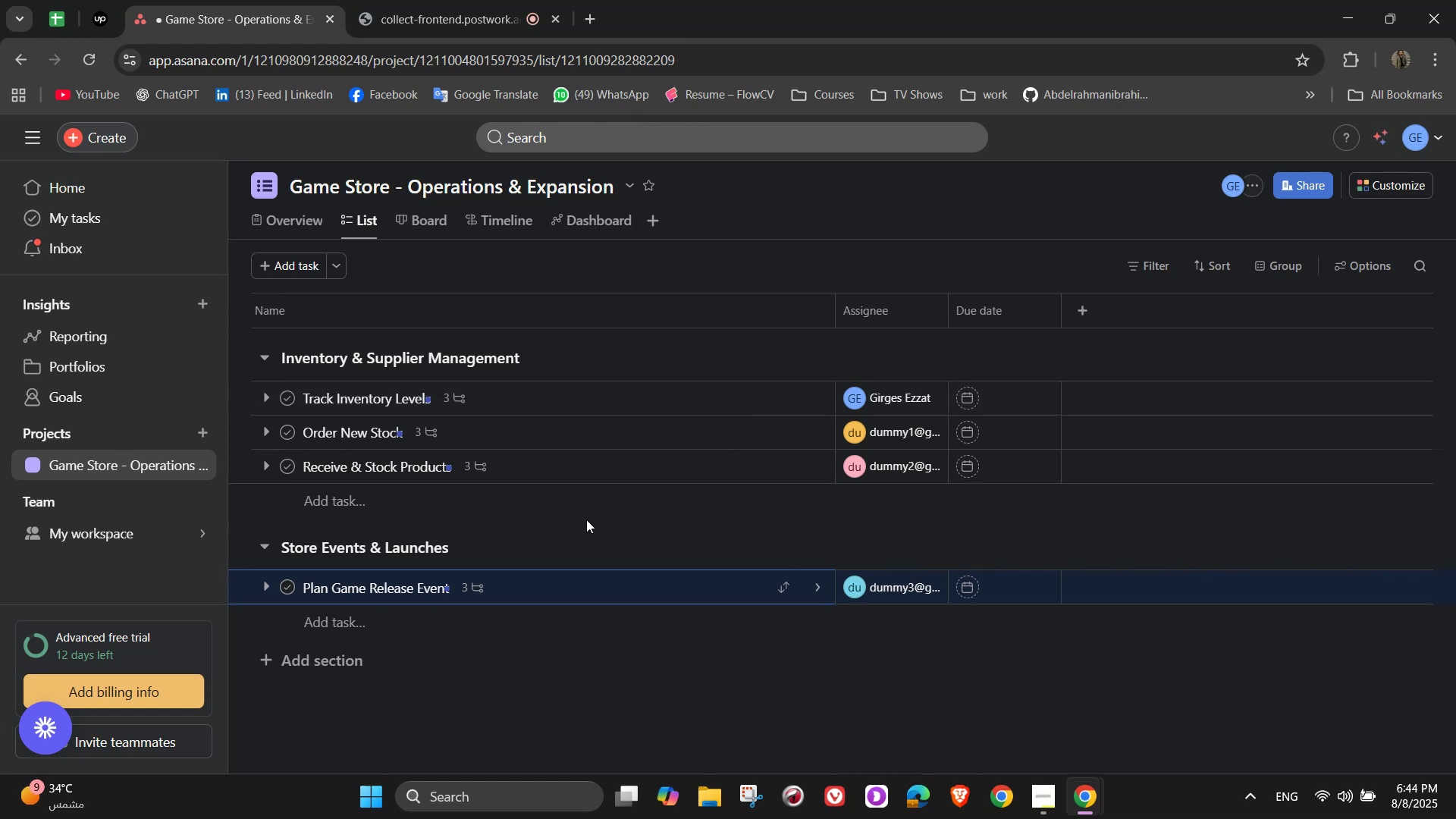 
mouse_move([406, 640])
 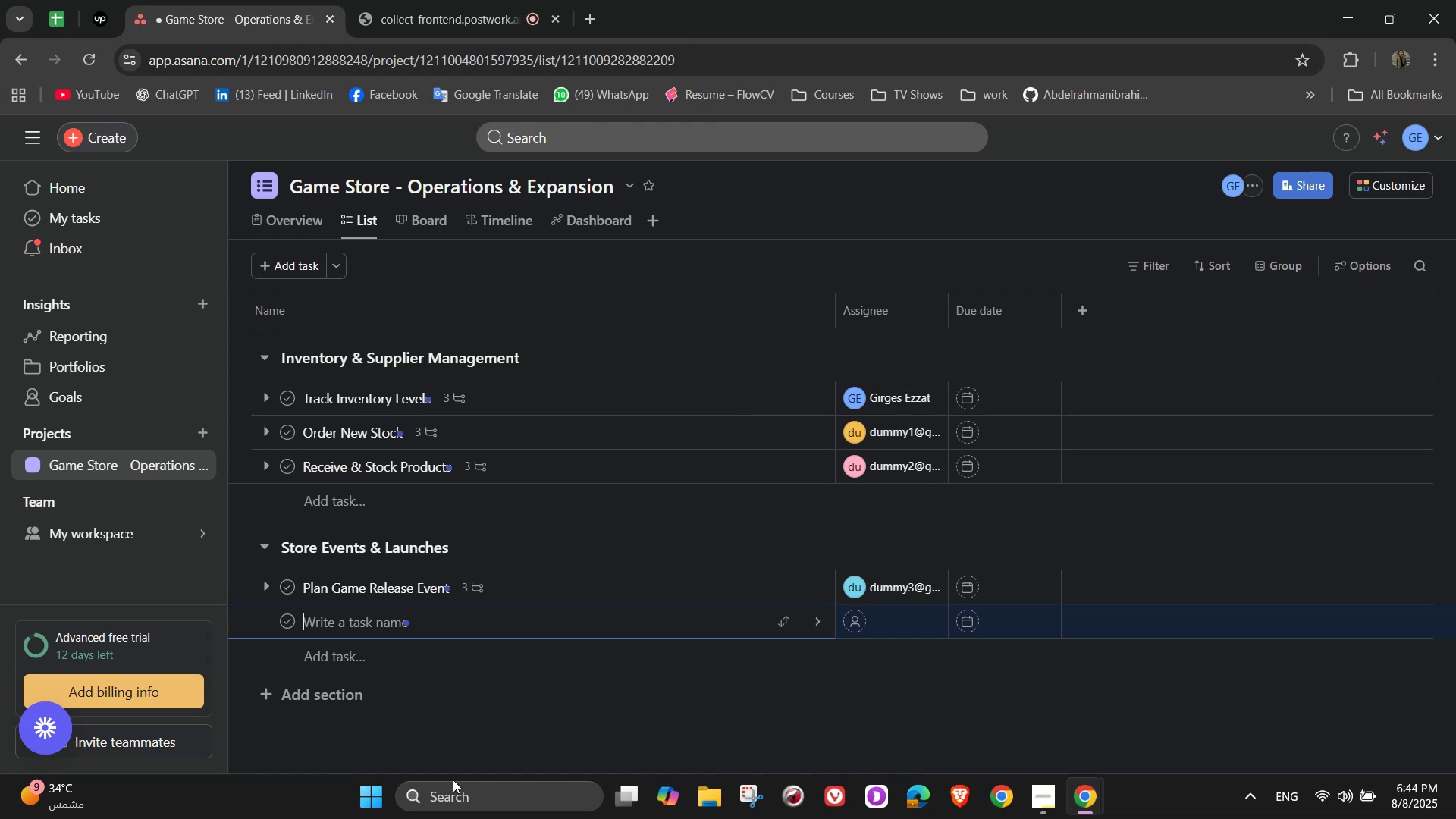 
wait(15.83)
 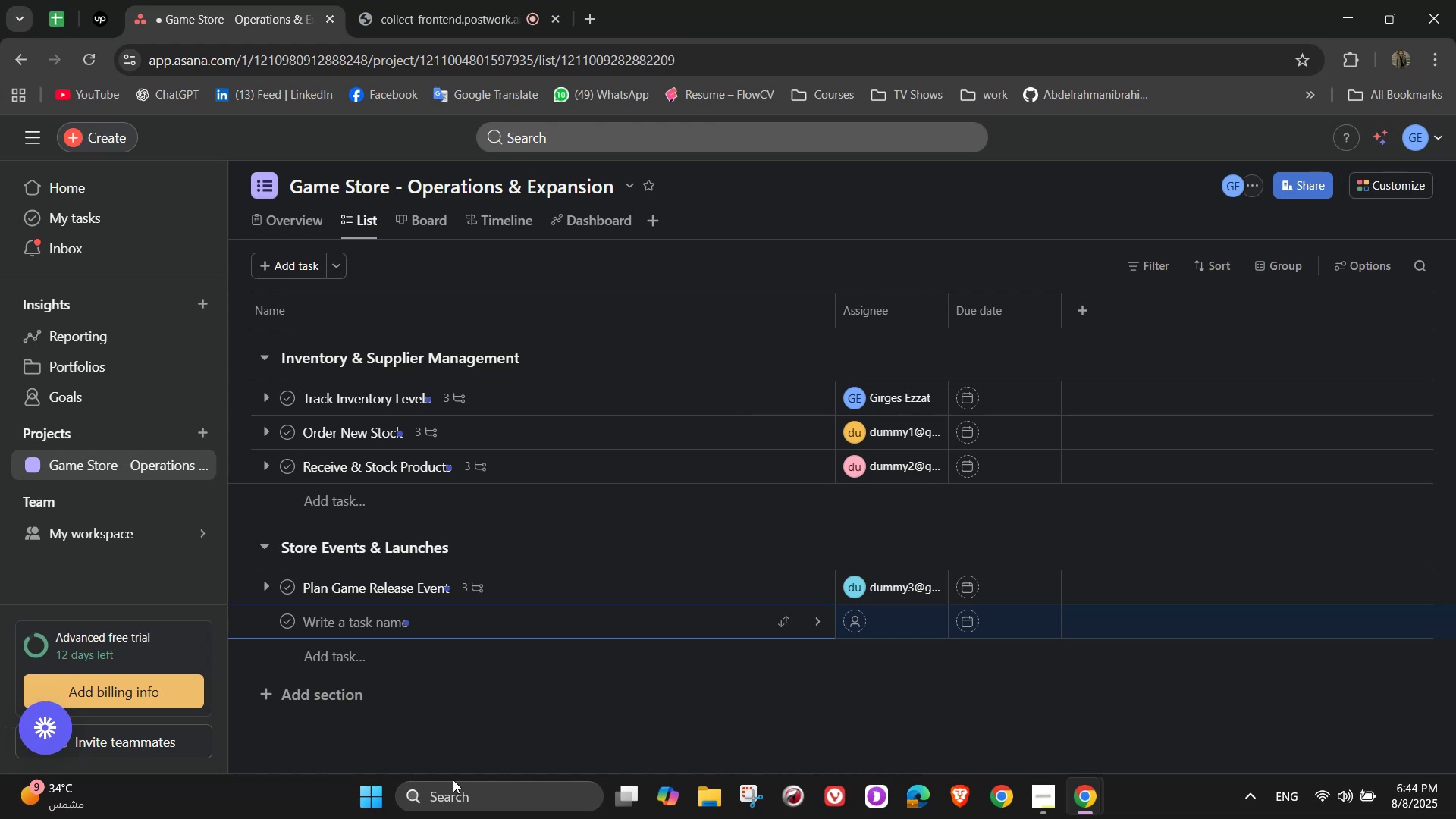 
type(Organize Gaming Tournaments)
key(Backspace)
 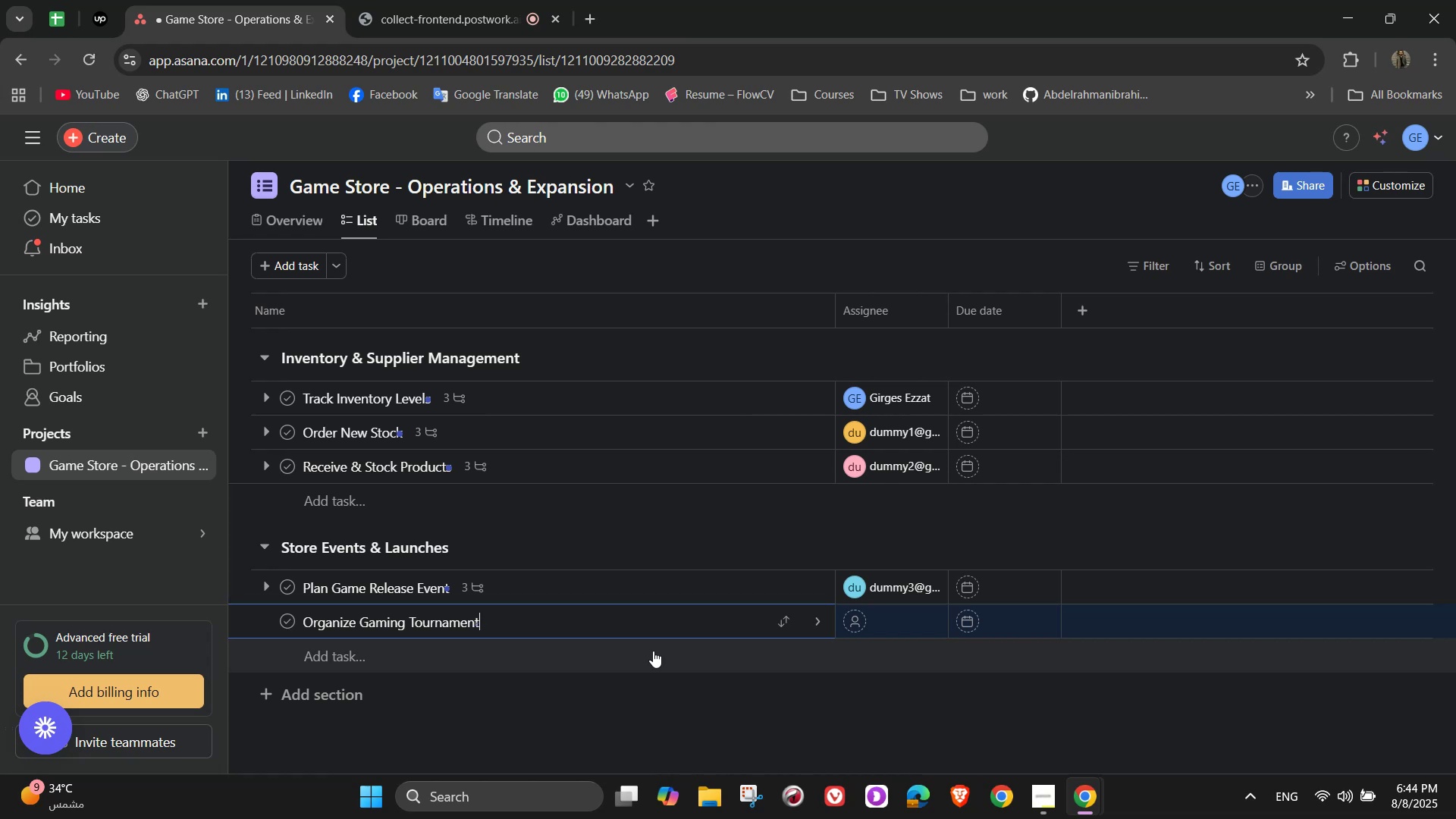 
left_click([820, 629])
 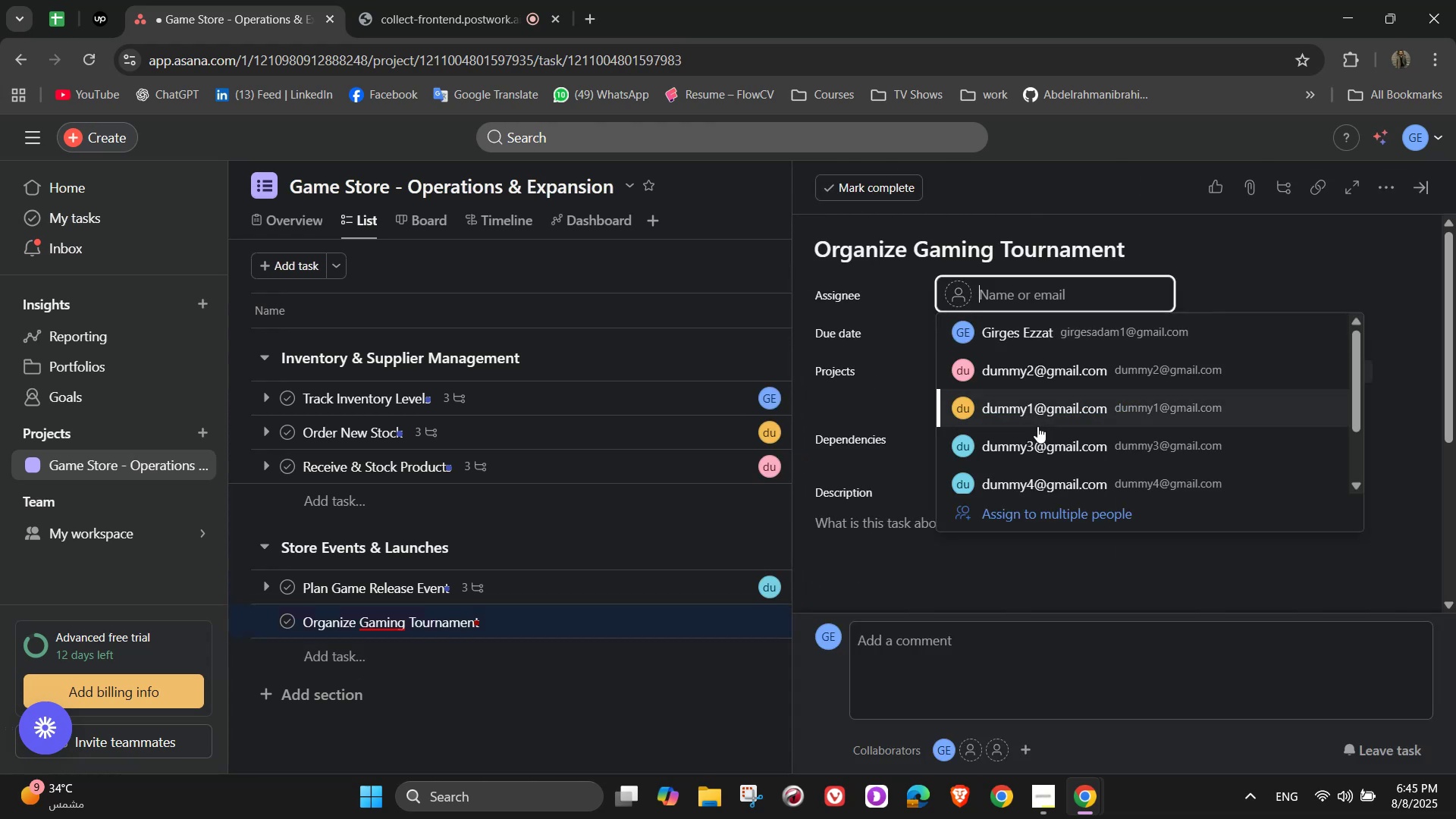 
left_click([1060, 470])
 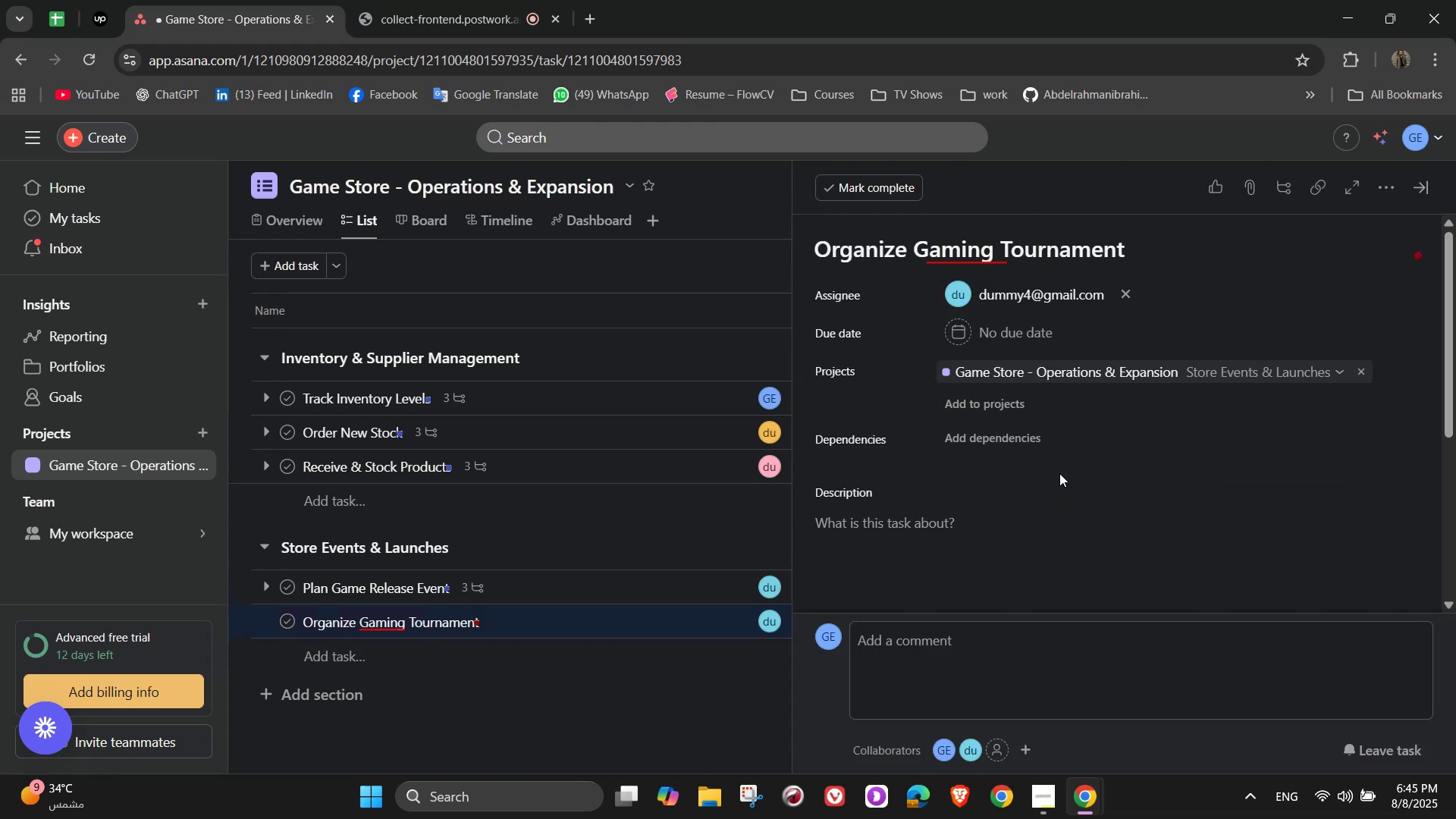 
wait(8.6)
 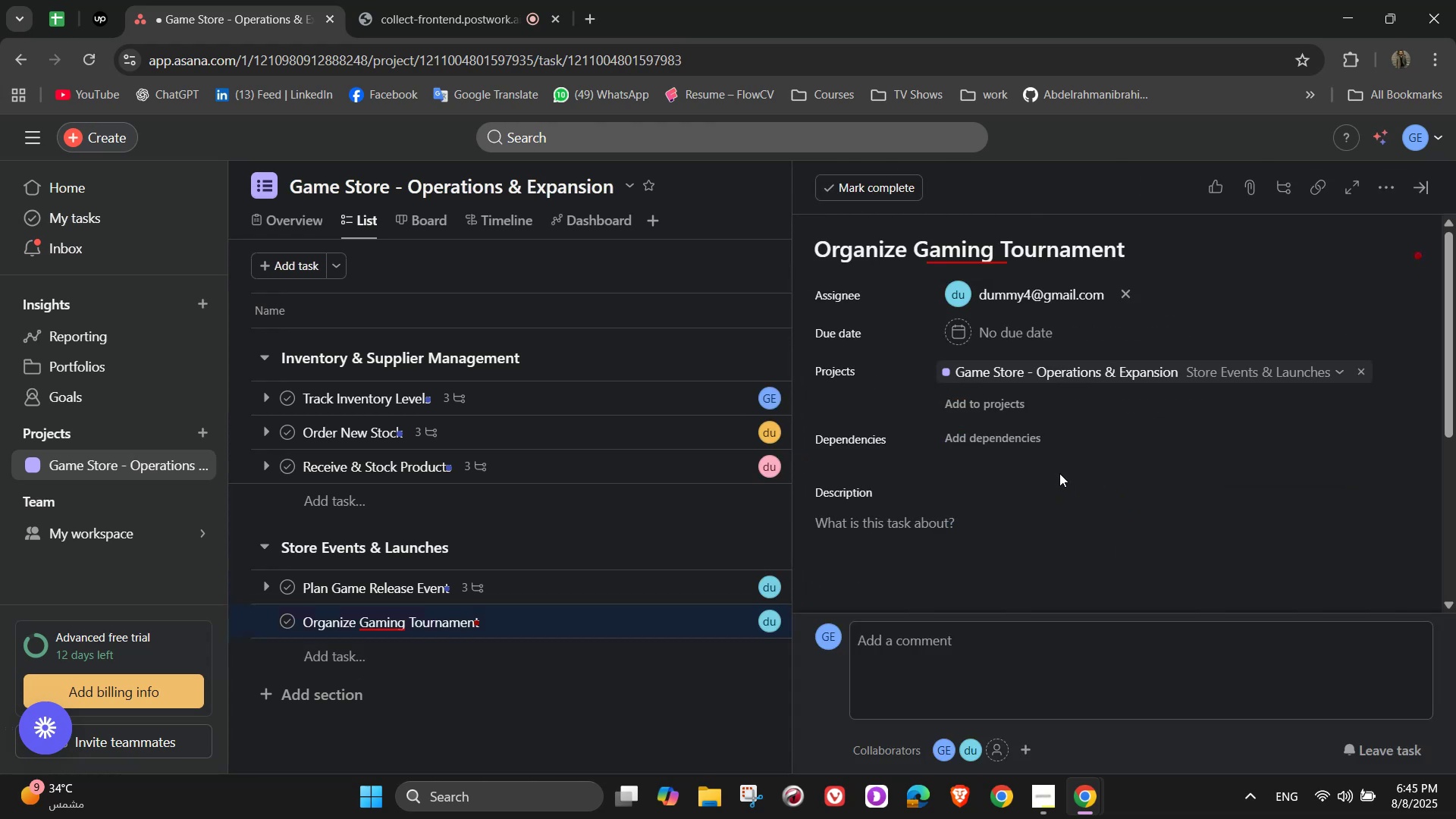 
left_click([952, 524])
 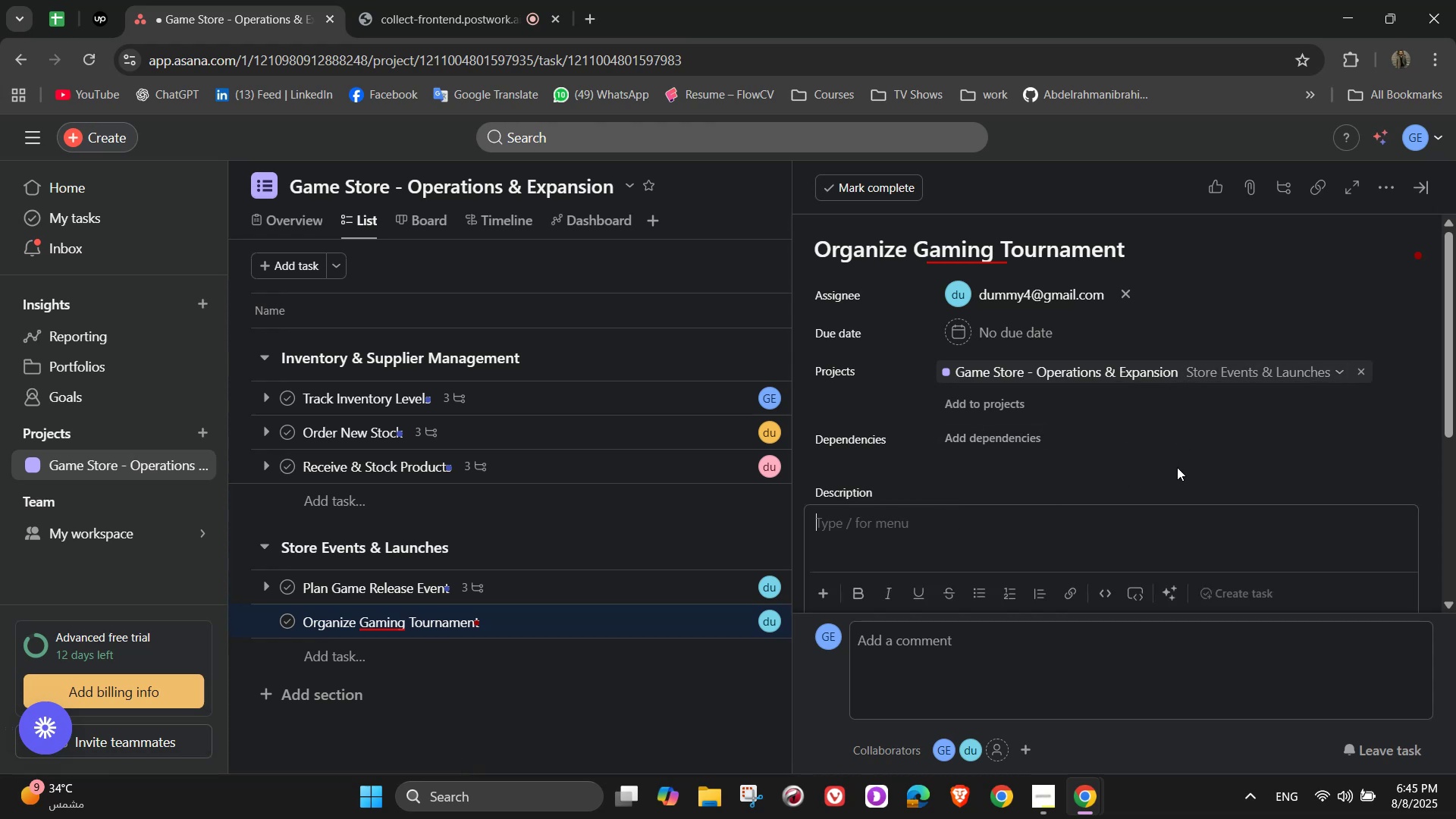 
type(Hi)
key(Backspace)
type(ost competitvie game)
key(Backspace)
type(ing )
 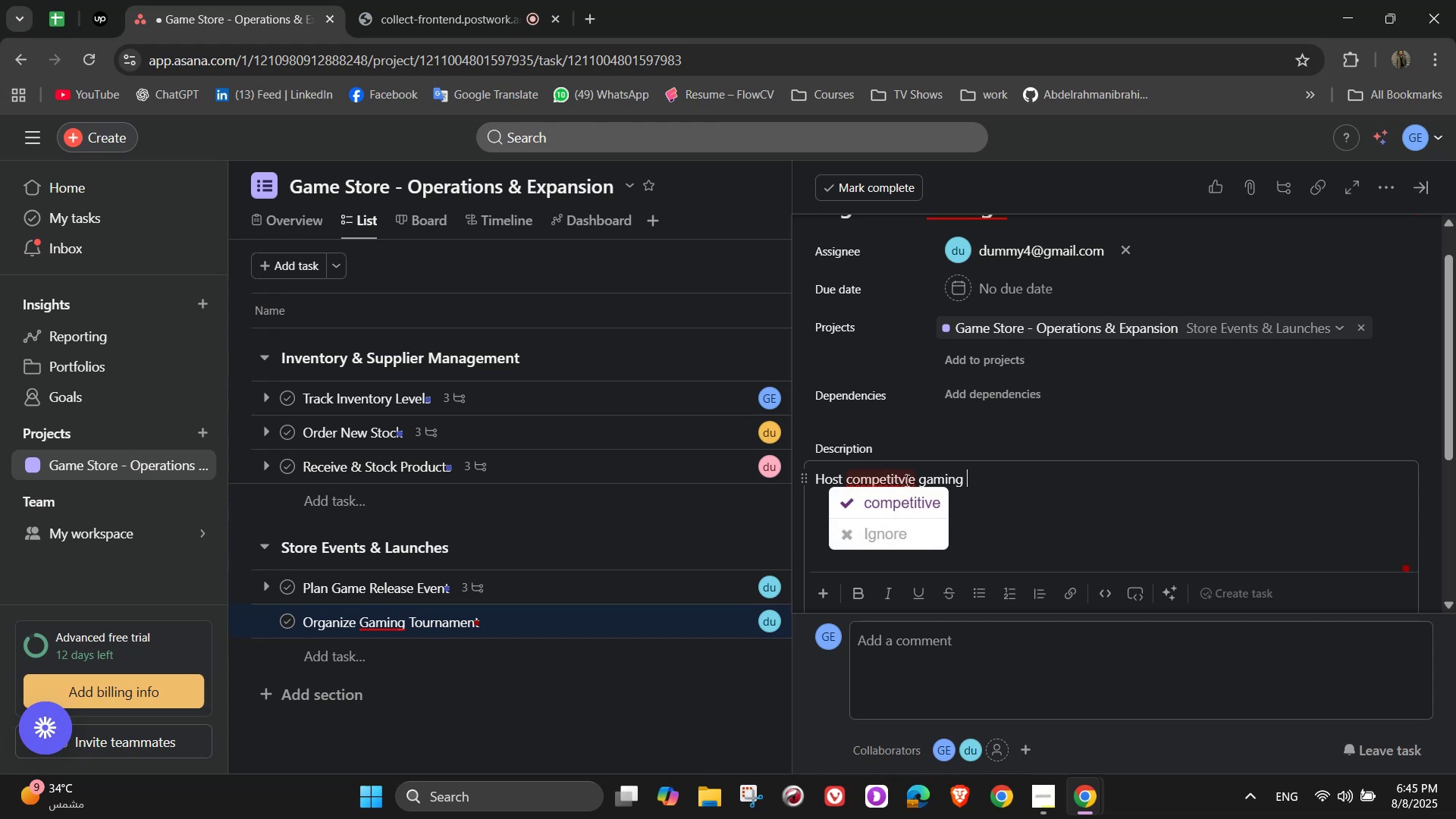 
left_click([921, 504])
 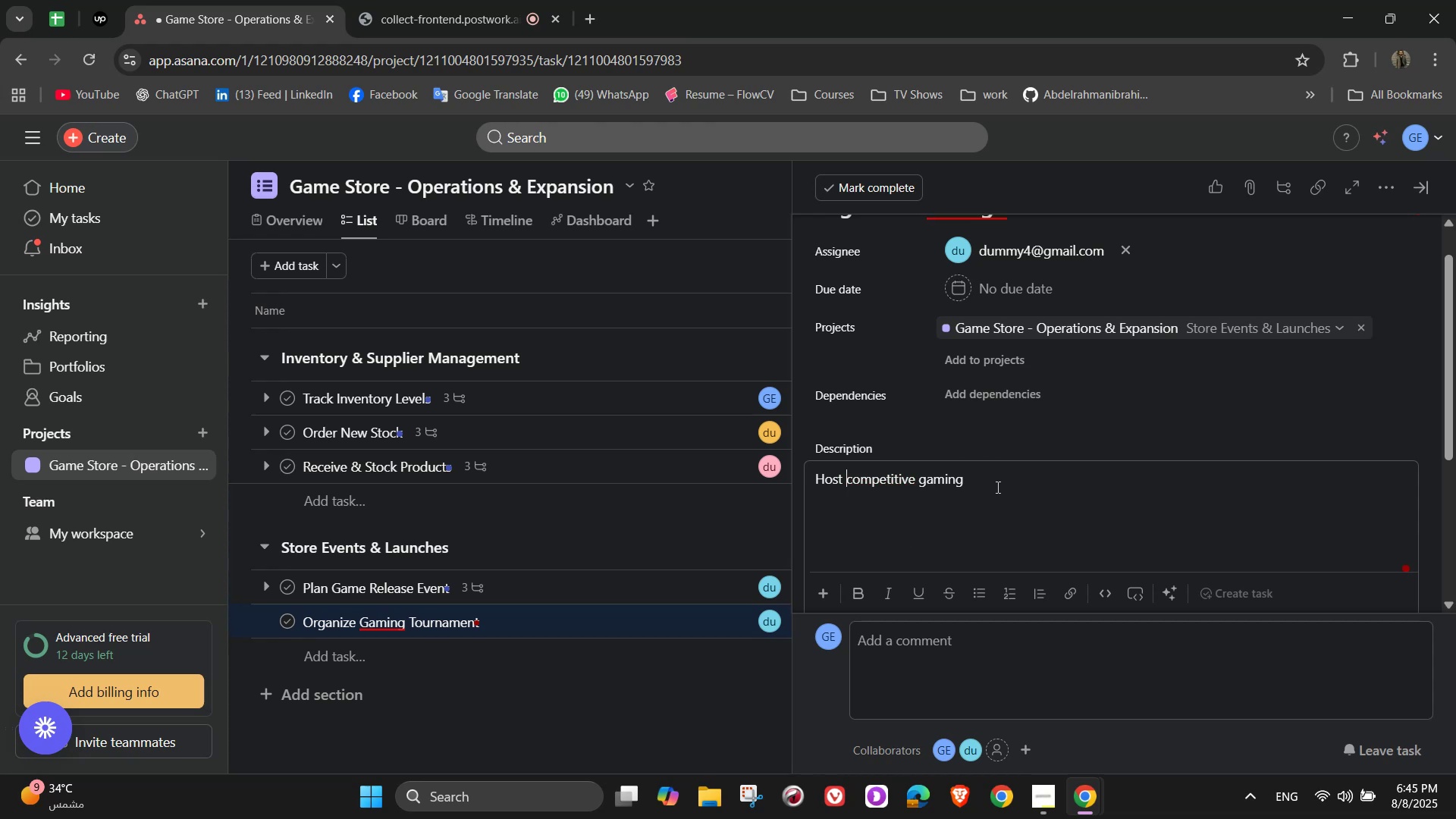 
left_click([996, 487])
 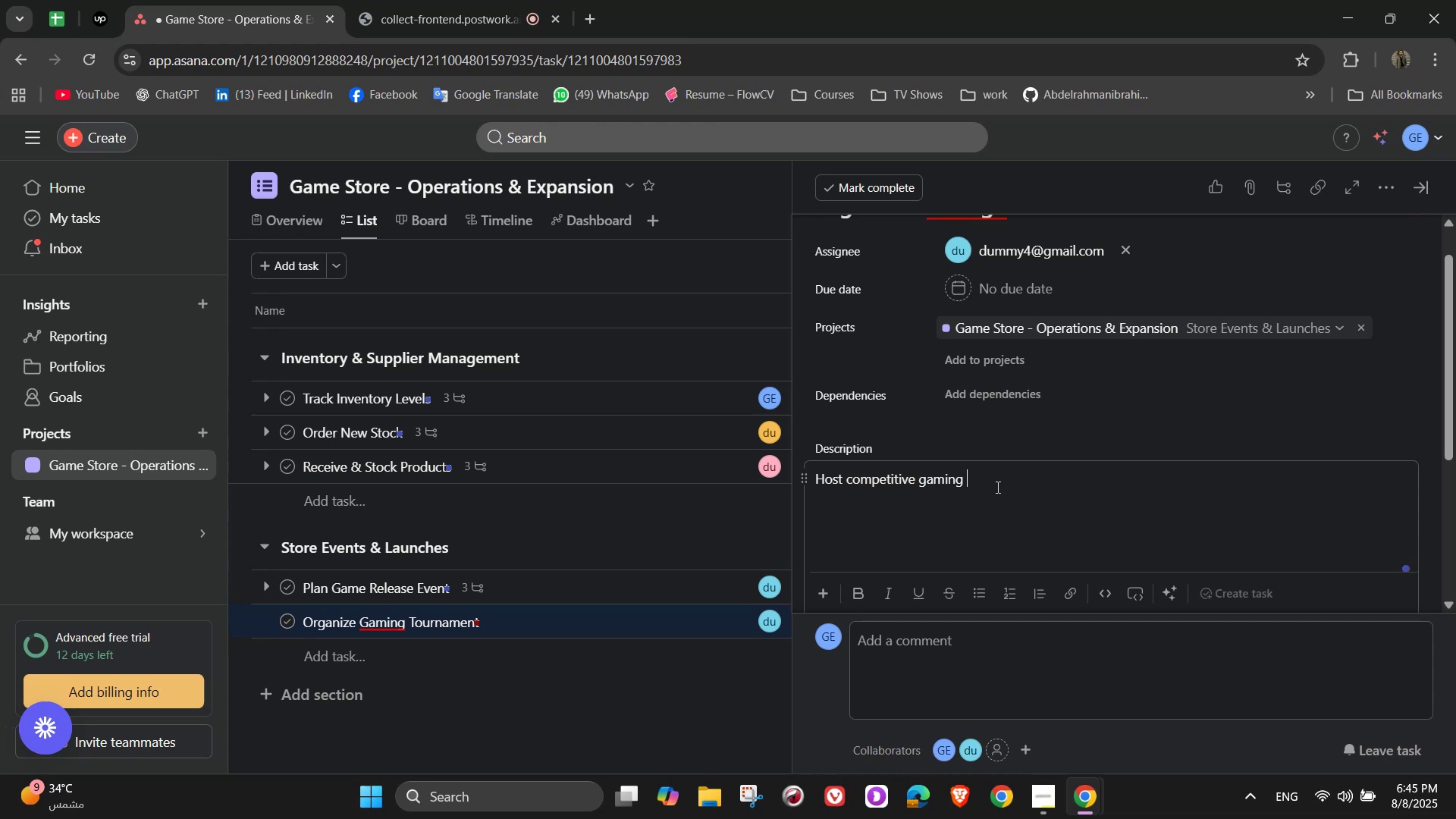 
type(events)
 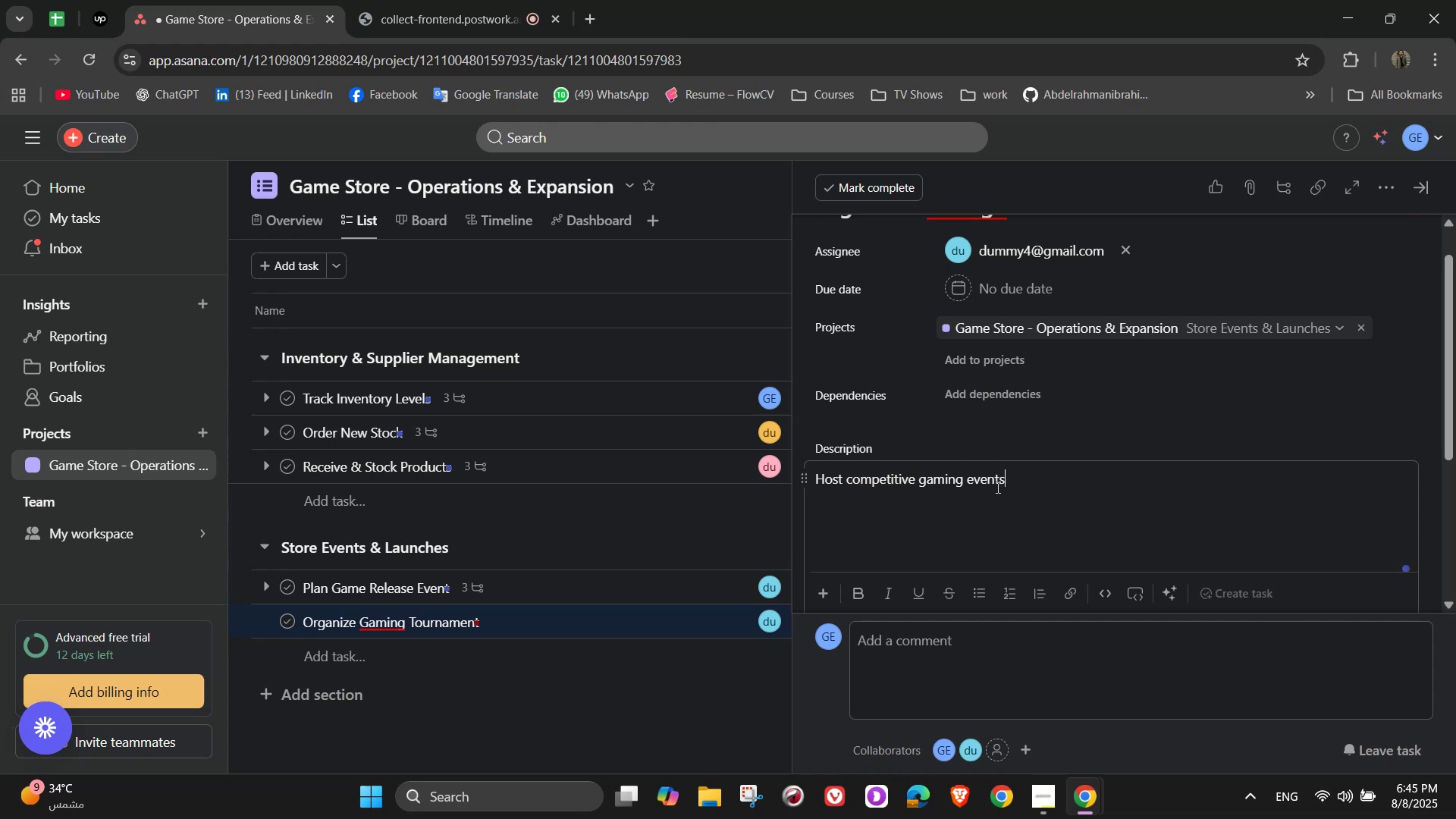 
type( to increase foot traffic)
 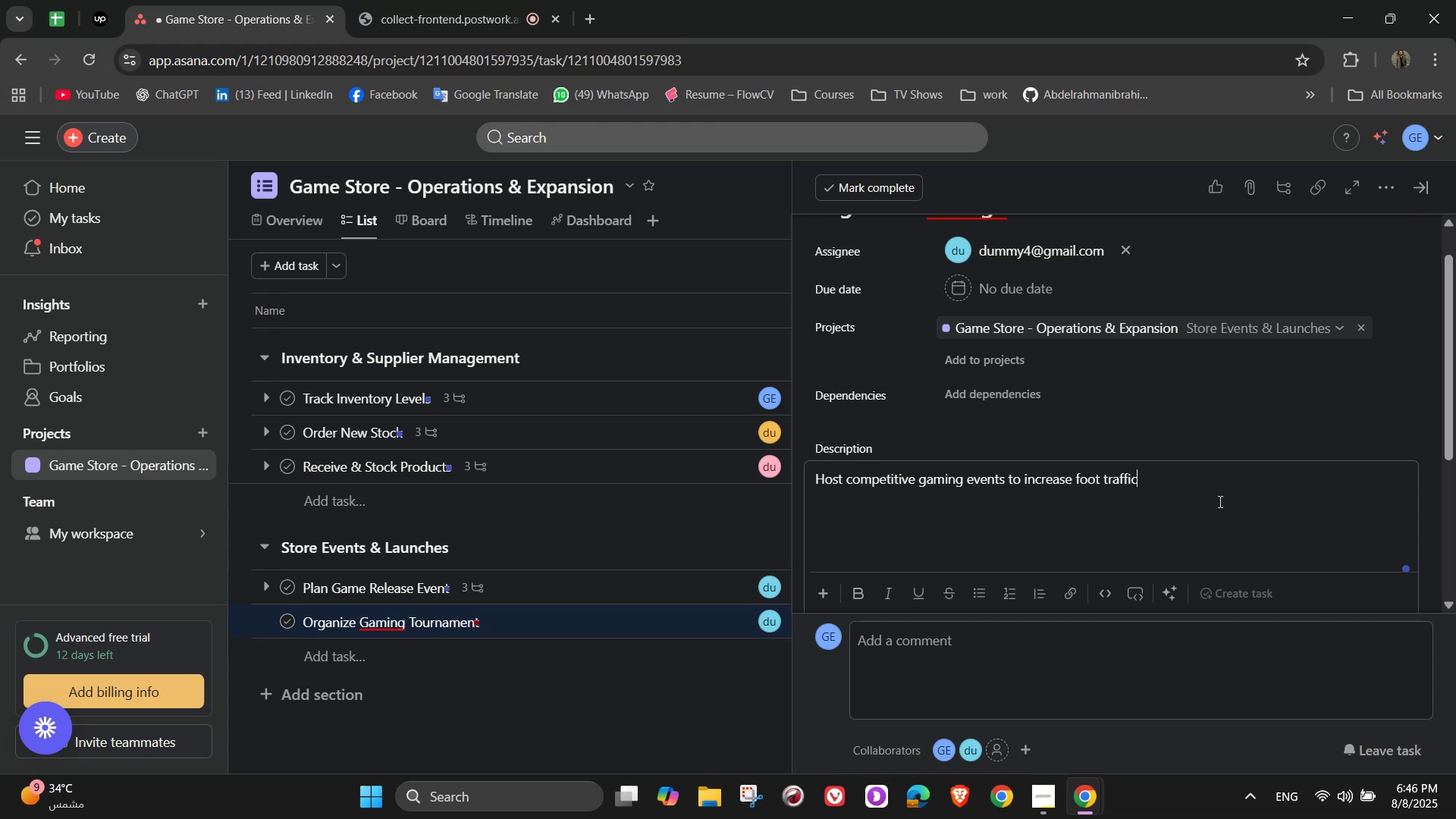 
wait(26.41)
 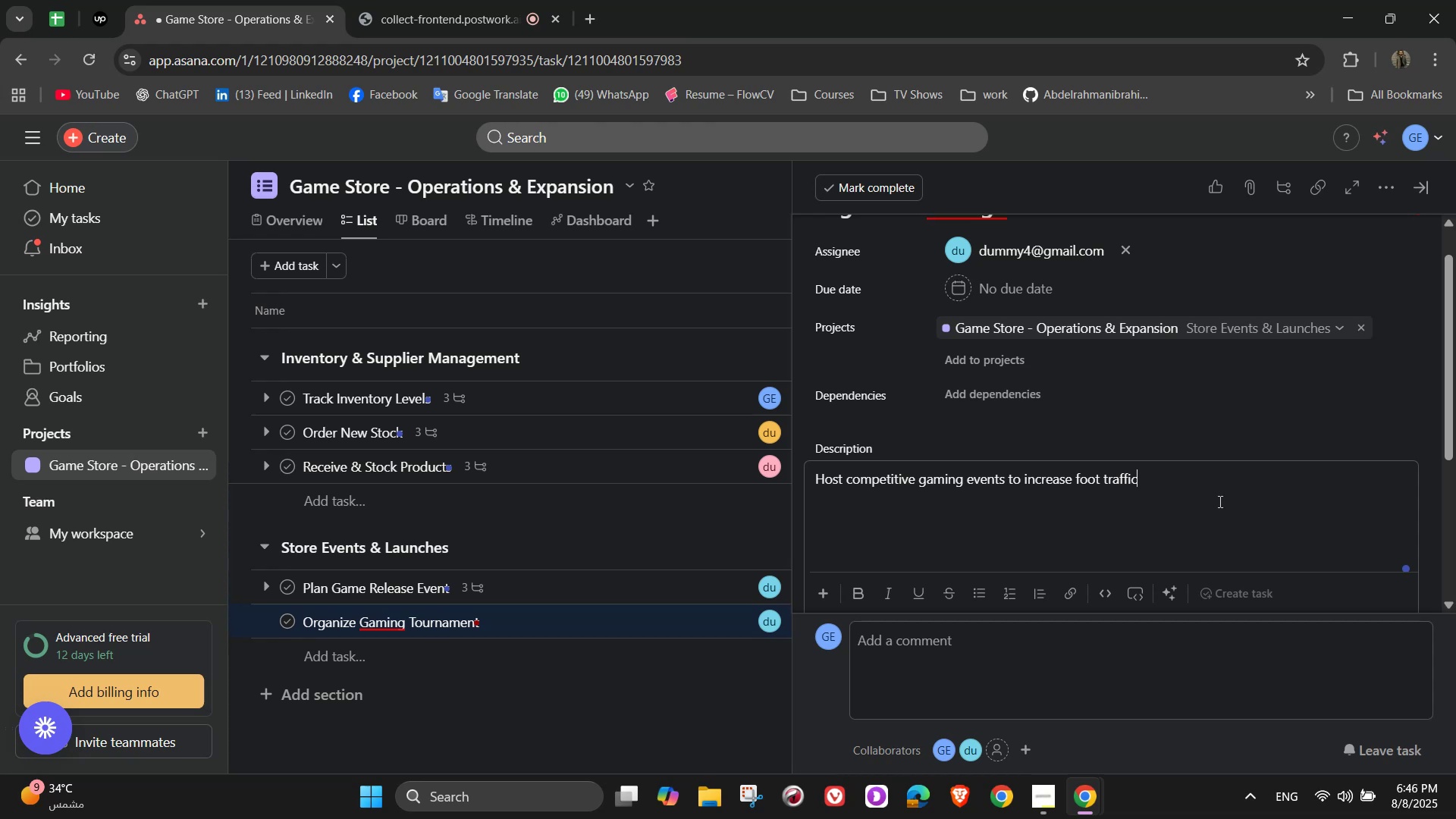 
mouse_move([1401, 241])
 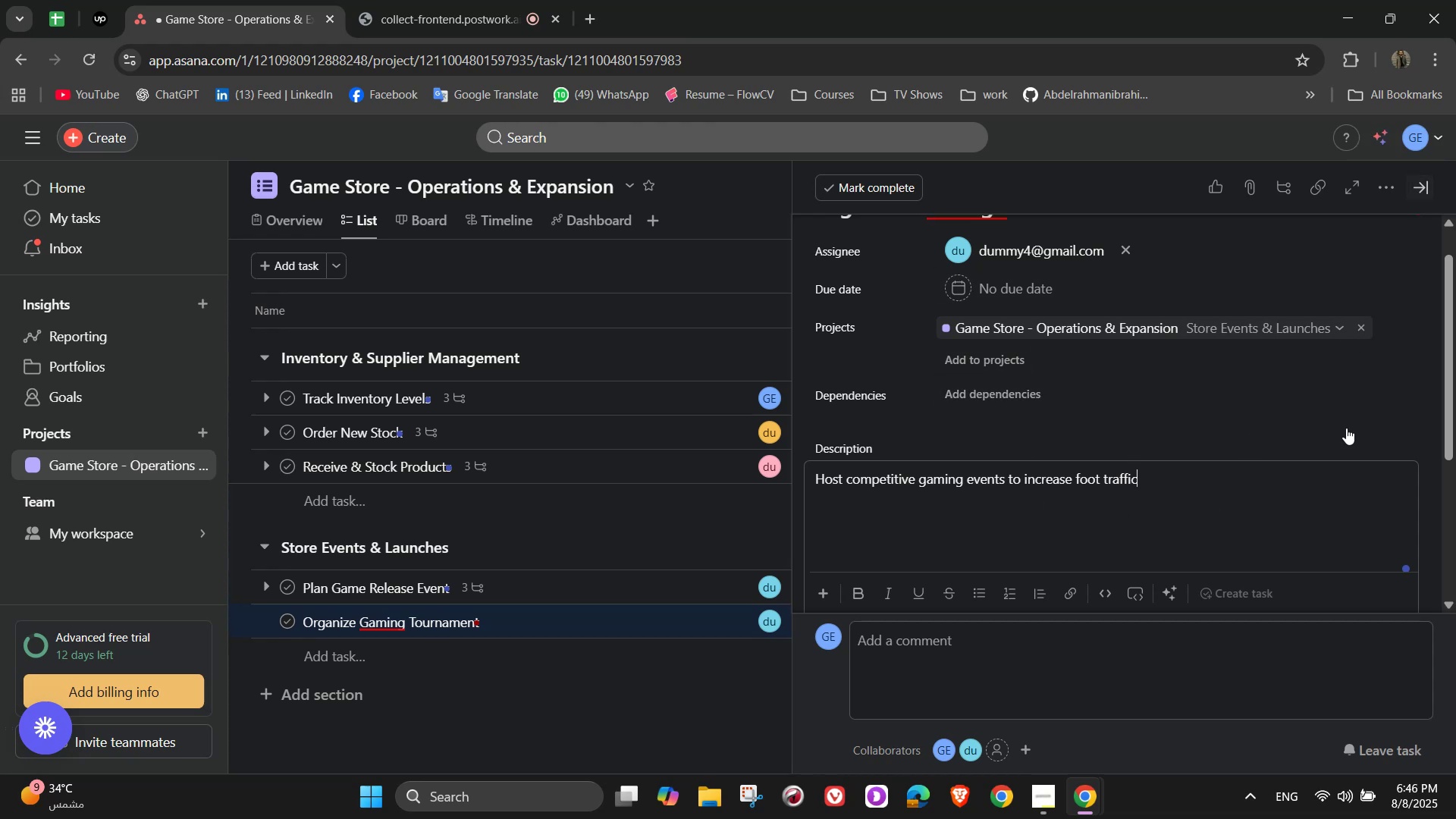 
scroll: coordinate [1309, 508], scroll_direction: down, amount: 3.0
 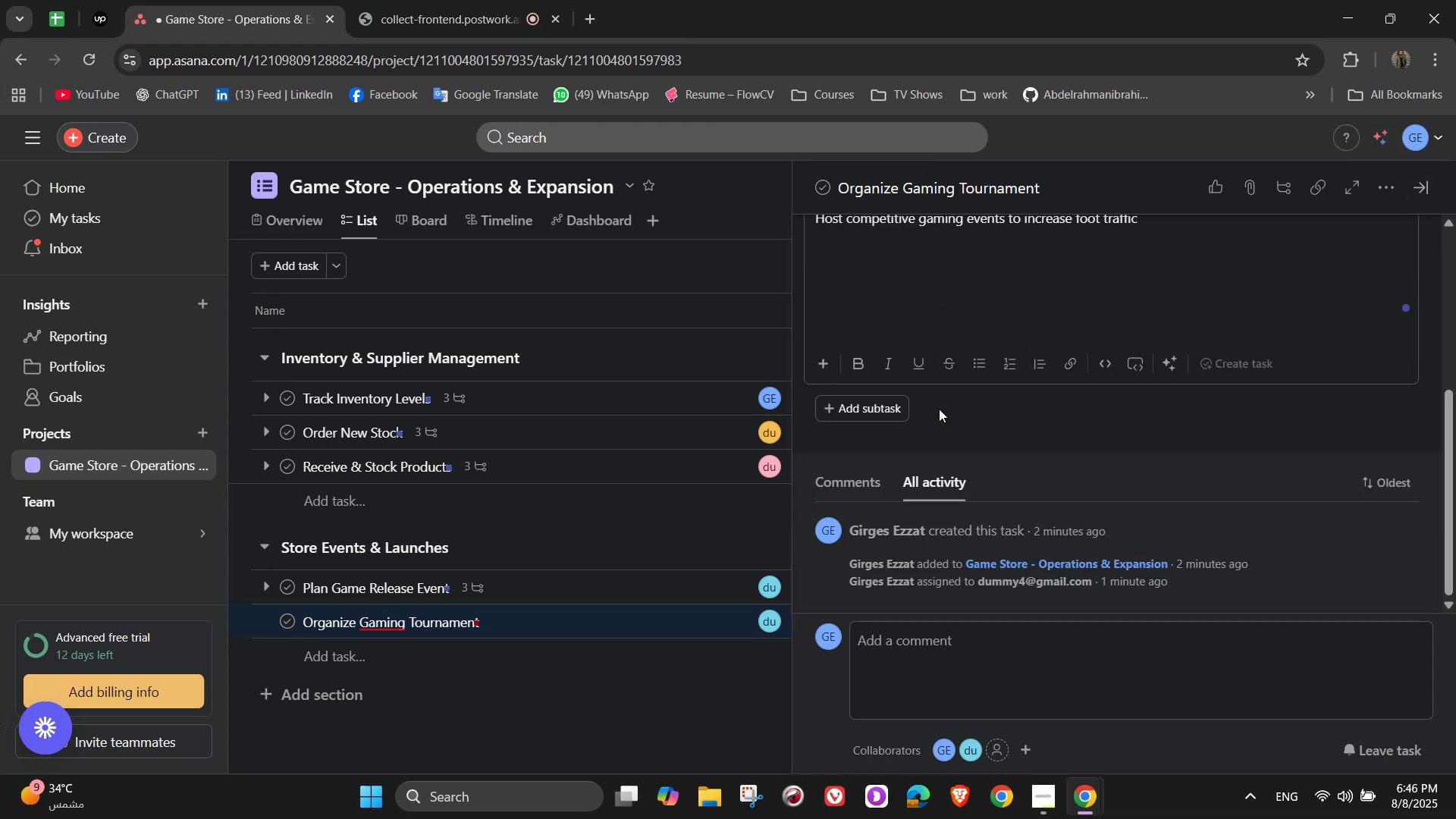 
left_click([992, 412])
 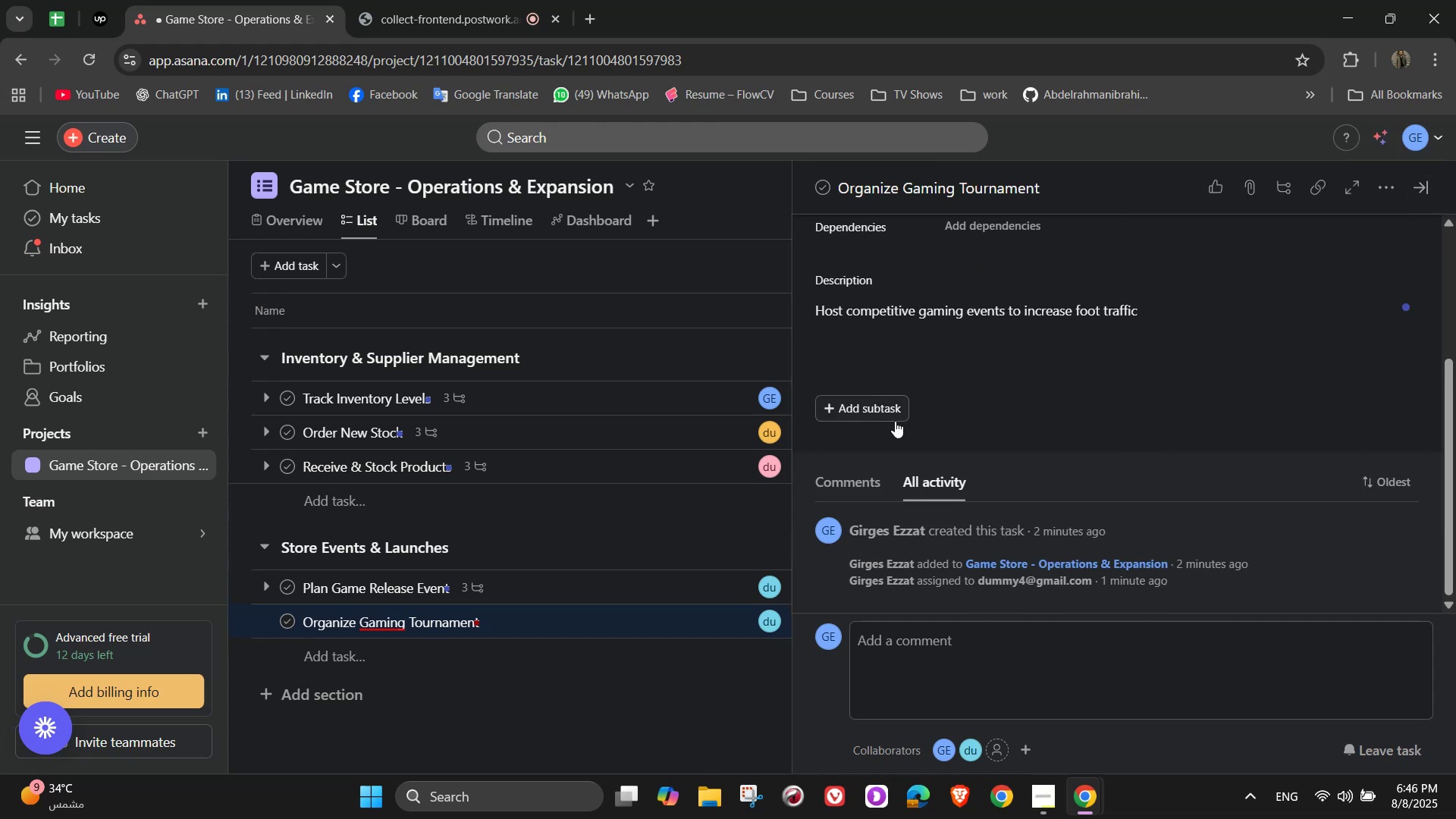 
left_click([893, 421])
 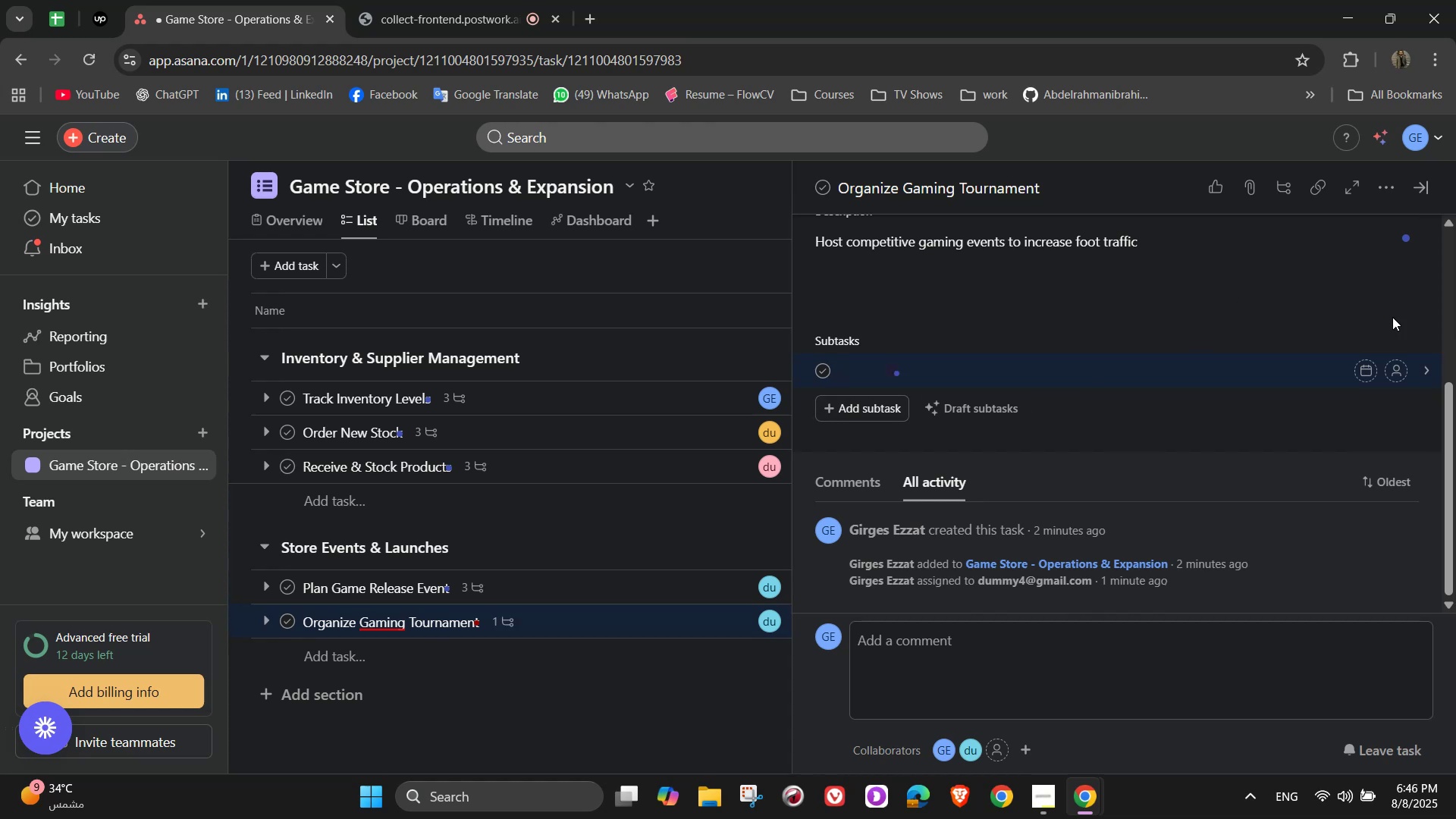 
type(Choose gas)
key(Backspace)
type(me and t)
 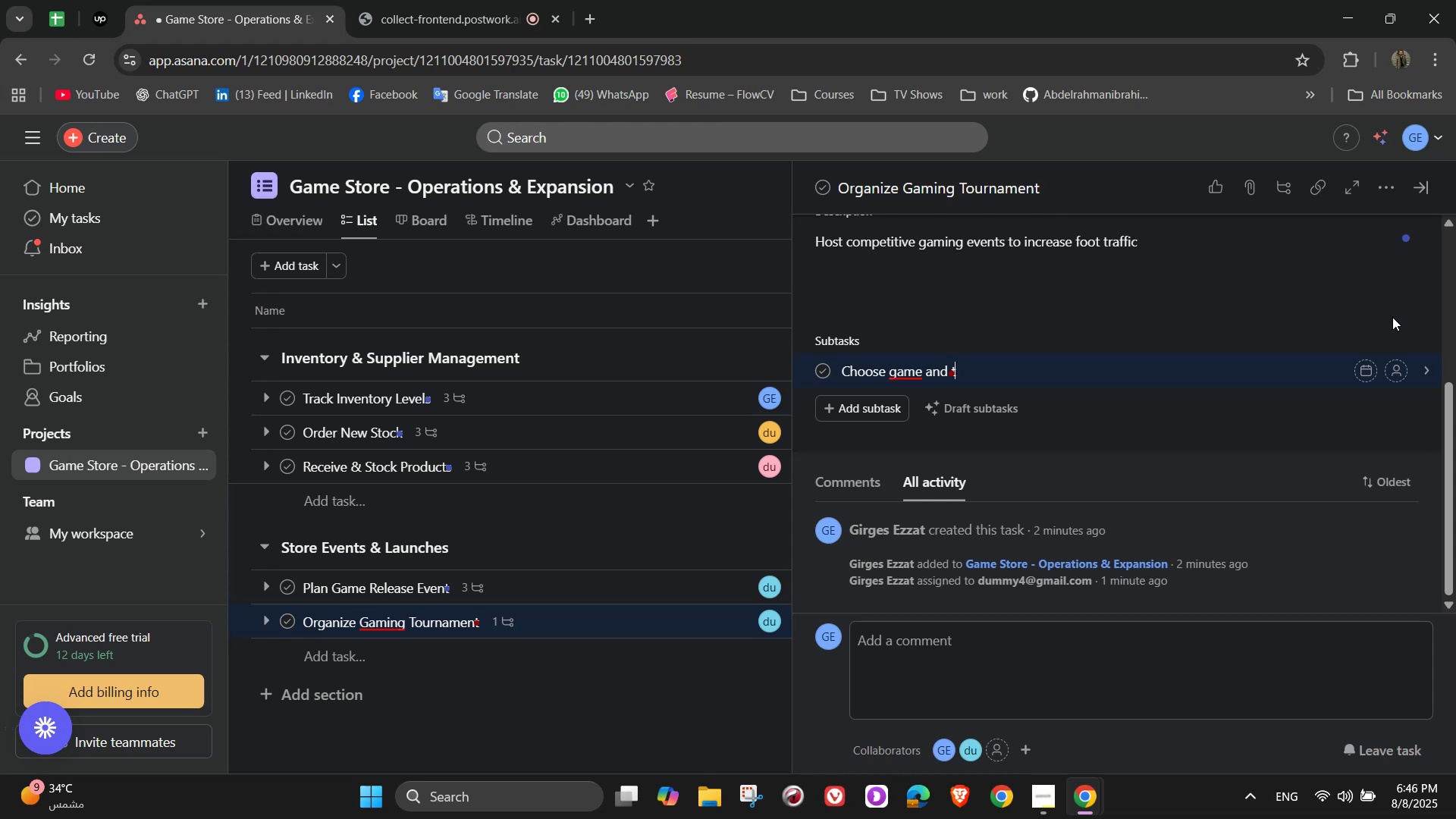 
wait(22.4)
 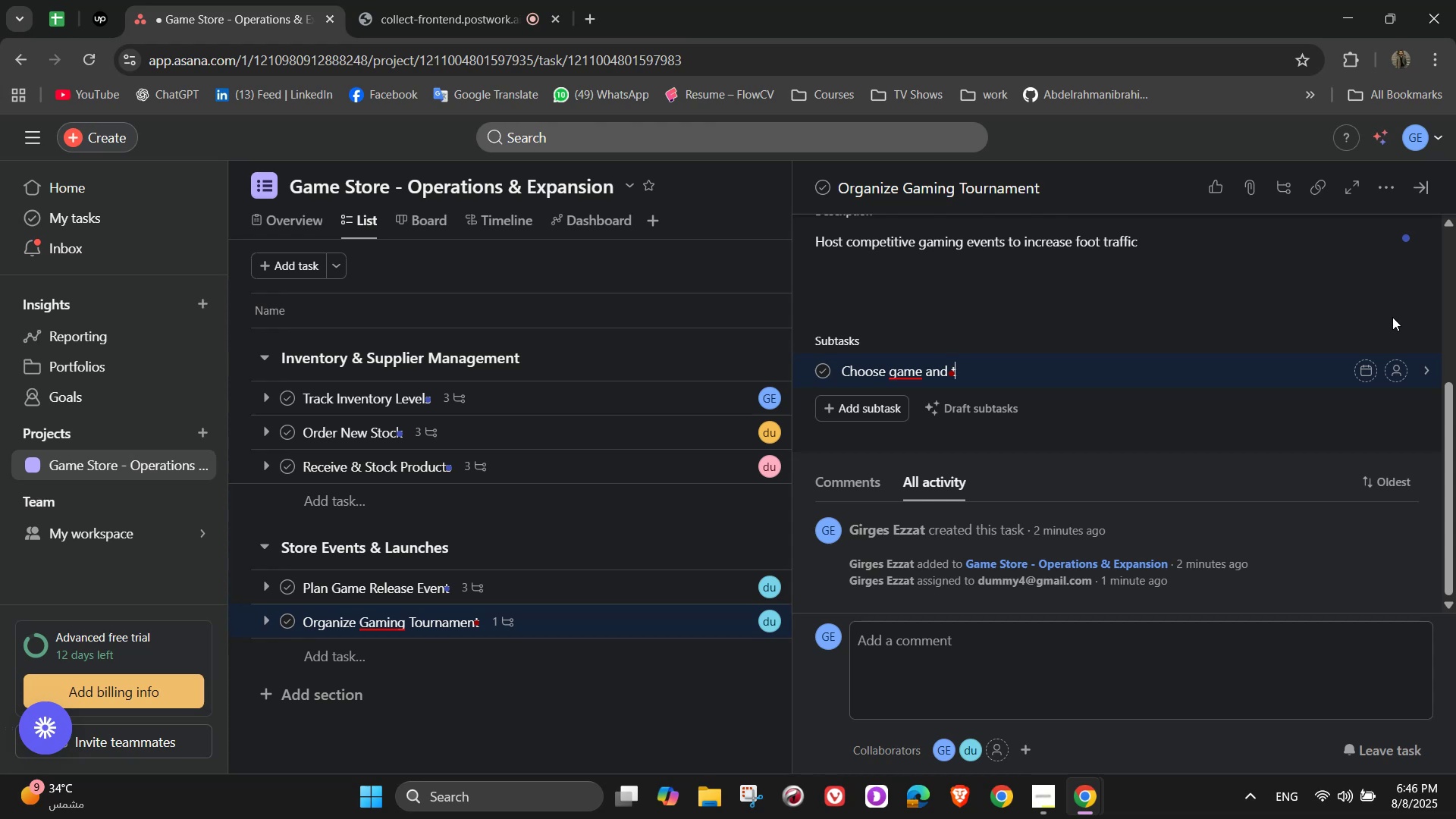 
type(our)
 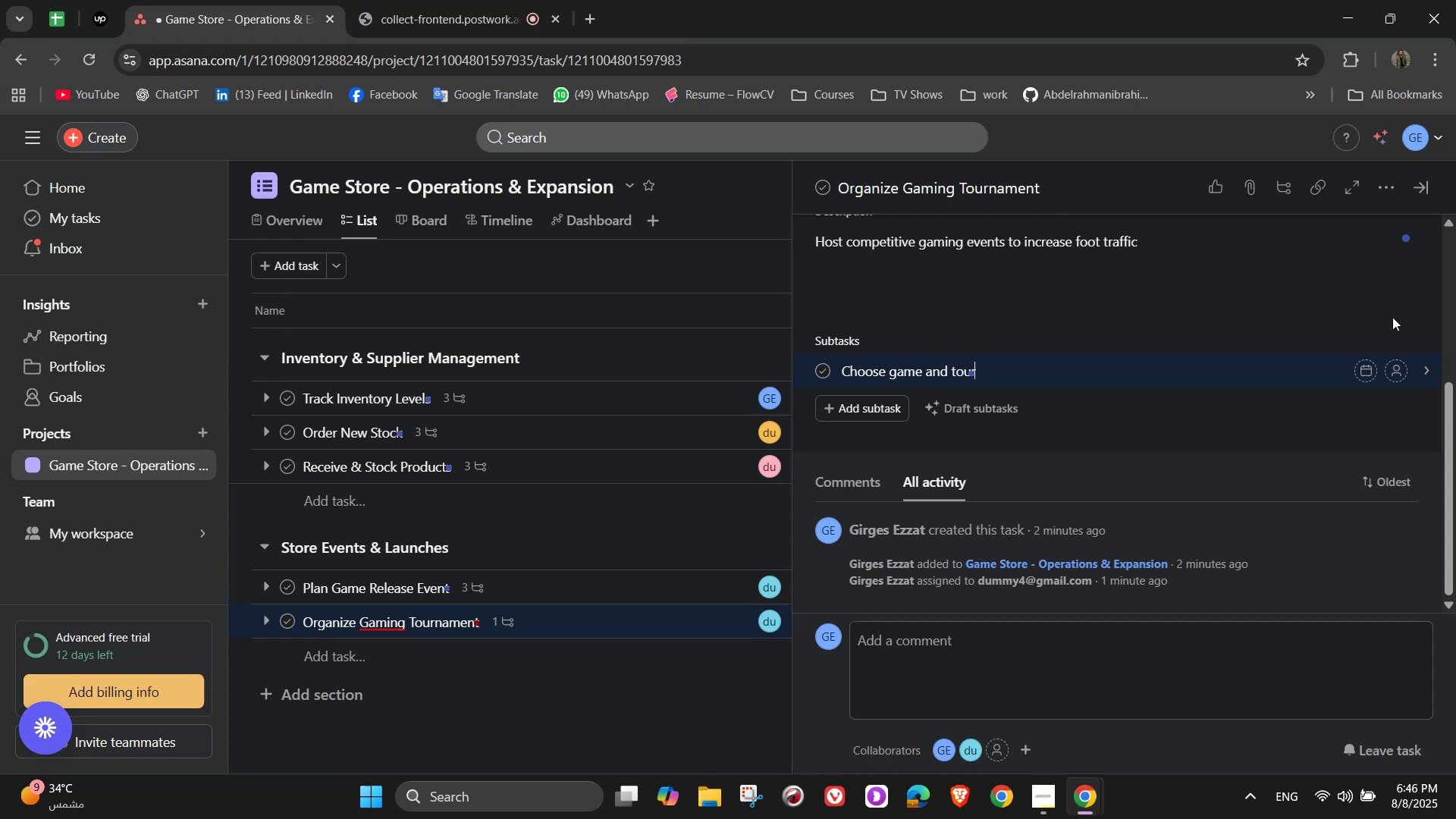 
wait(5.87)
 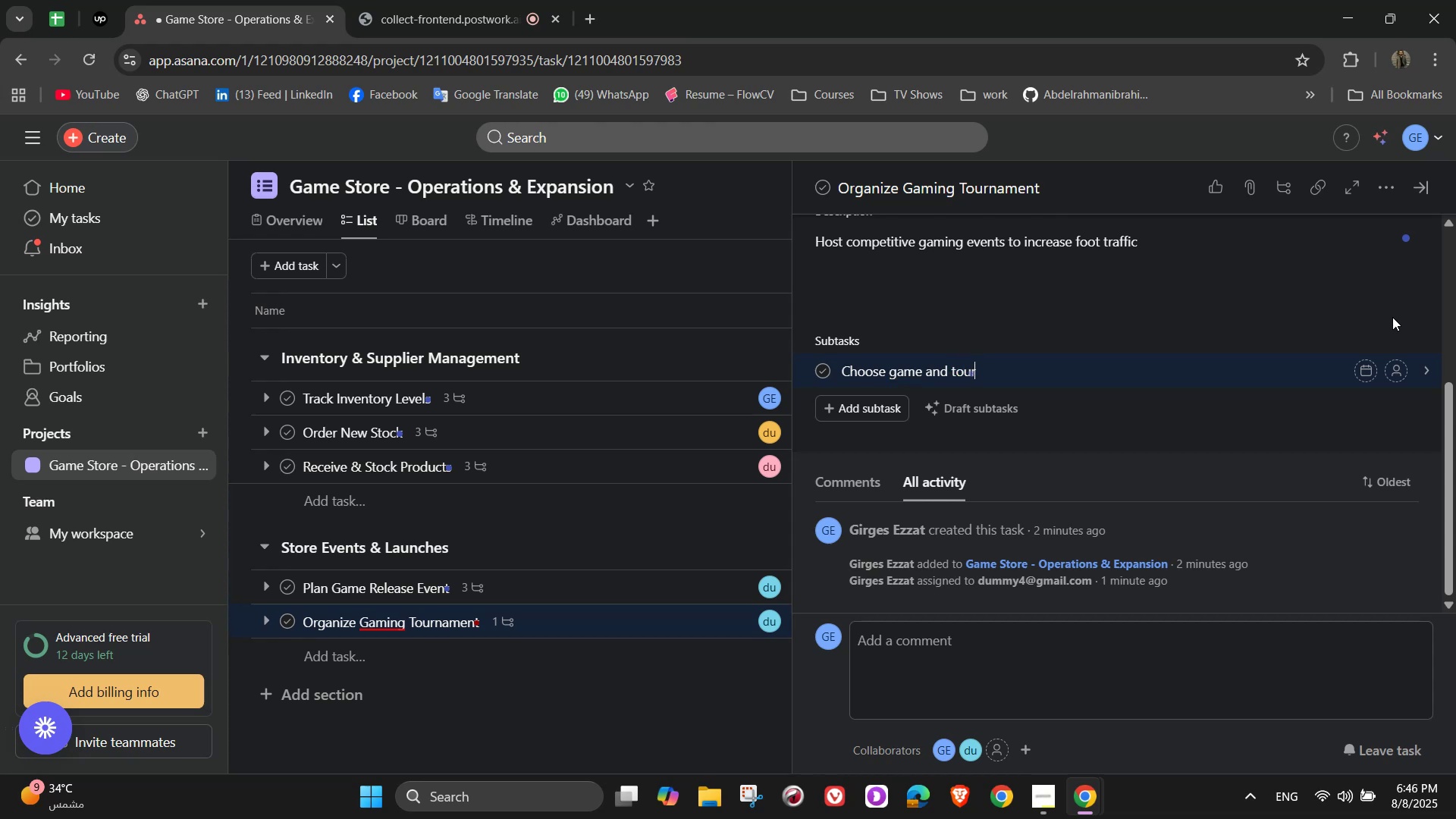 
type(nament form )
 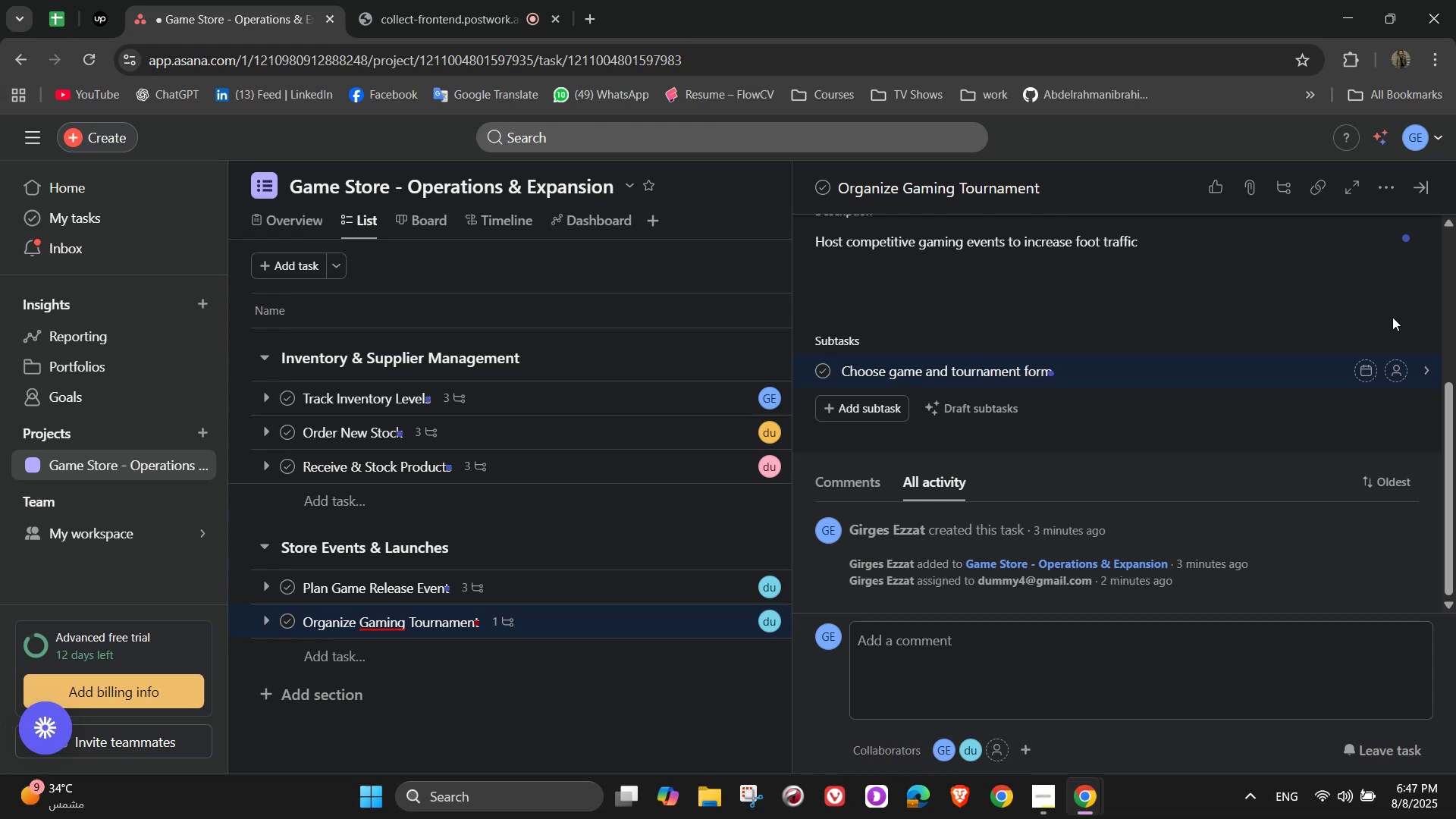 
key(Backspace)
 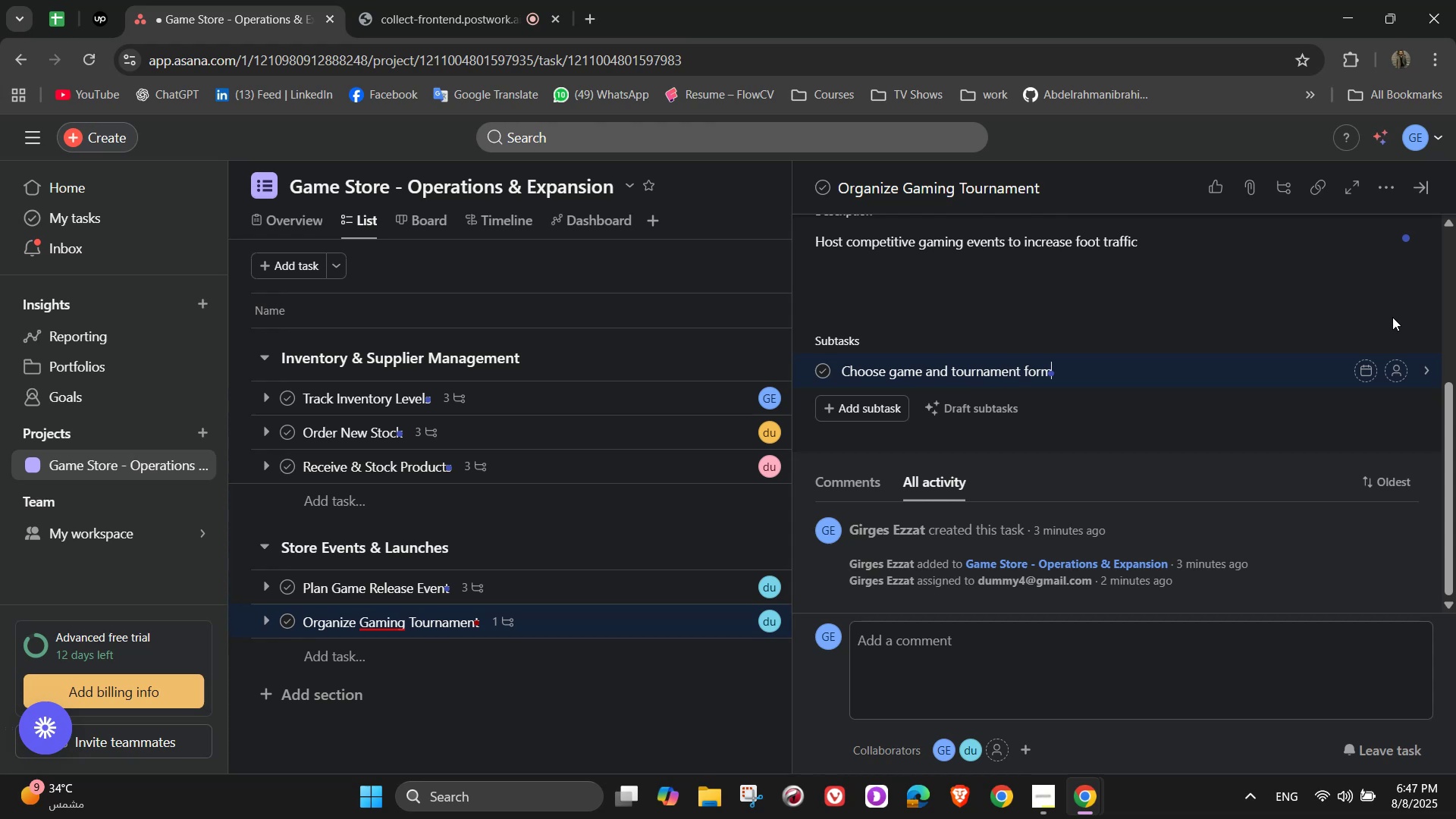 
key(Enter)
 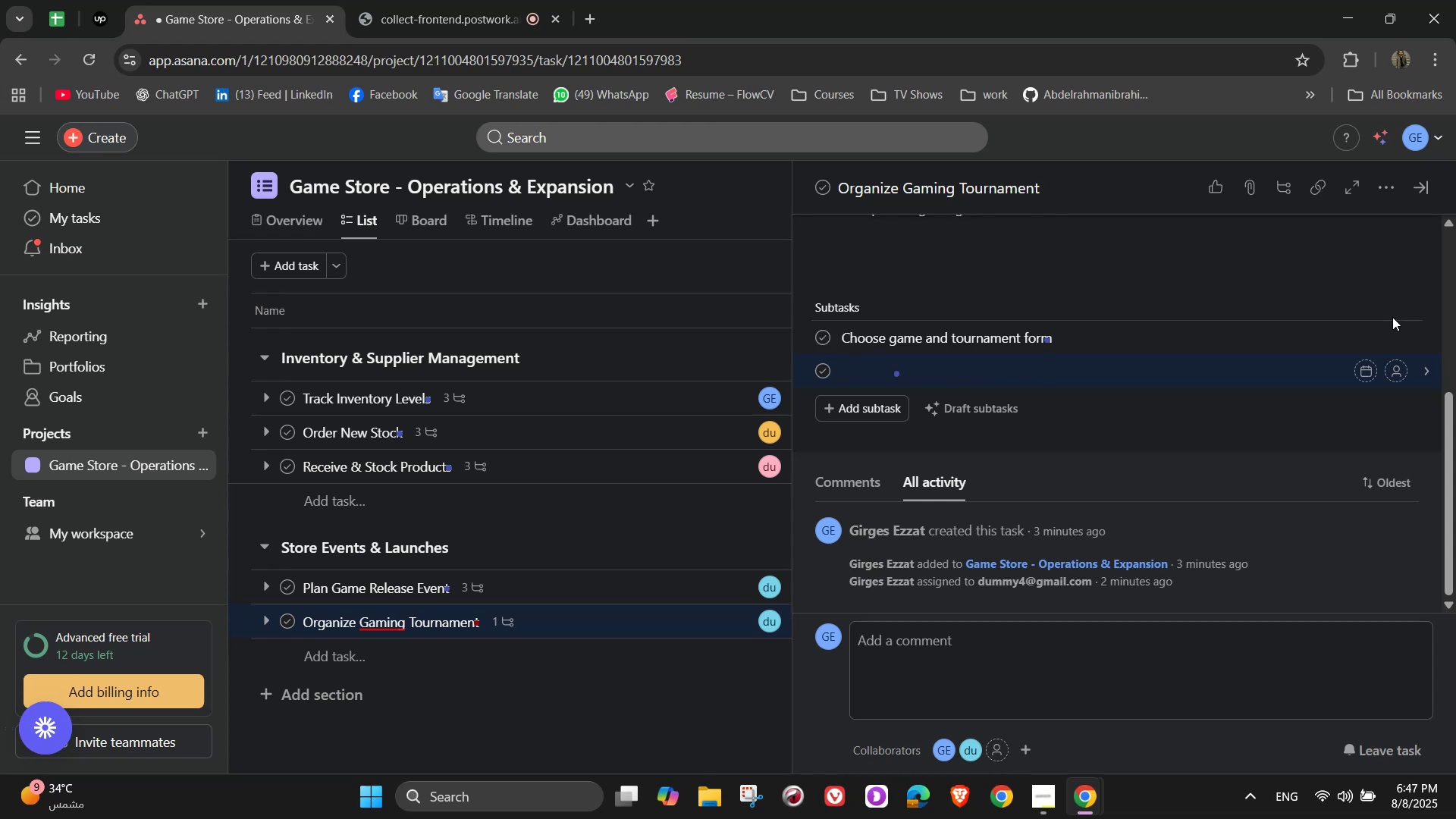 
type(Arrage)
key(Backspace)
key(Backspace)
key(Backspace)
type(ange prizes)
 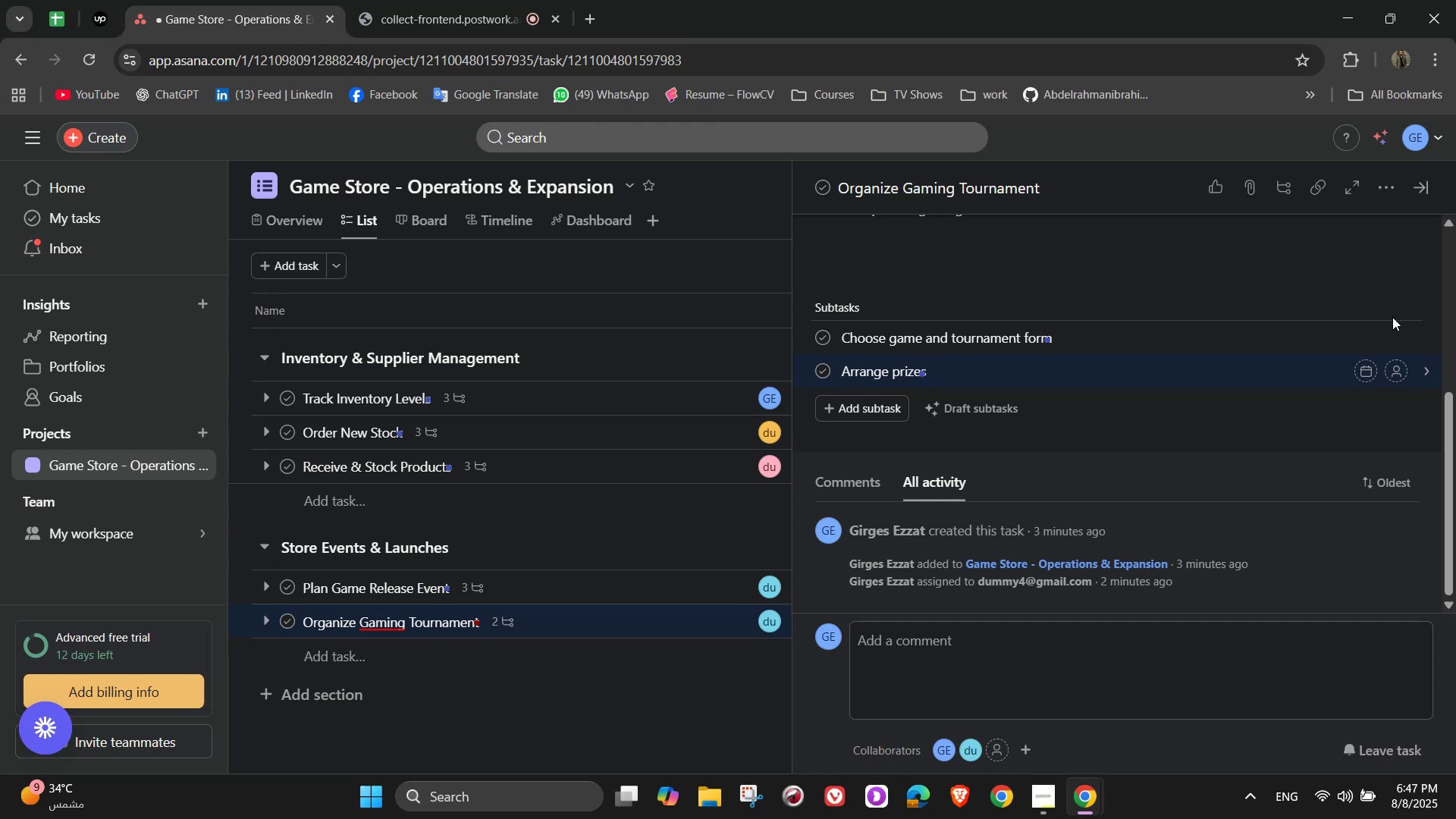 
wait(6.94)
 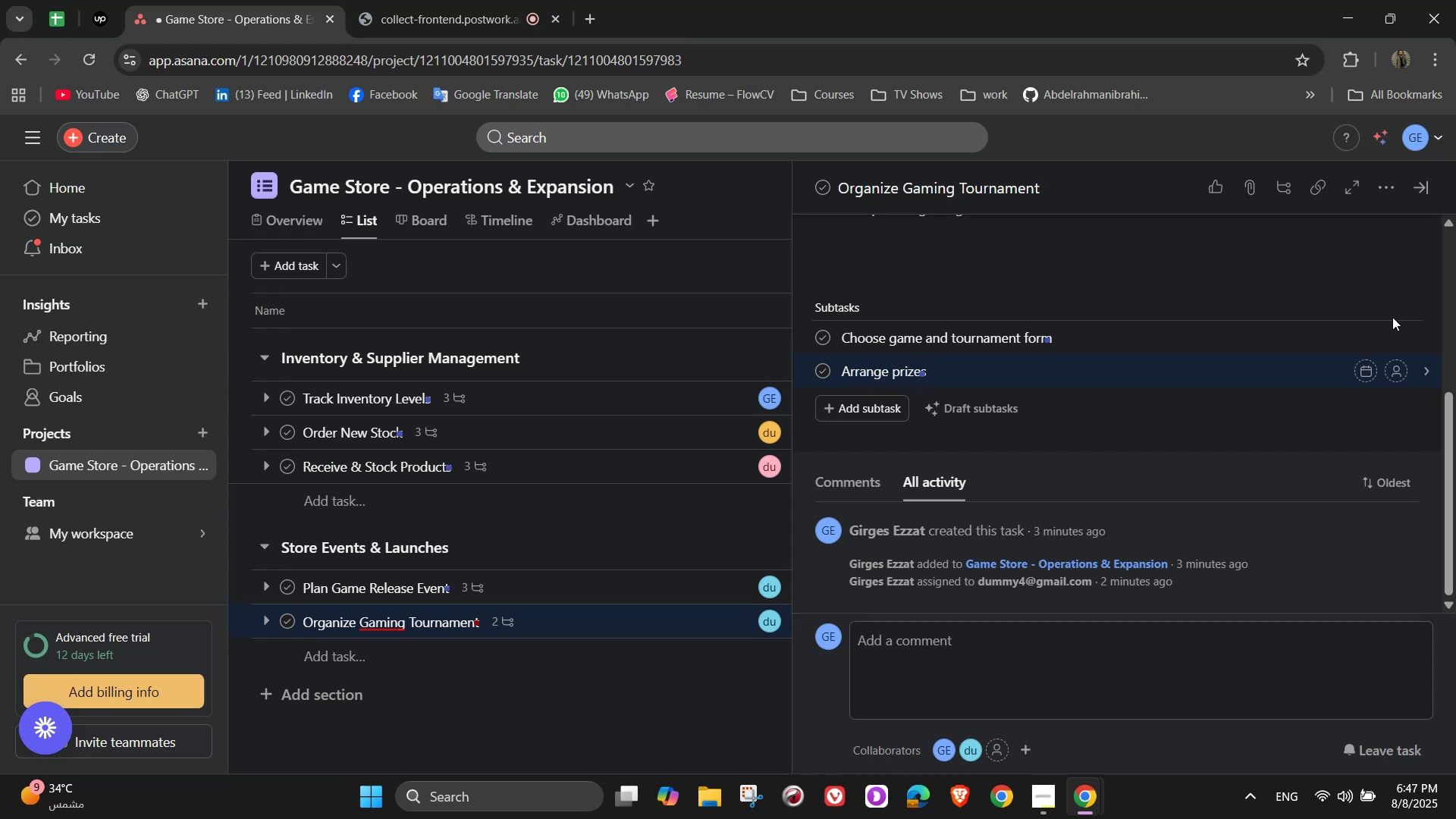 
key(Backspace)
type(s and)
 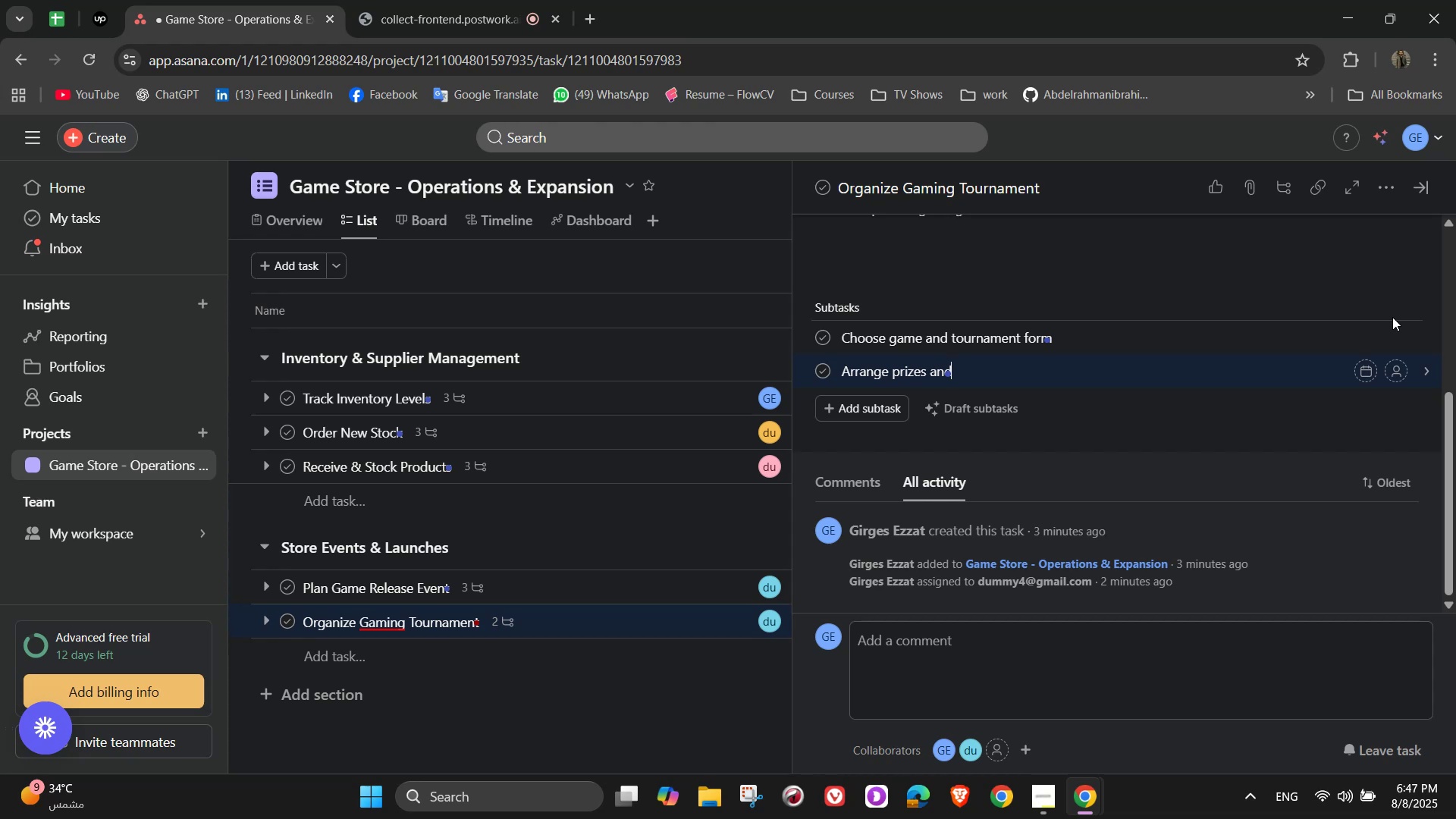 
wait(5.01)
 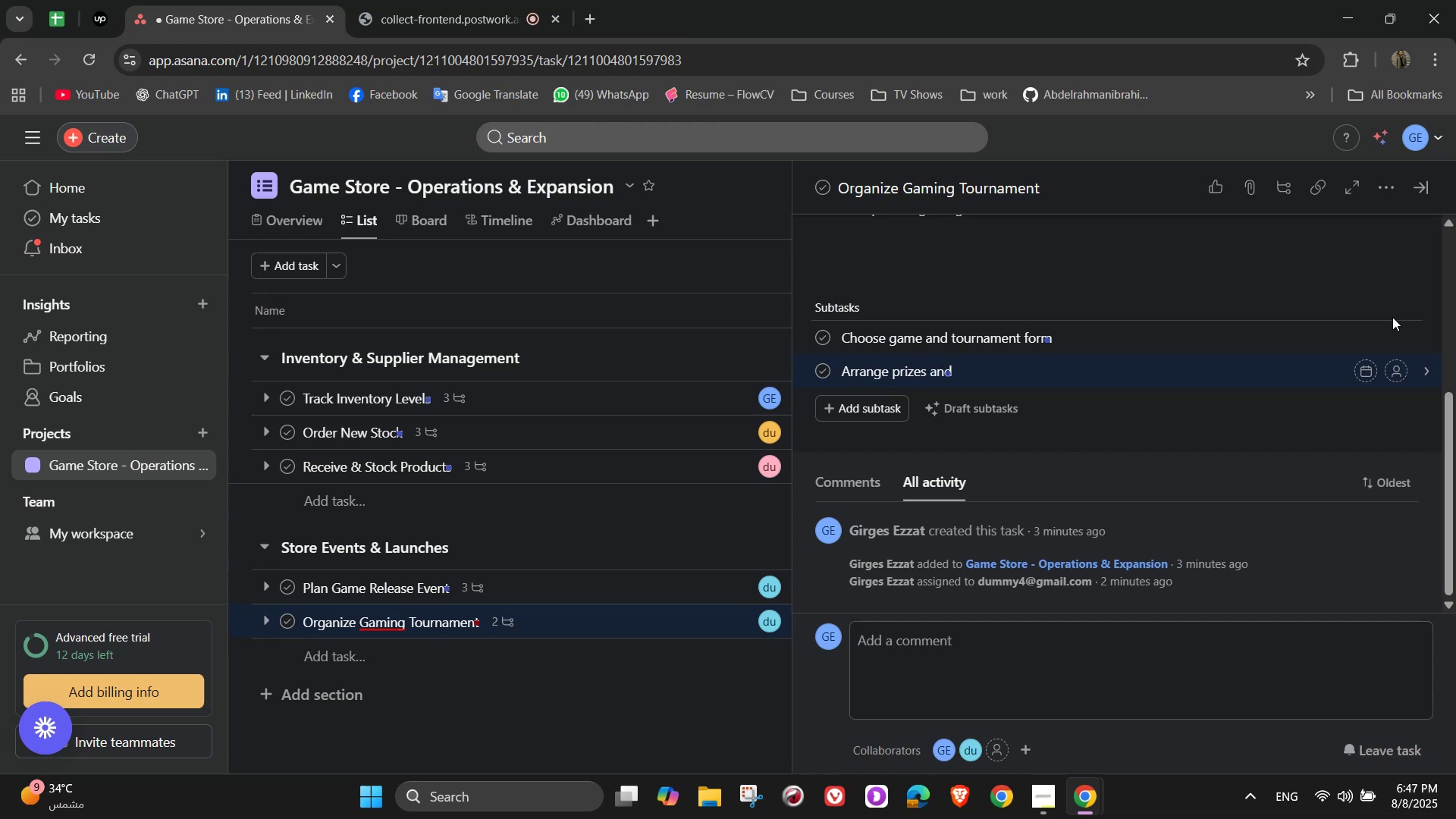 
type( entry fees)
 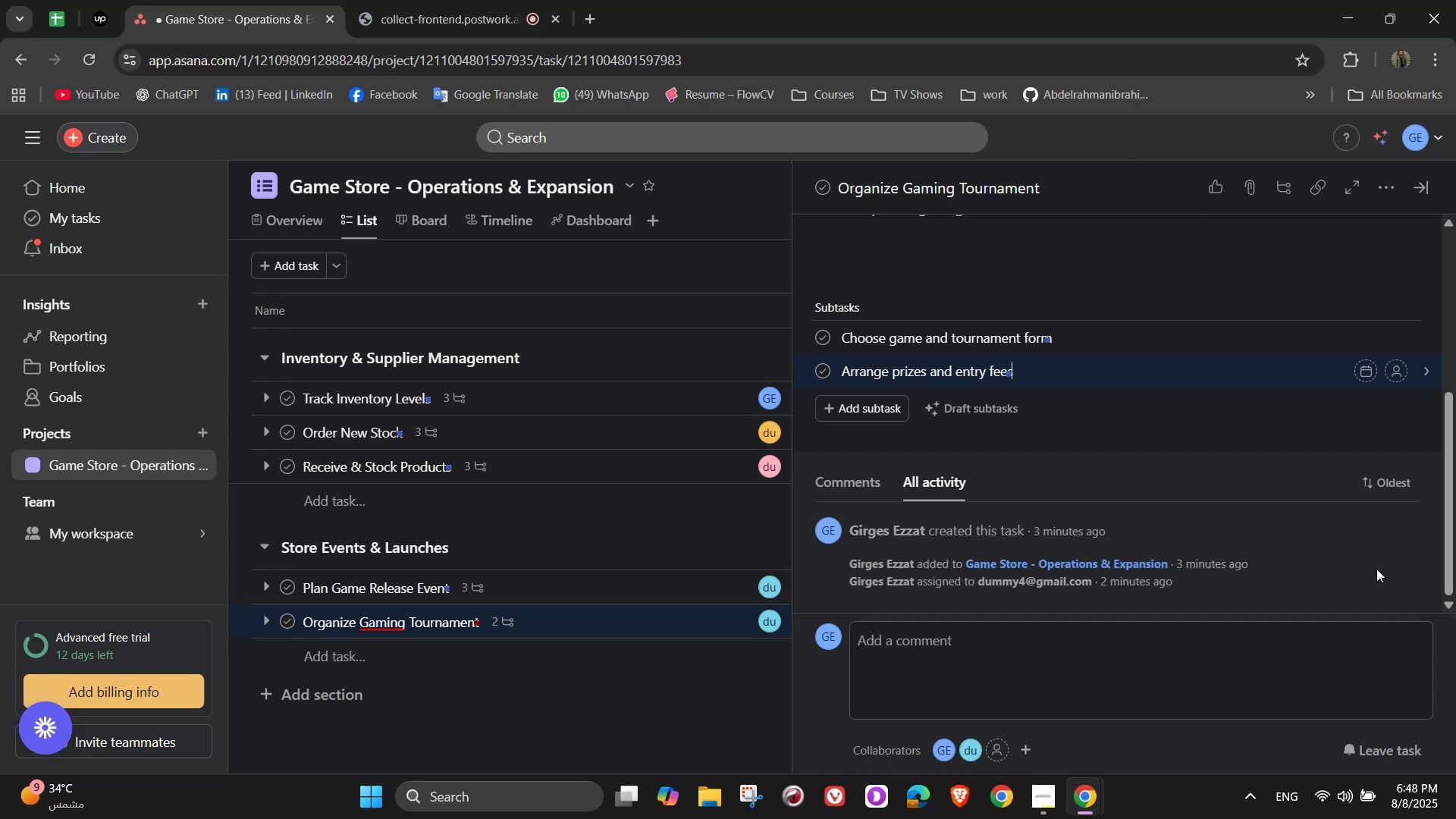 
wait(17.89)
 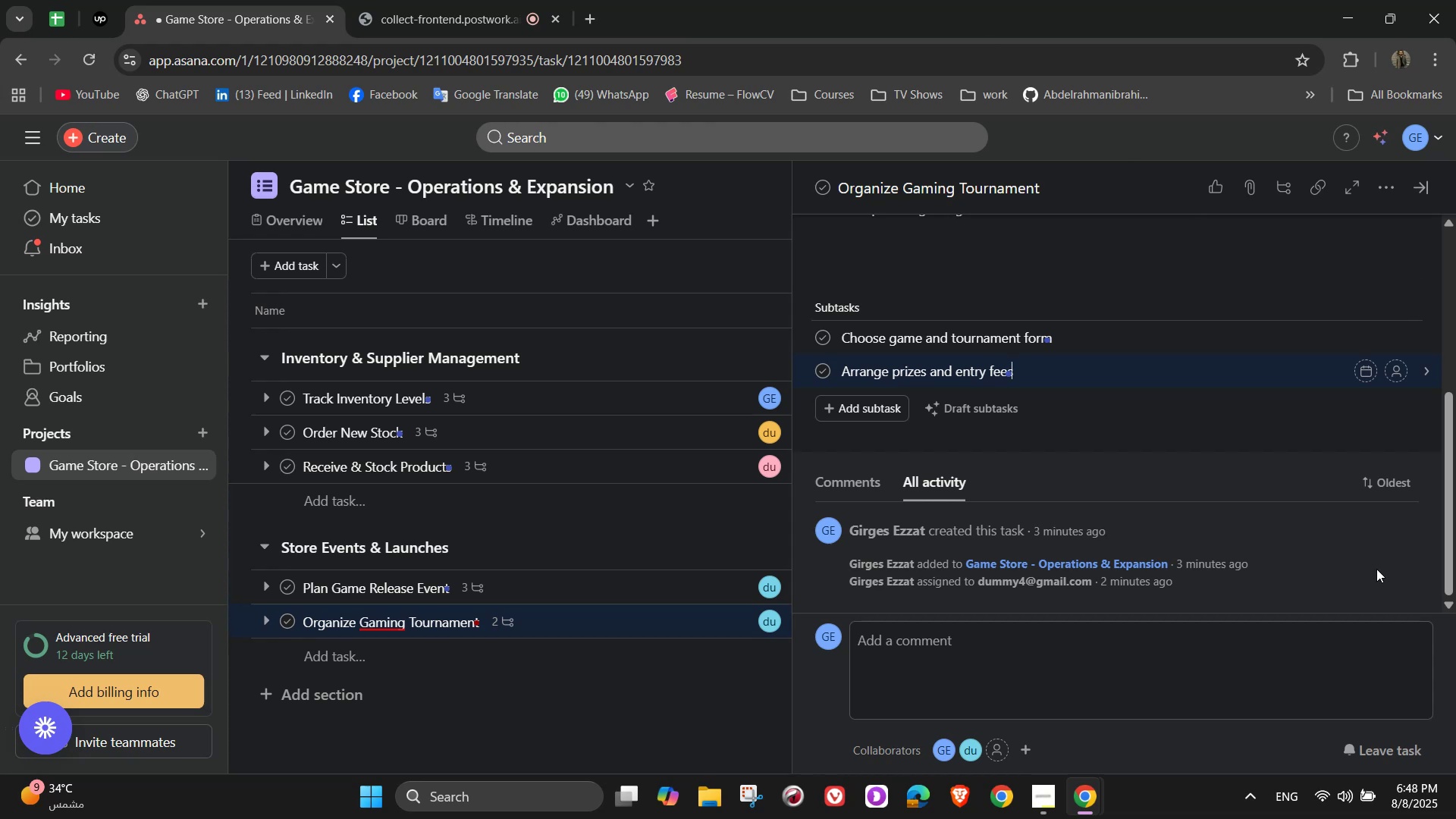 
key(NumpadDecimal)
 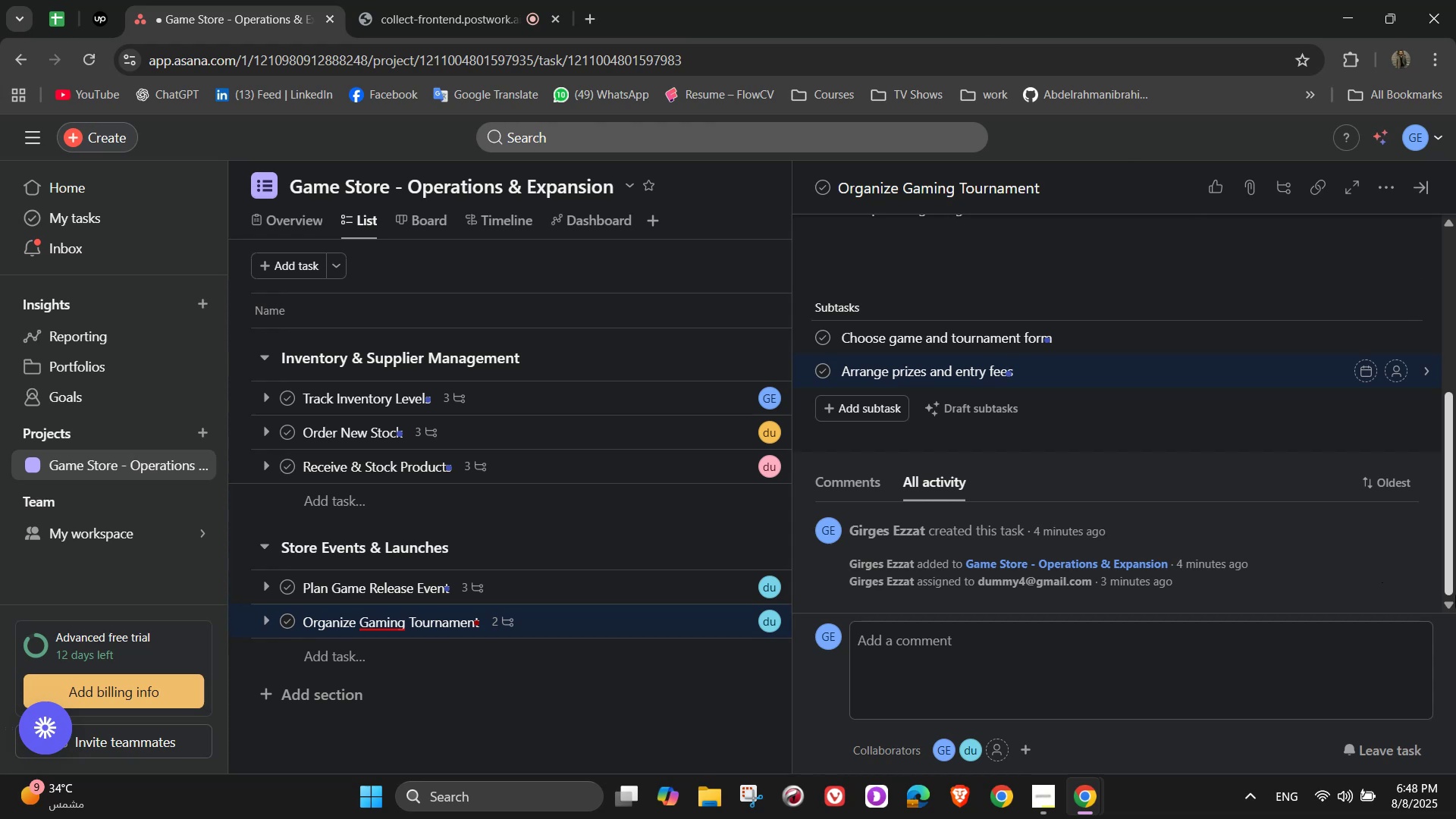 
key(NumpadEnter)
 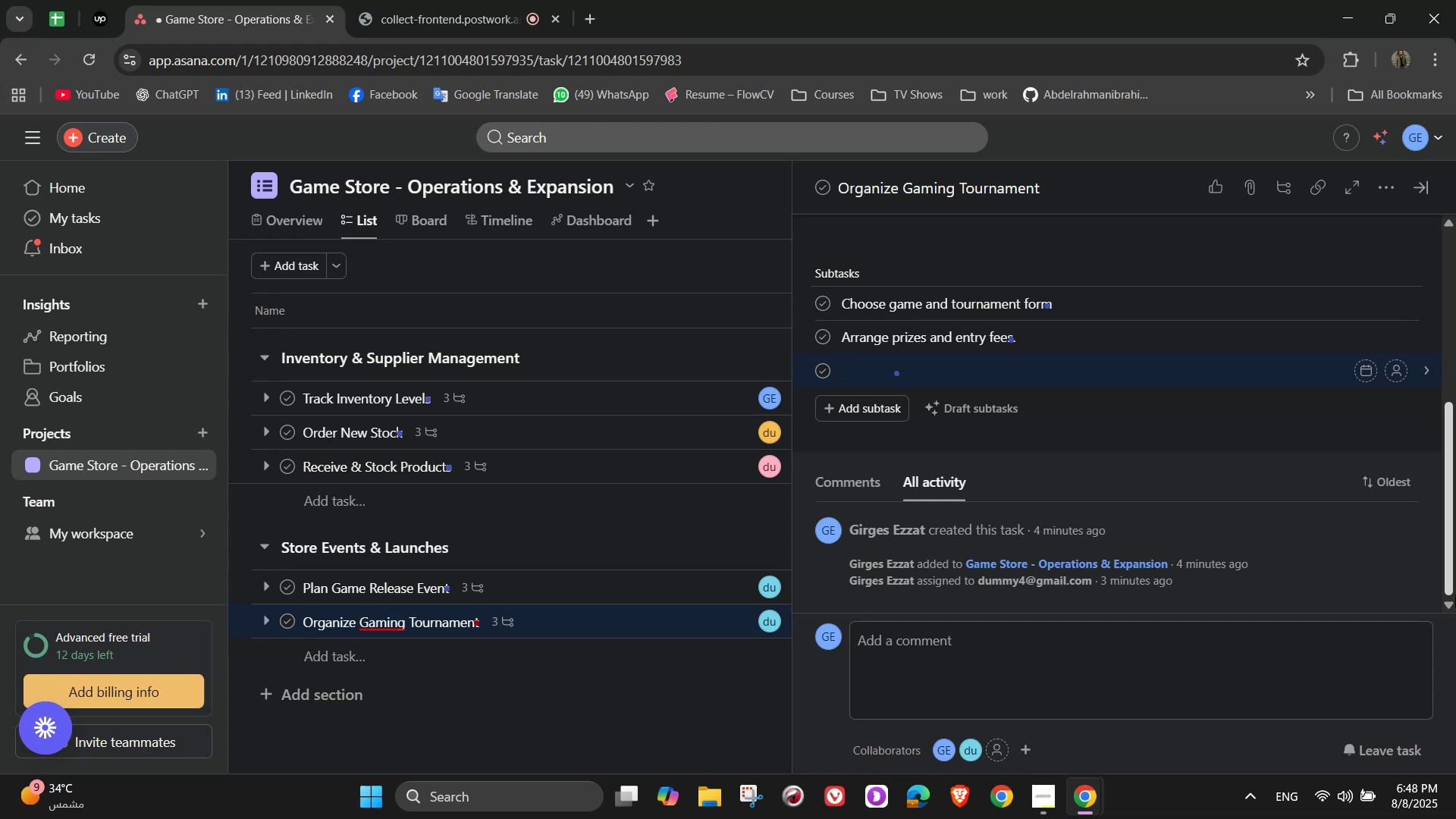 
wait(26.47)
 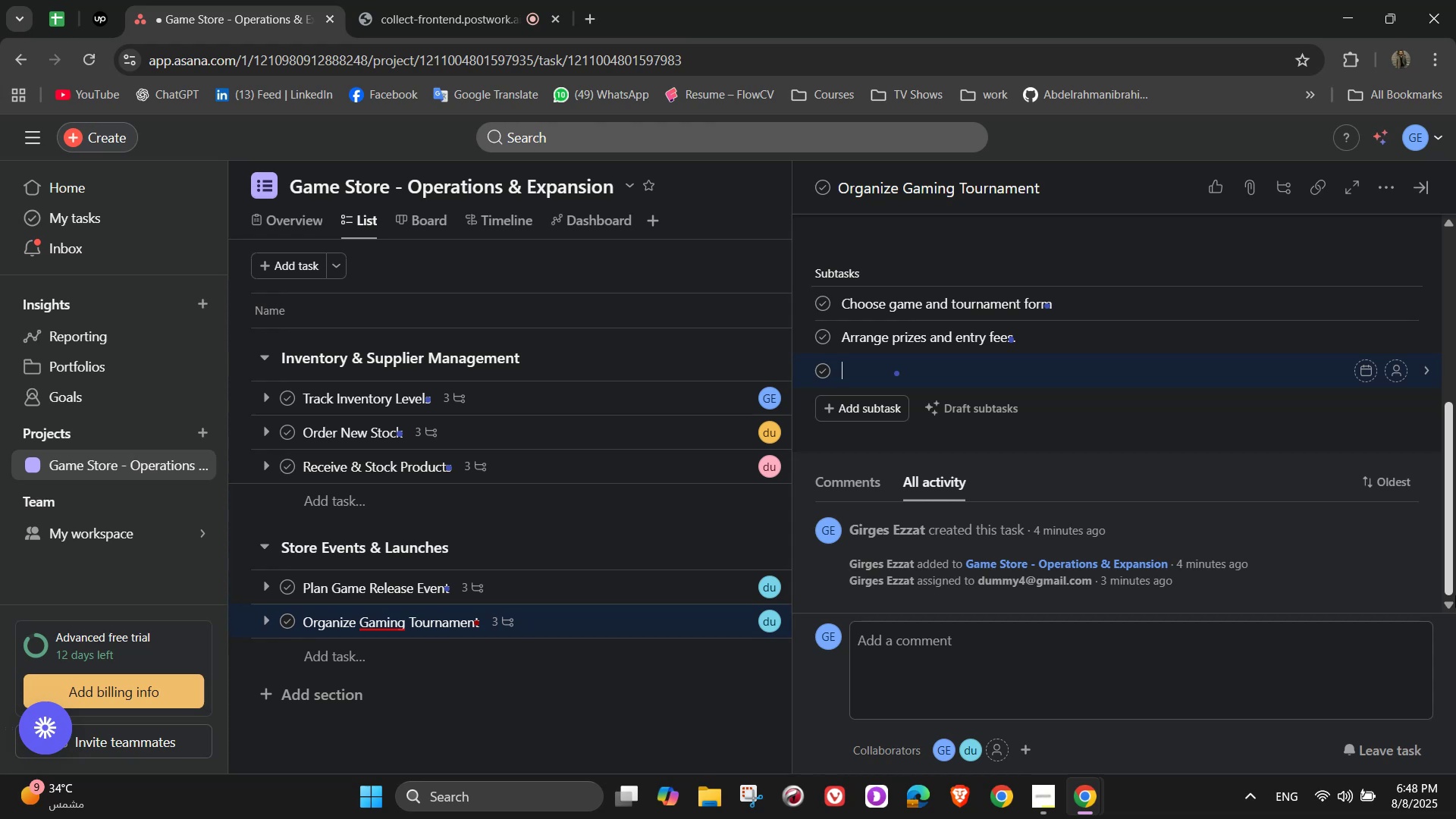 
type(Schedule)
 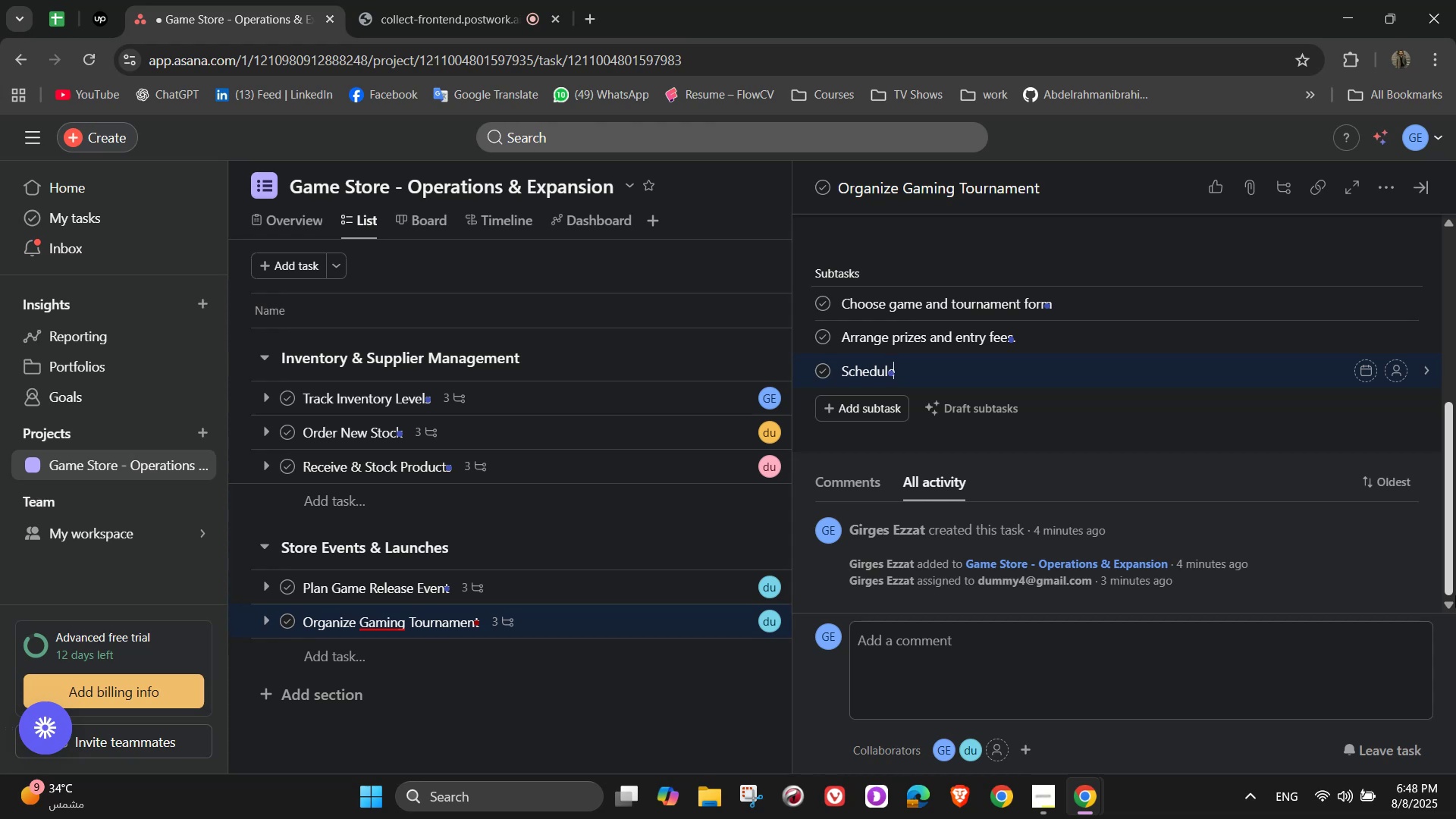 
type( staff for event day)
 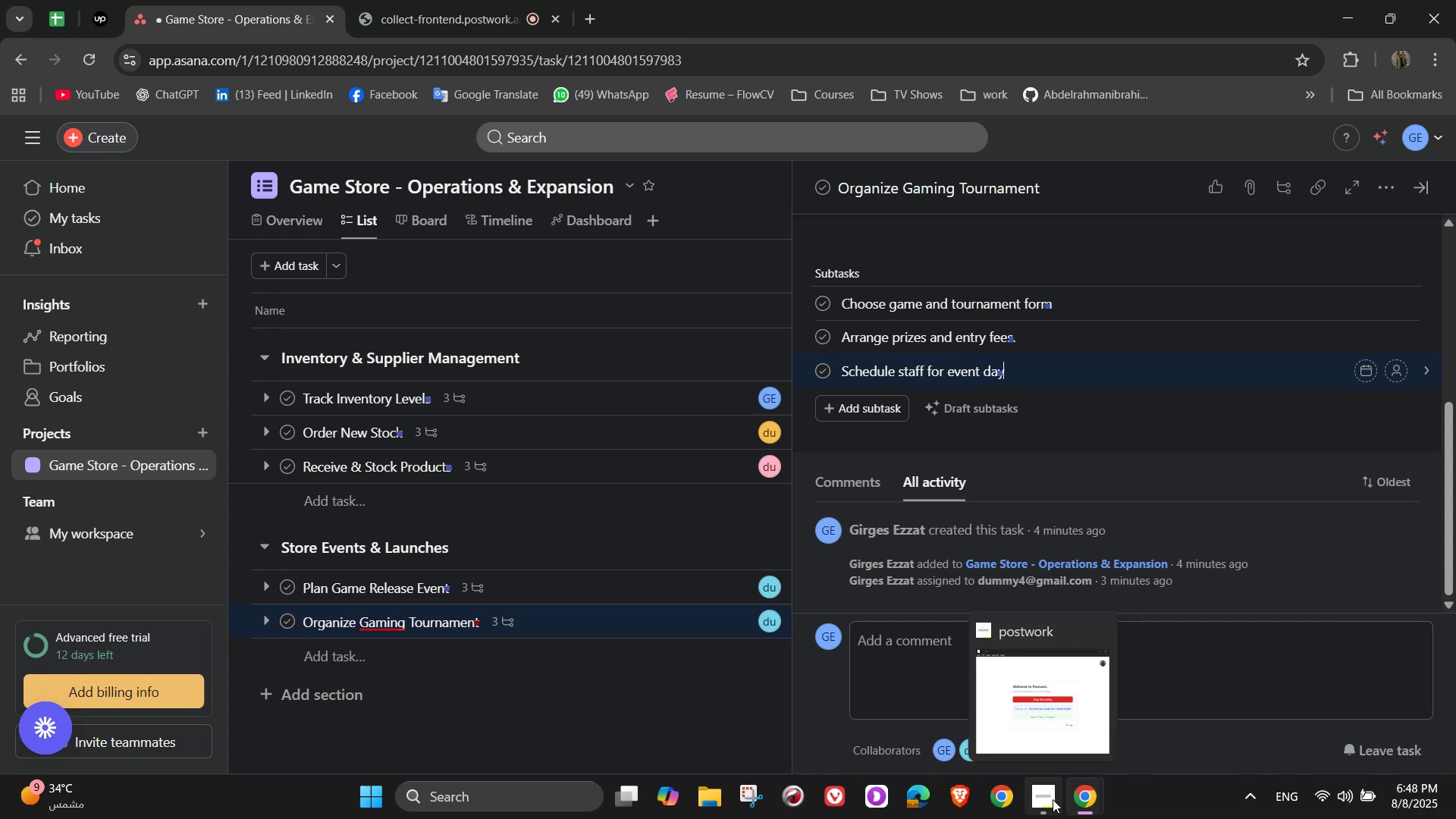 
wait(7.55)
 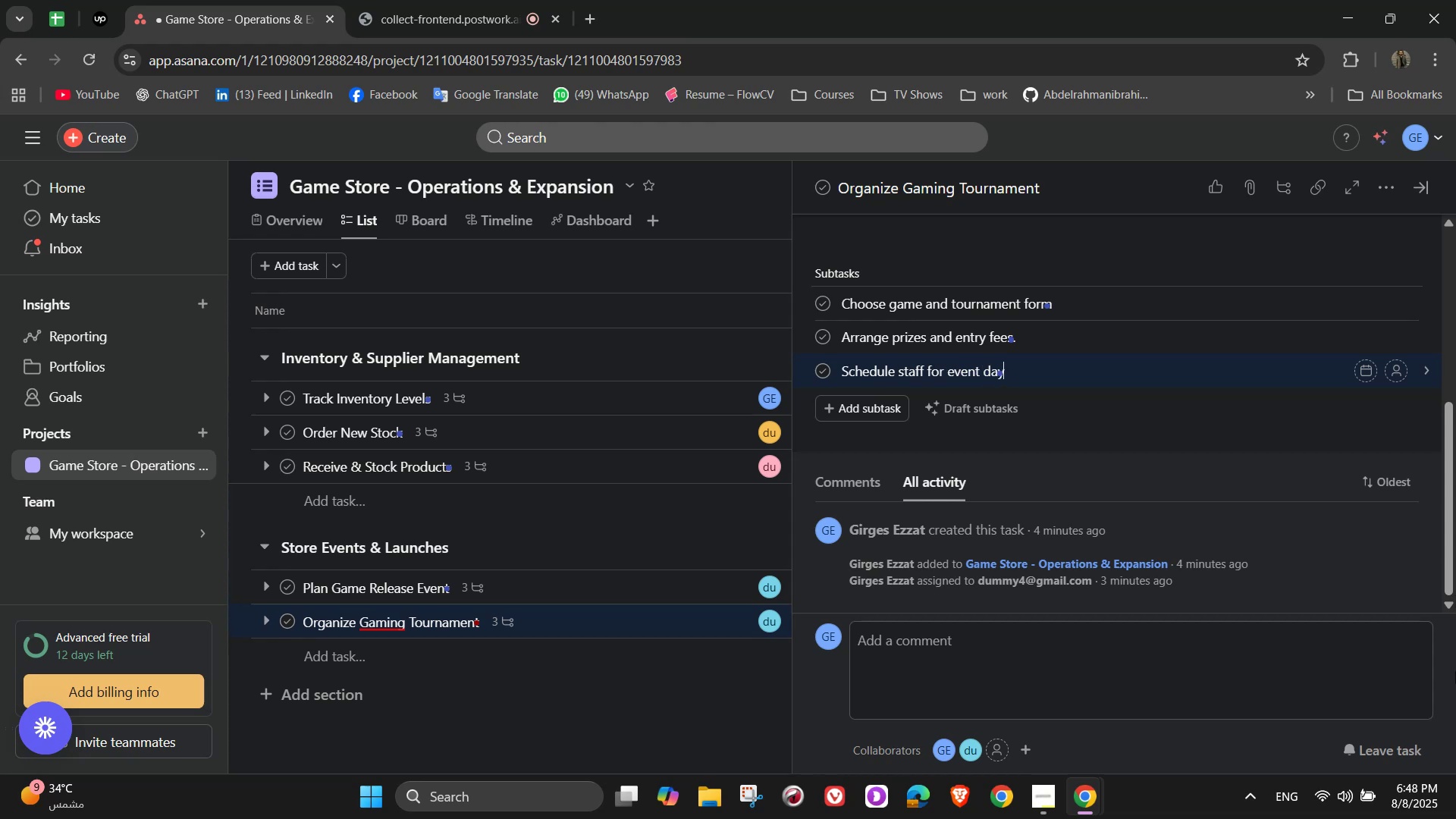 
left_click([1425, 192])
 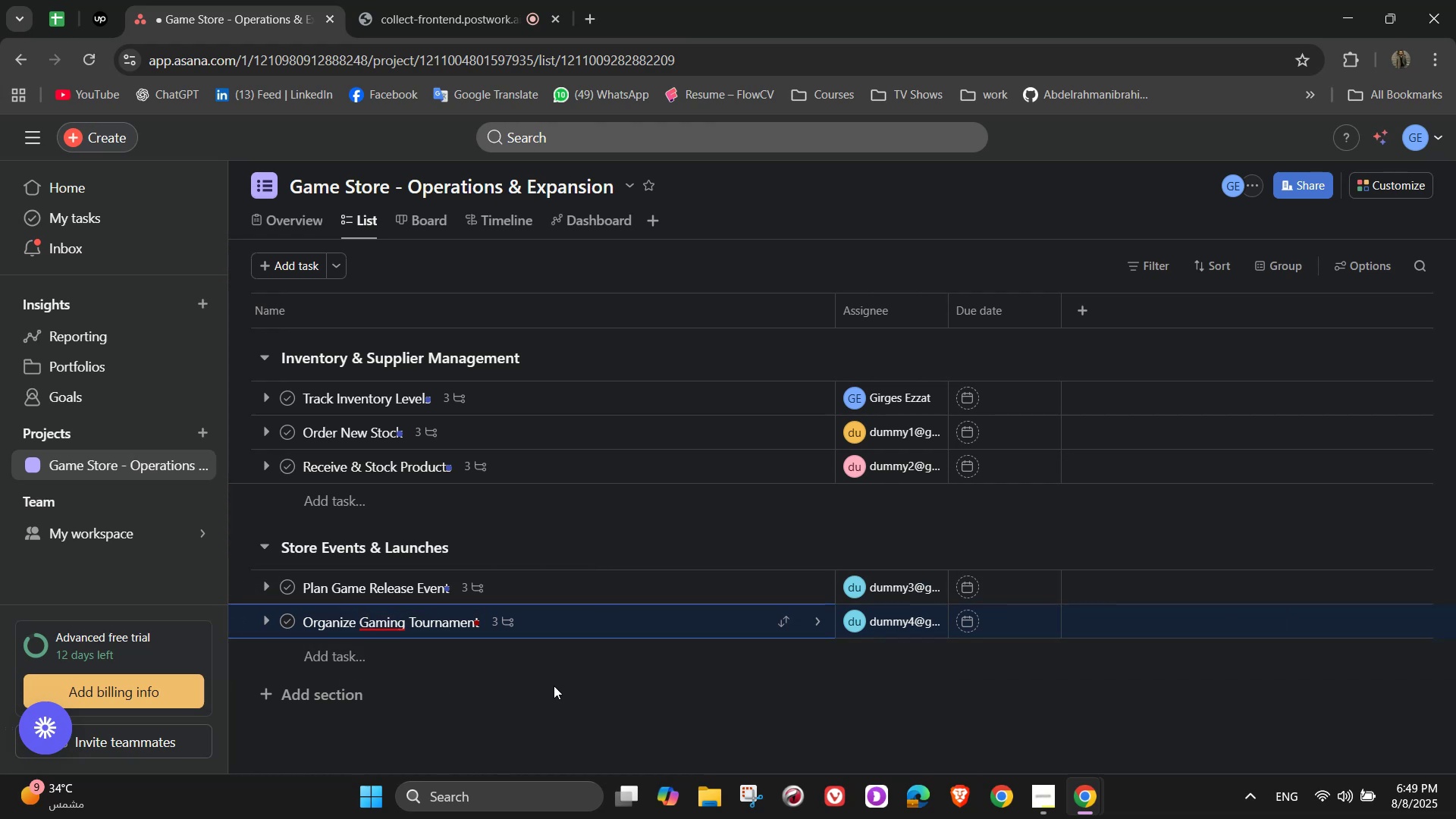 
wait(49.2)
 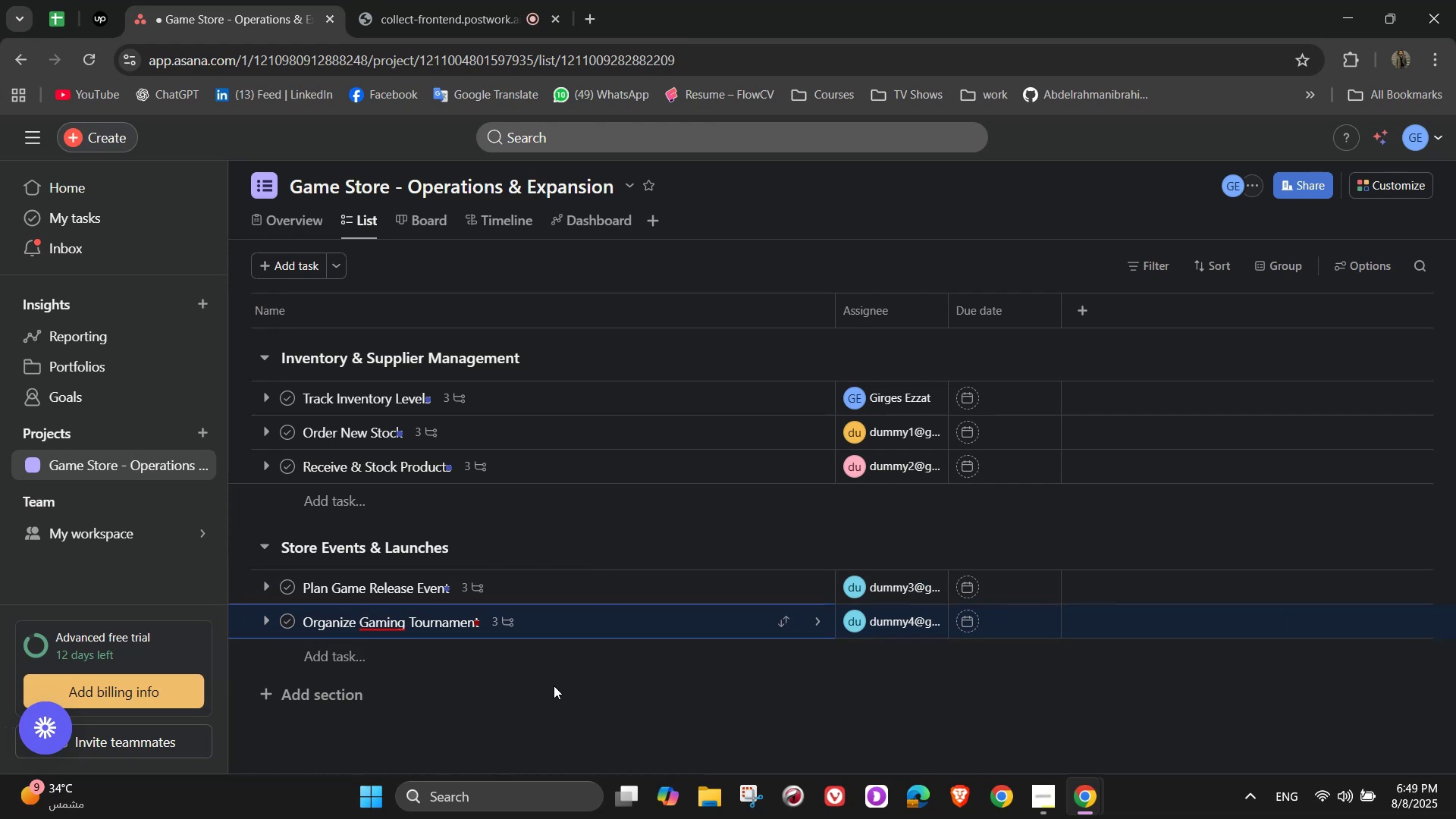 
left_click([450, 650])
 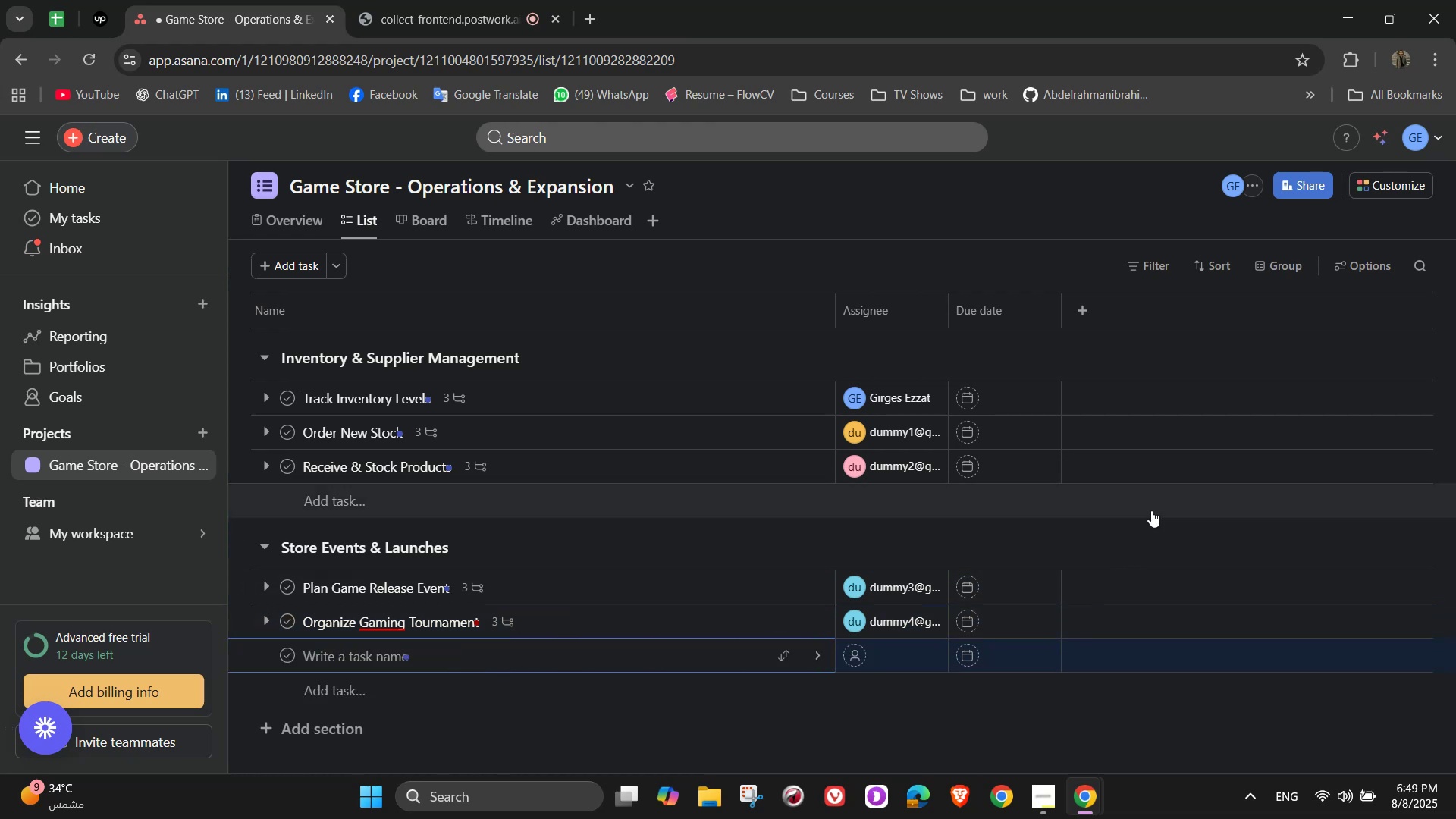 
wait(12.64)
 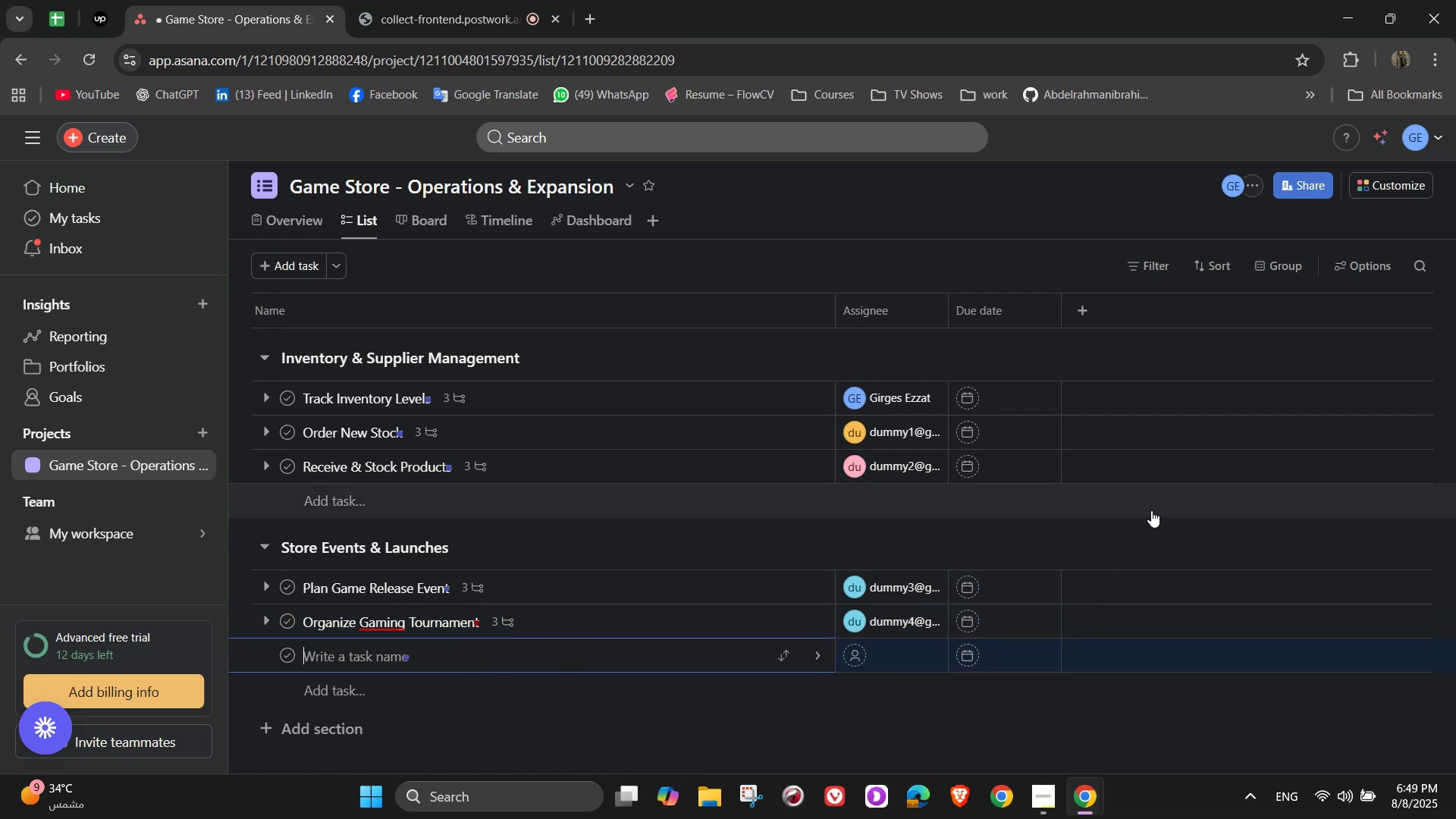 
type(Run seasonal )
key(Backspace)
key(Backspace)
key(Backspace)
key(Backspace)
key(Backspace)
key(Backspace)
key(Backspace)
key(Backspace)
key(Backspace)
key(Backspace)
type( Seasonal Sales)
 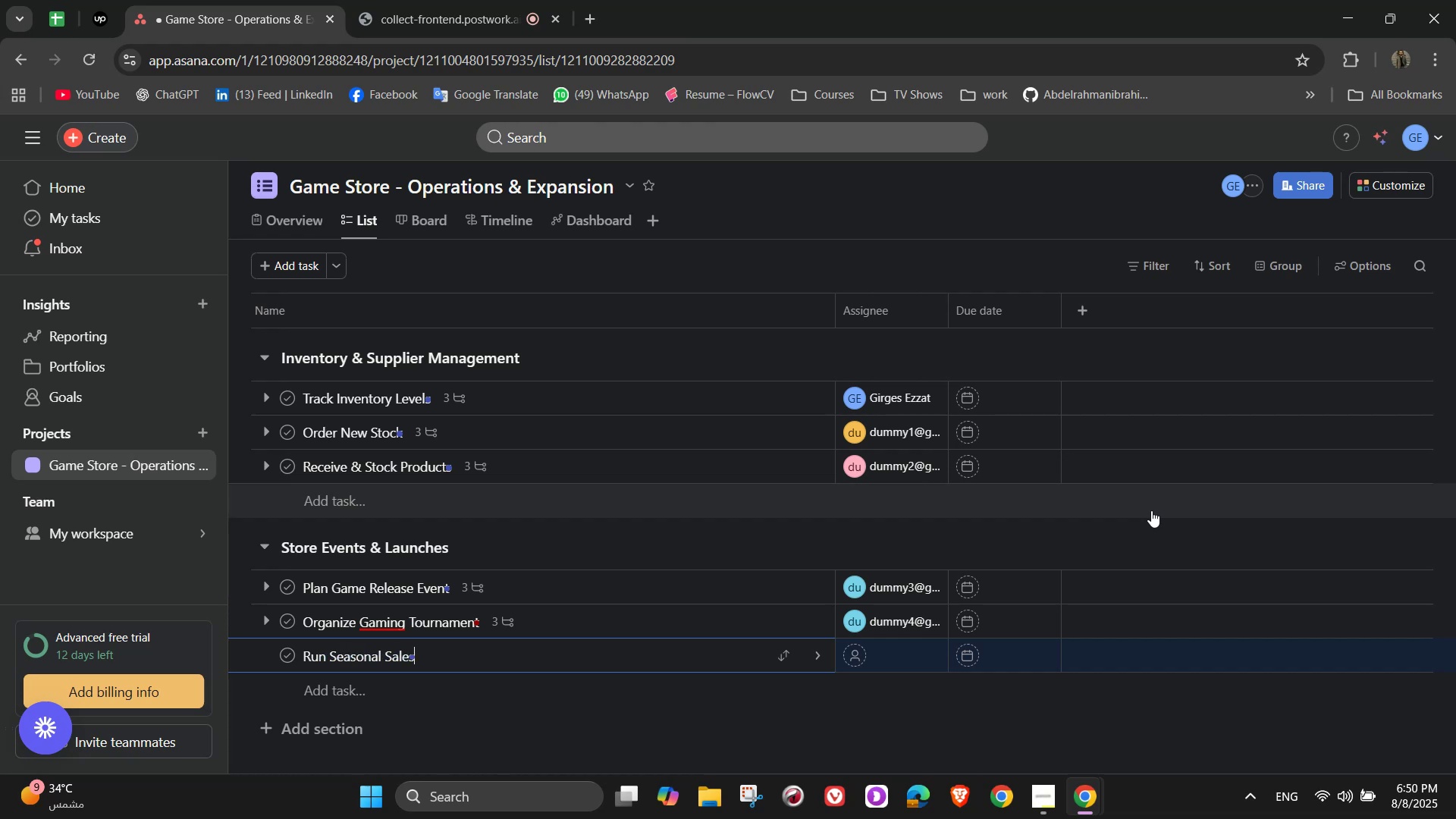 
left_click([821, 659])
 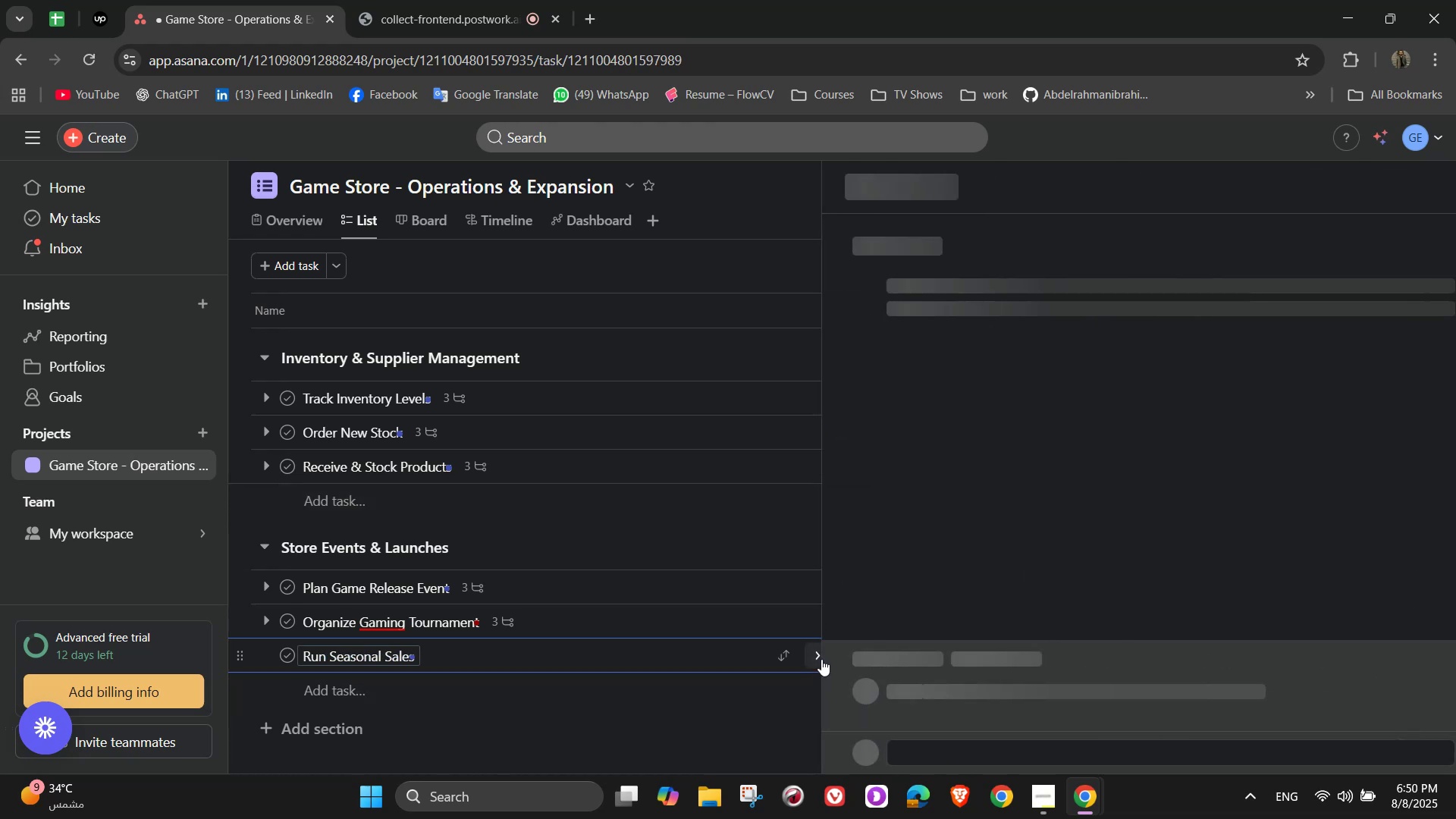 
mouse_move([877, 546])
 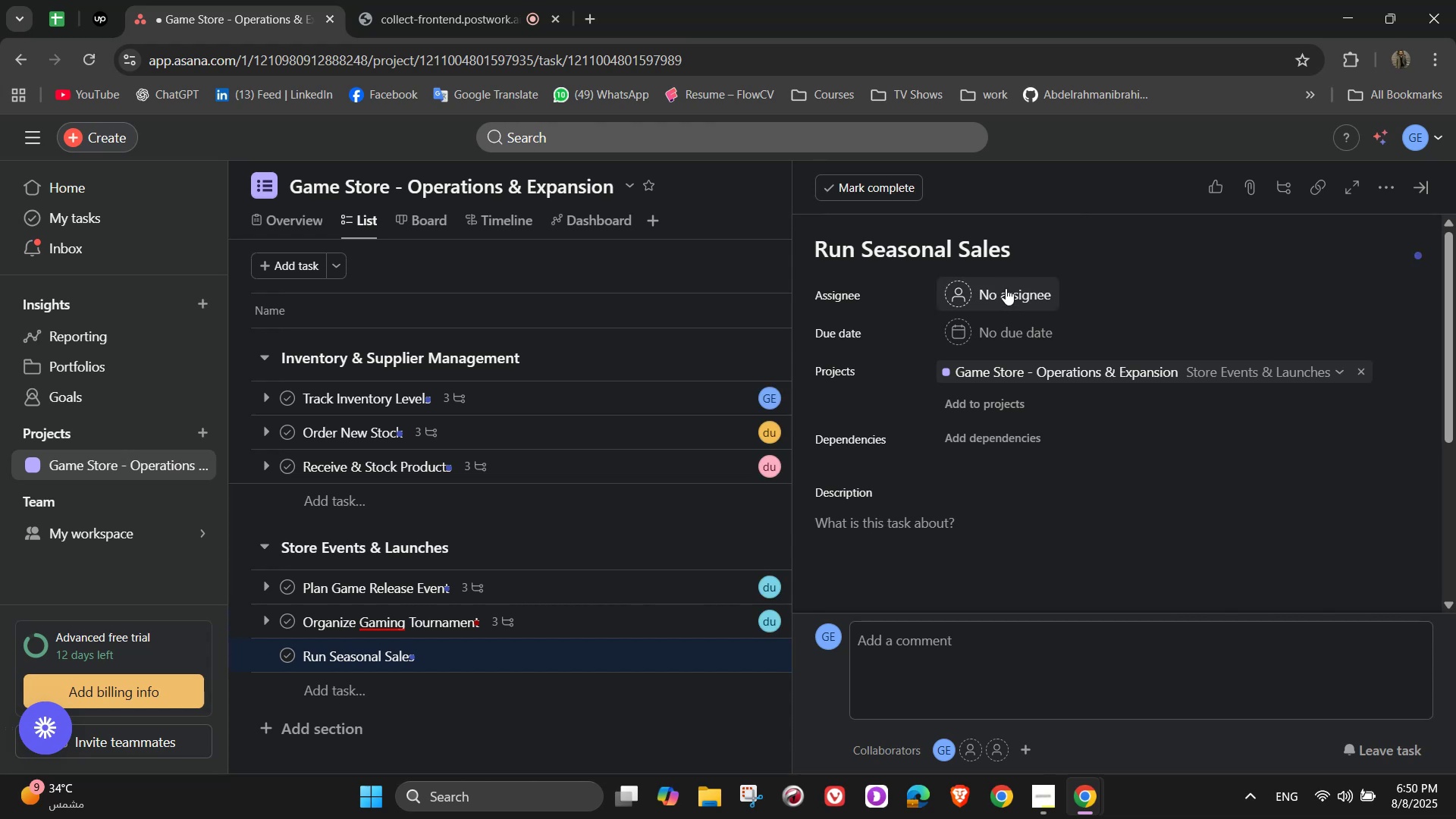 
left_click([1005, 288])
 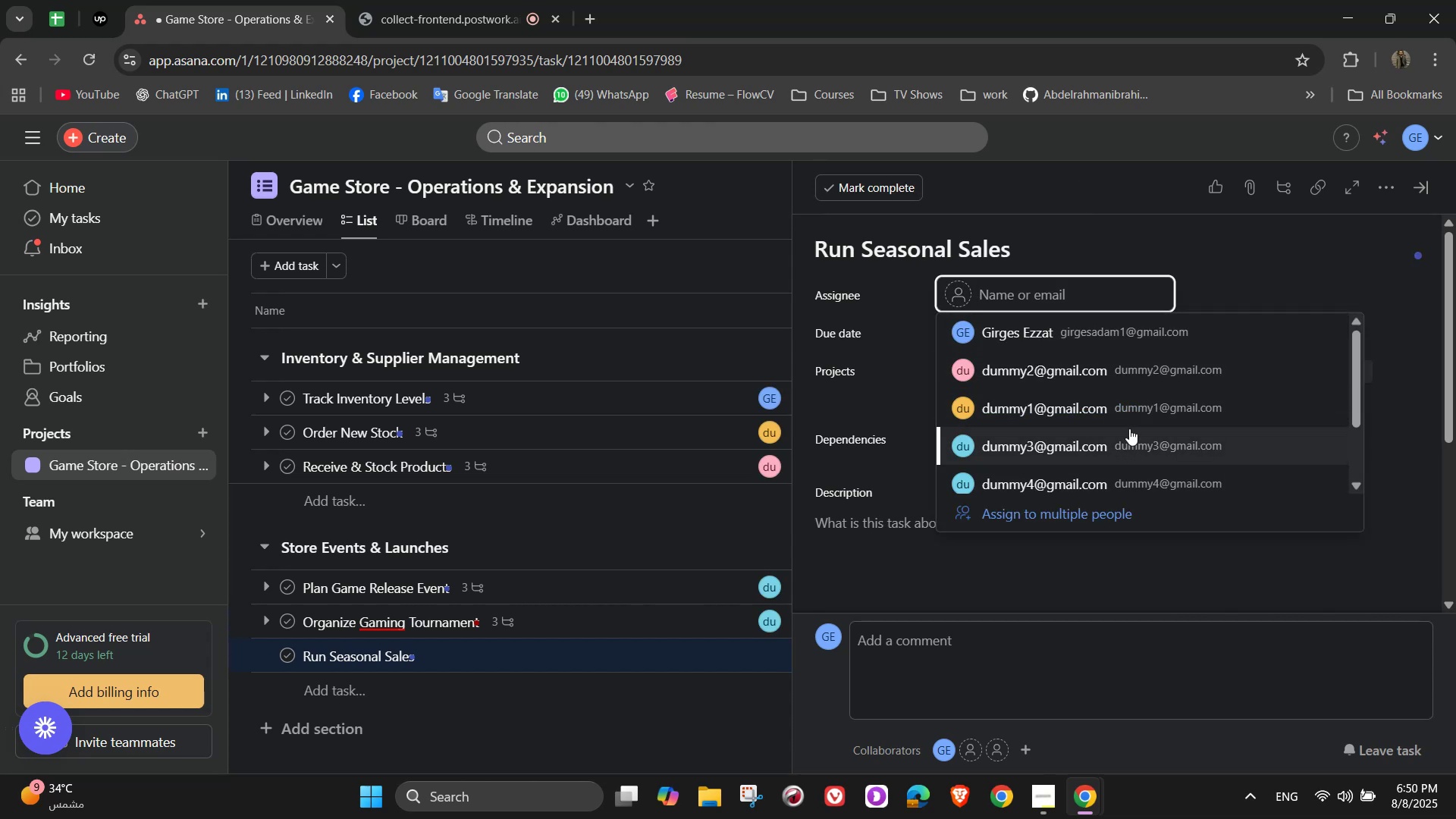 
wait(11.11)
 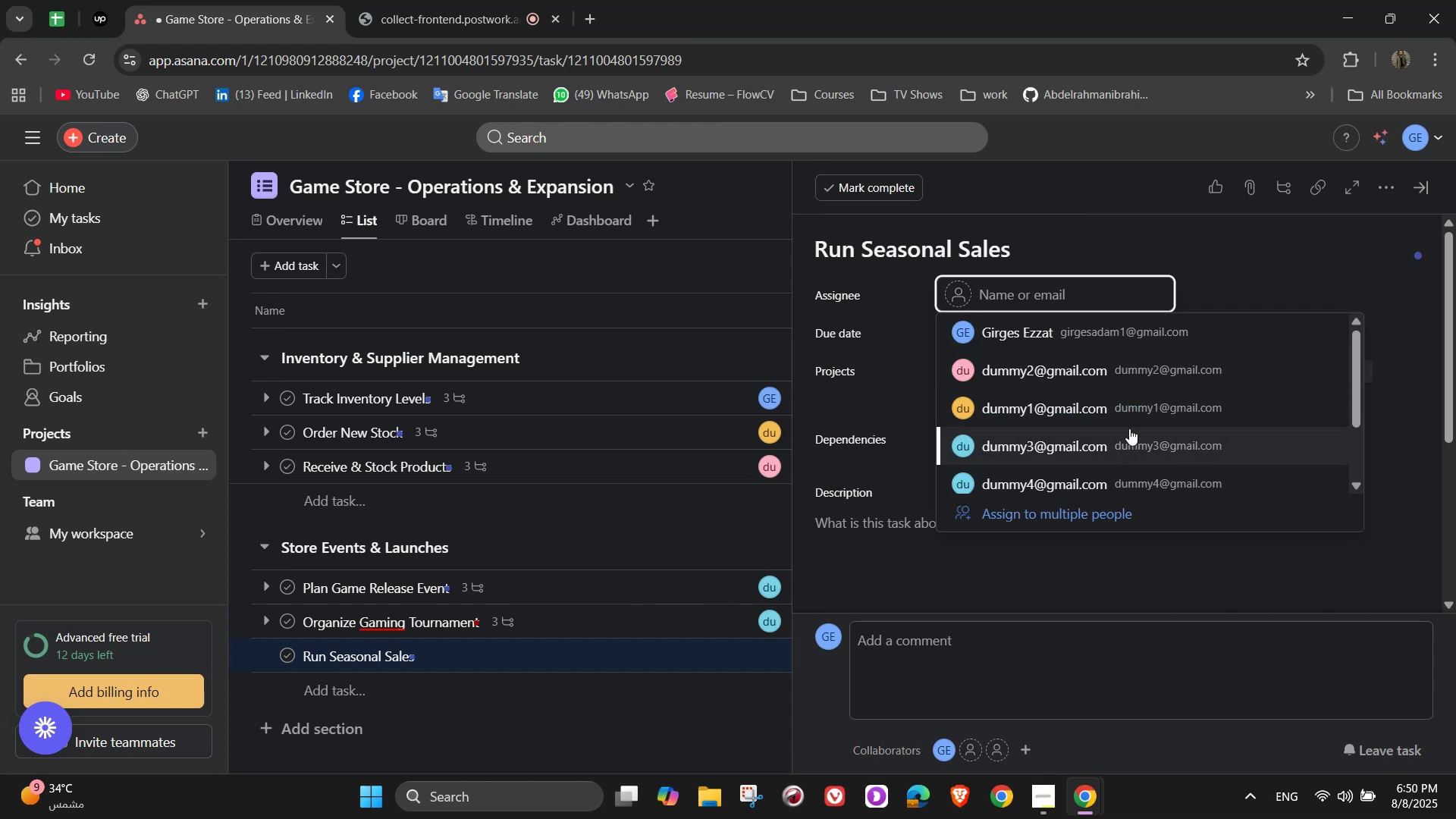 
left_click([1138, 394])
 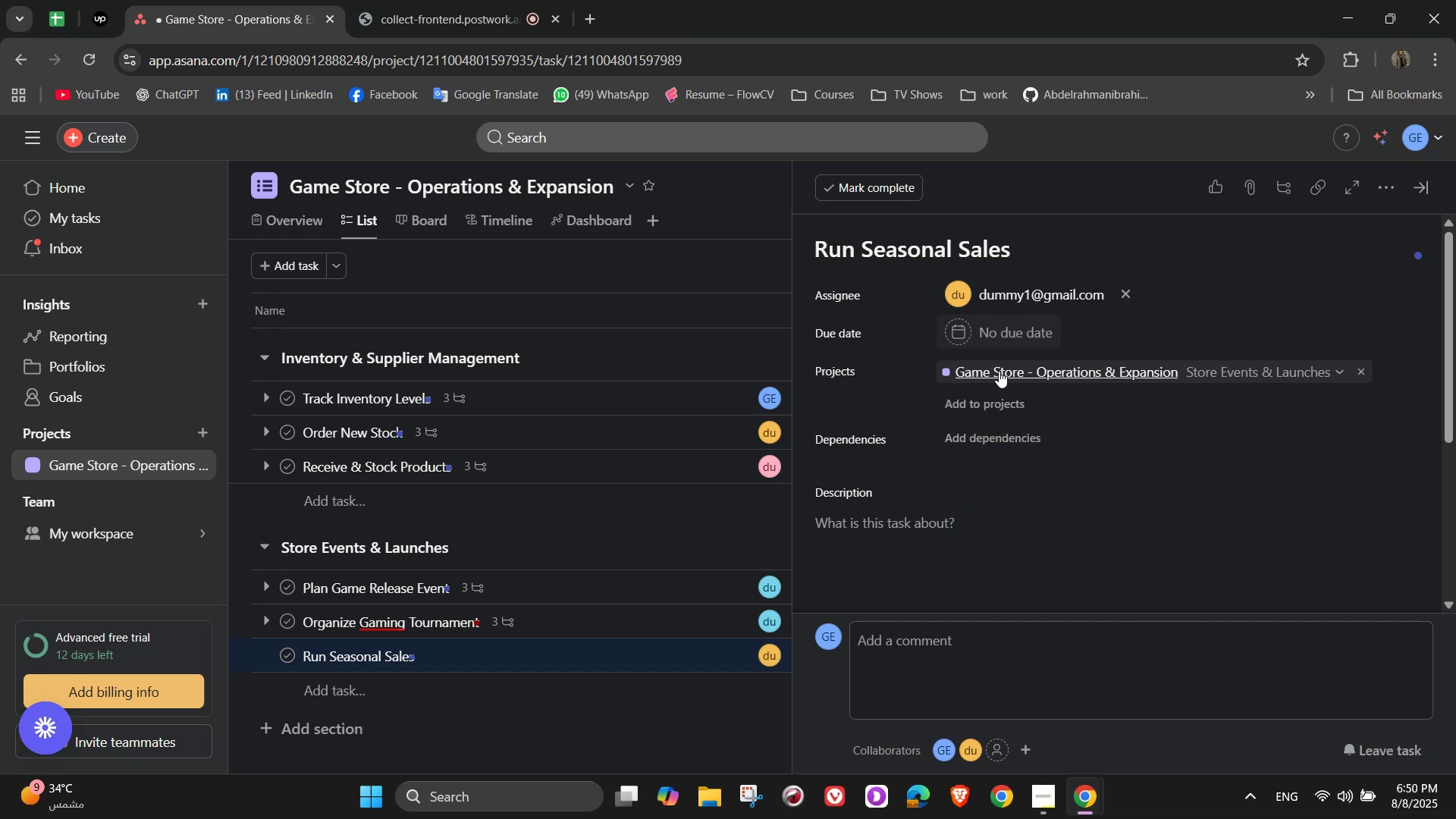 
scroll: coordinate [1003, 535], scroll_direction: down, amount: 3.0
 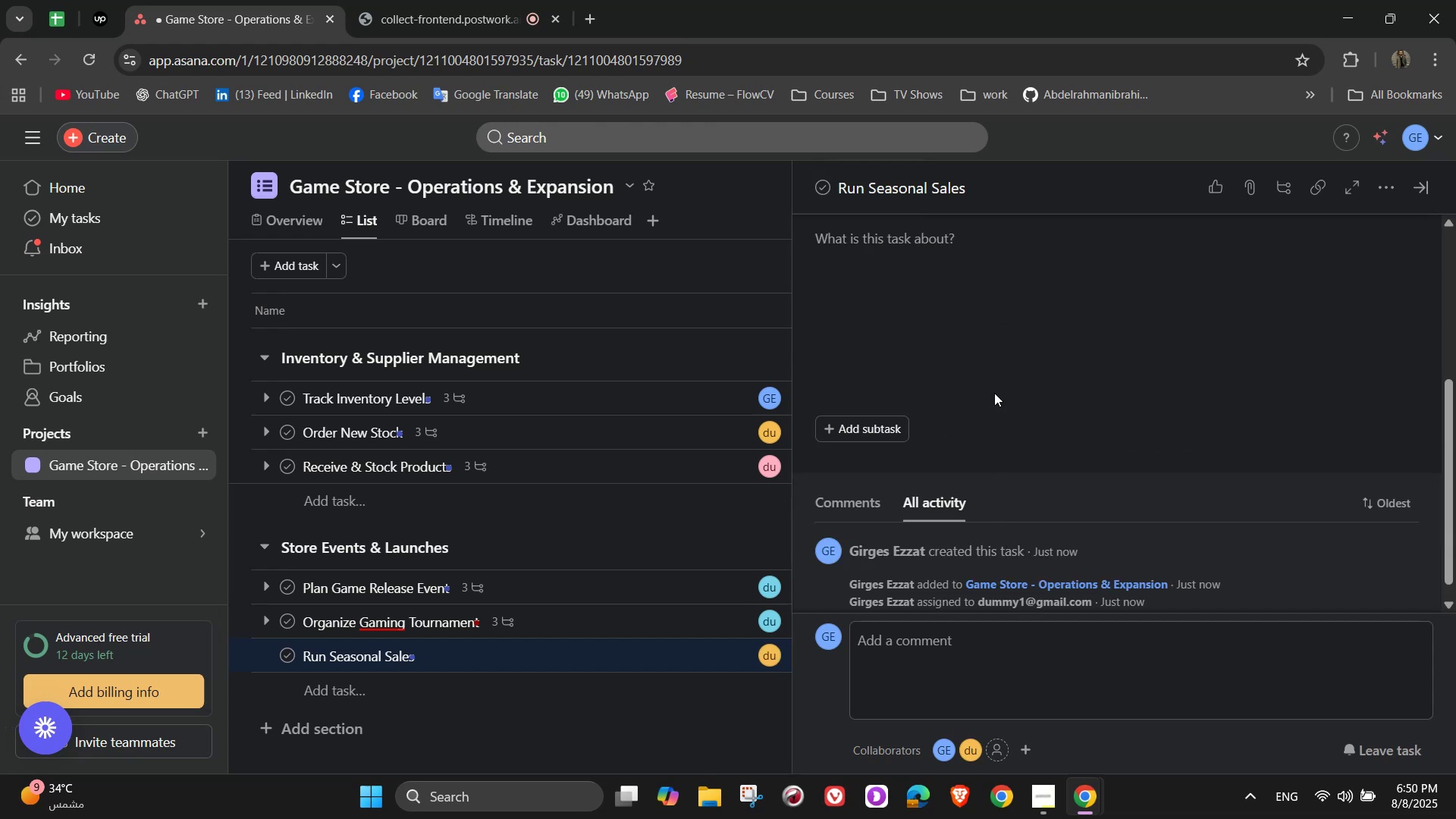 
left_click([994, 344])
 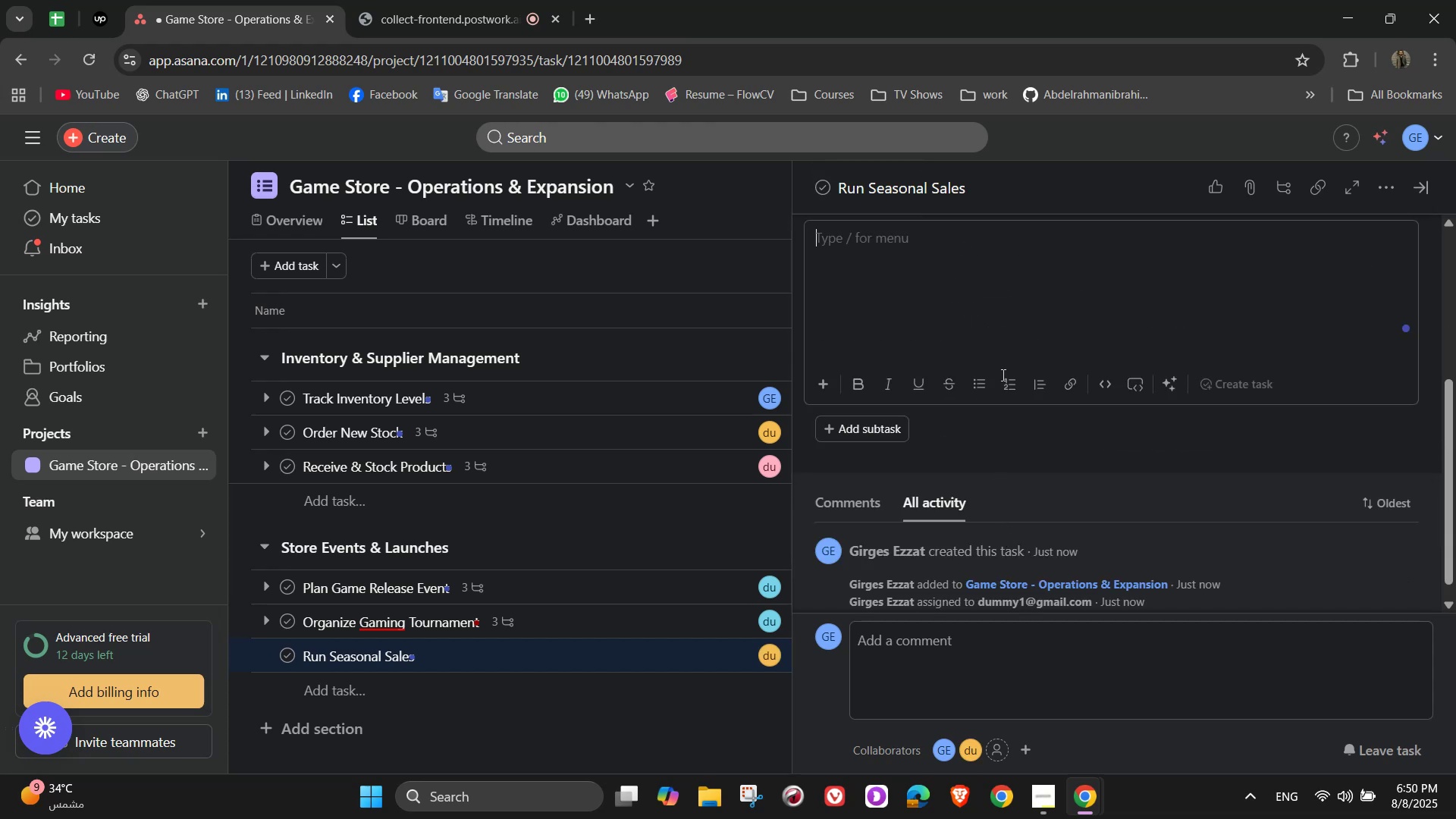 
scroll: coordinate [1040, 433], scroll_direction: up, amount: 1.0
 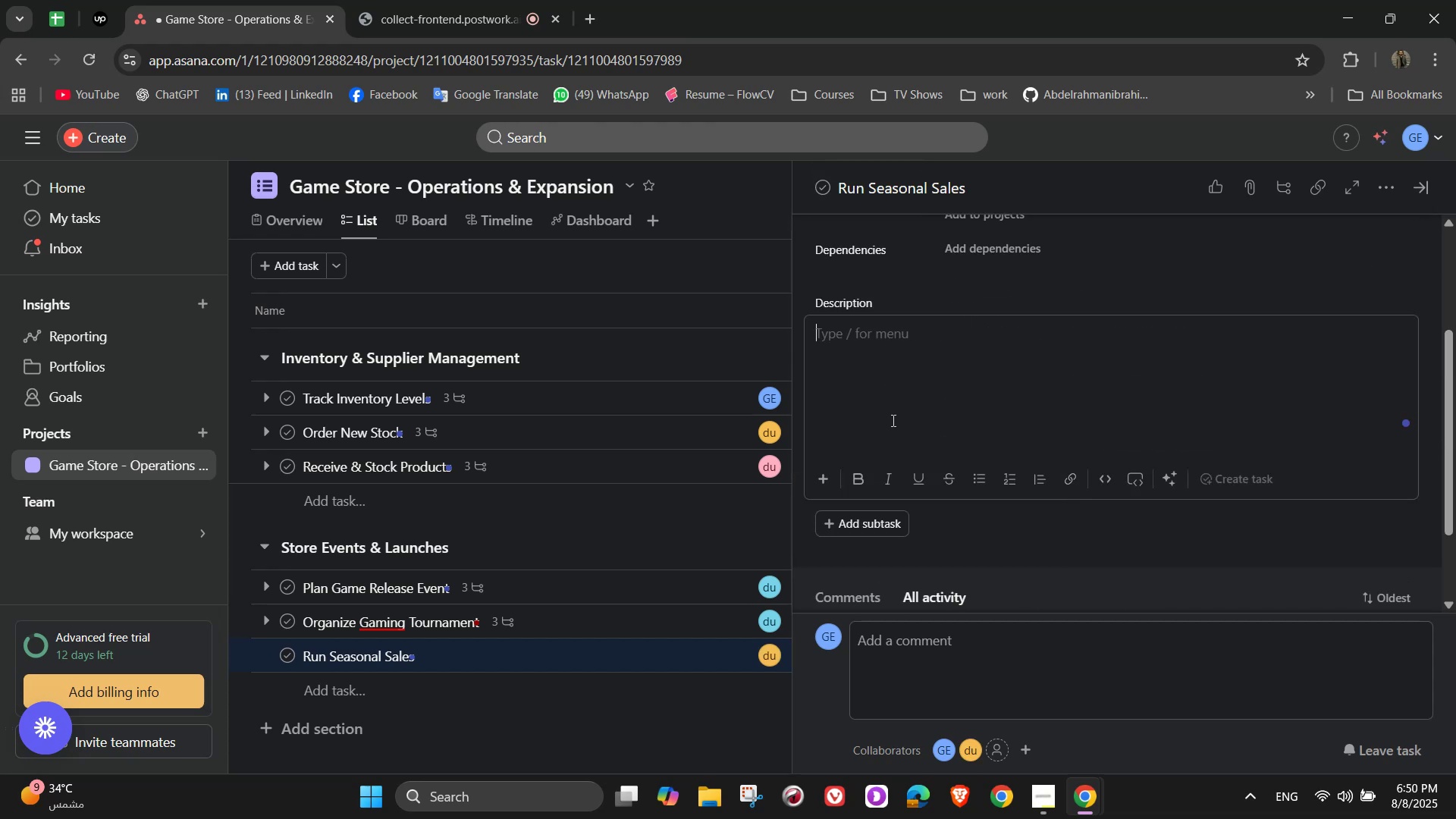 
type(Execute special)
 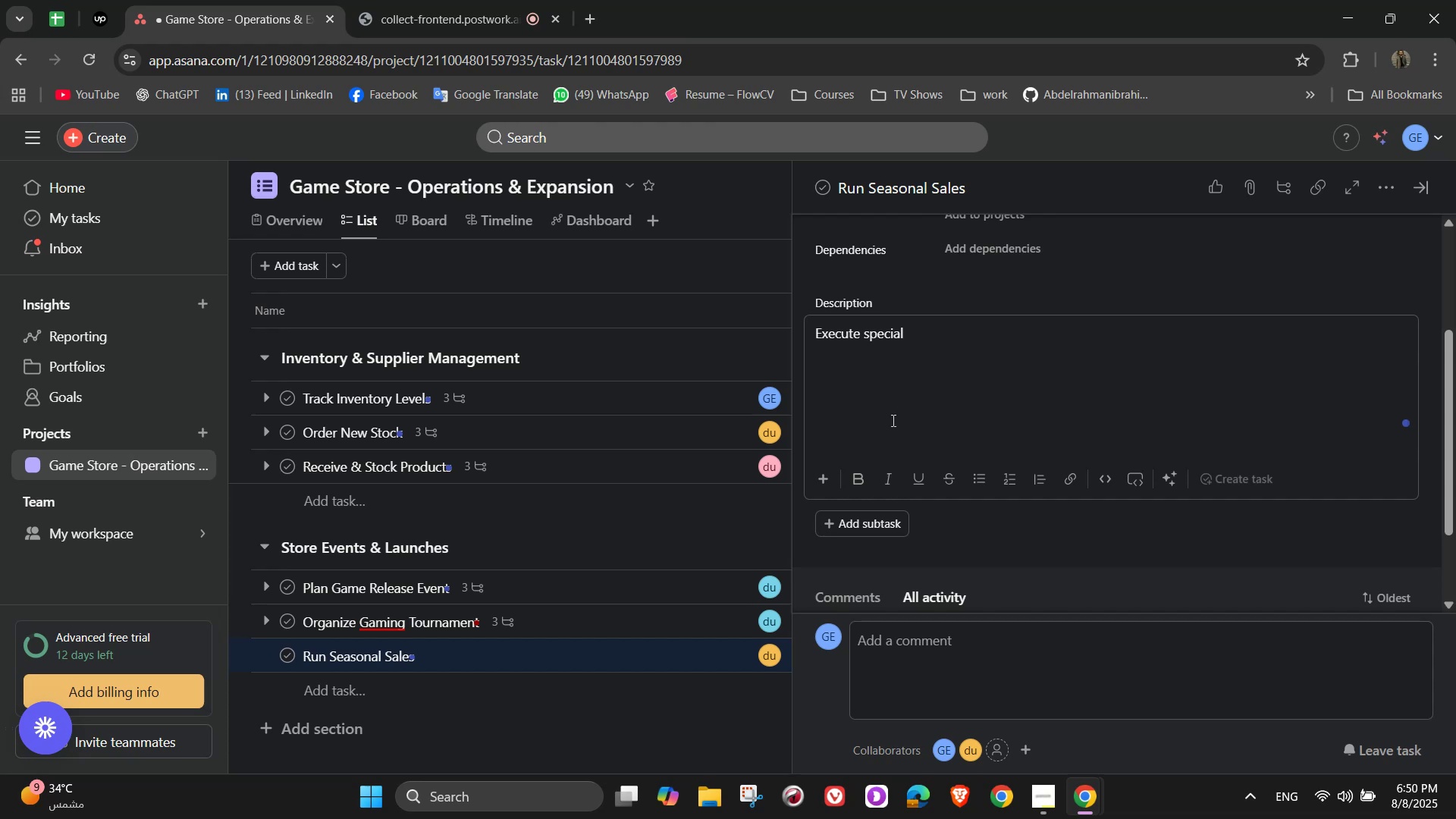 
wait(6.84)
 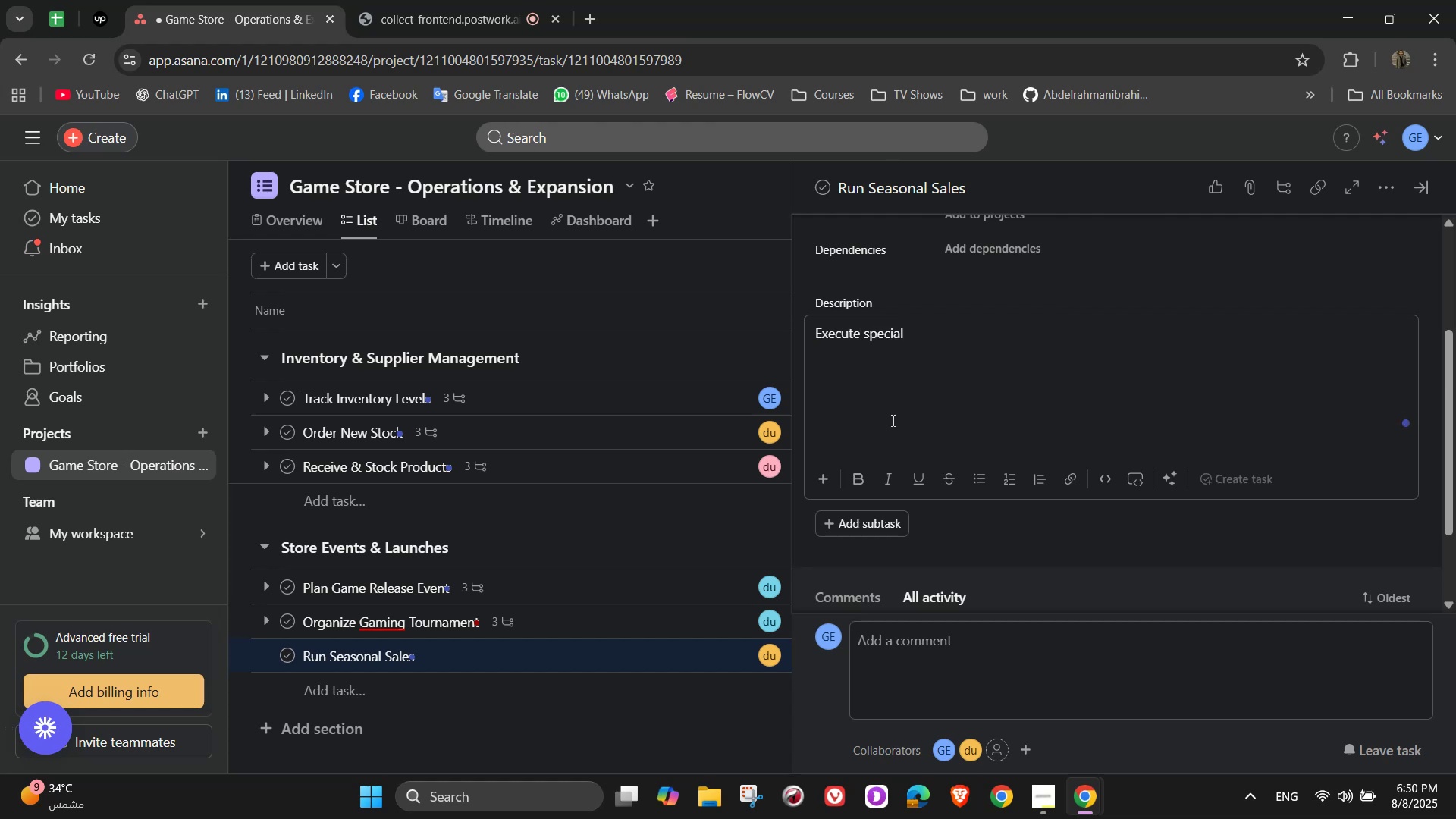 
type( pr)
 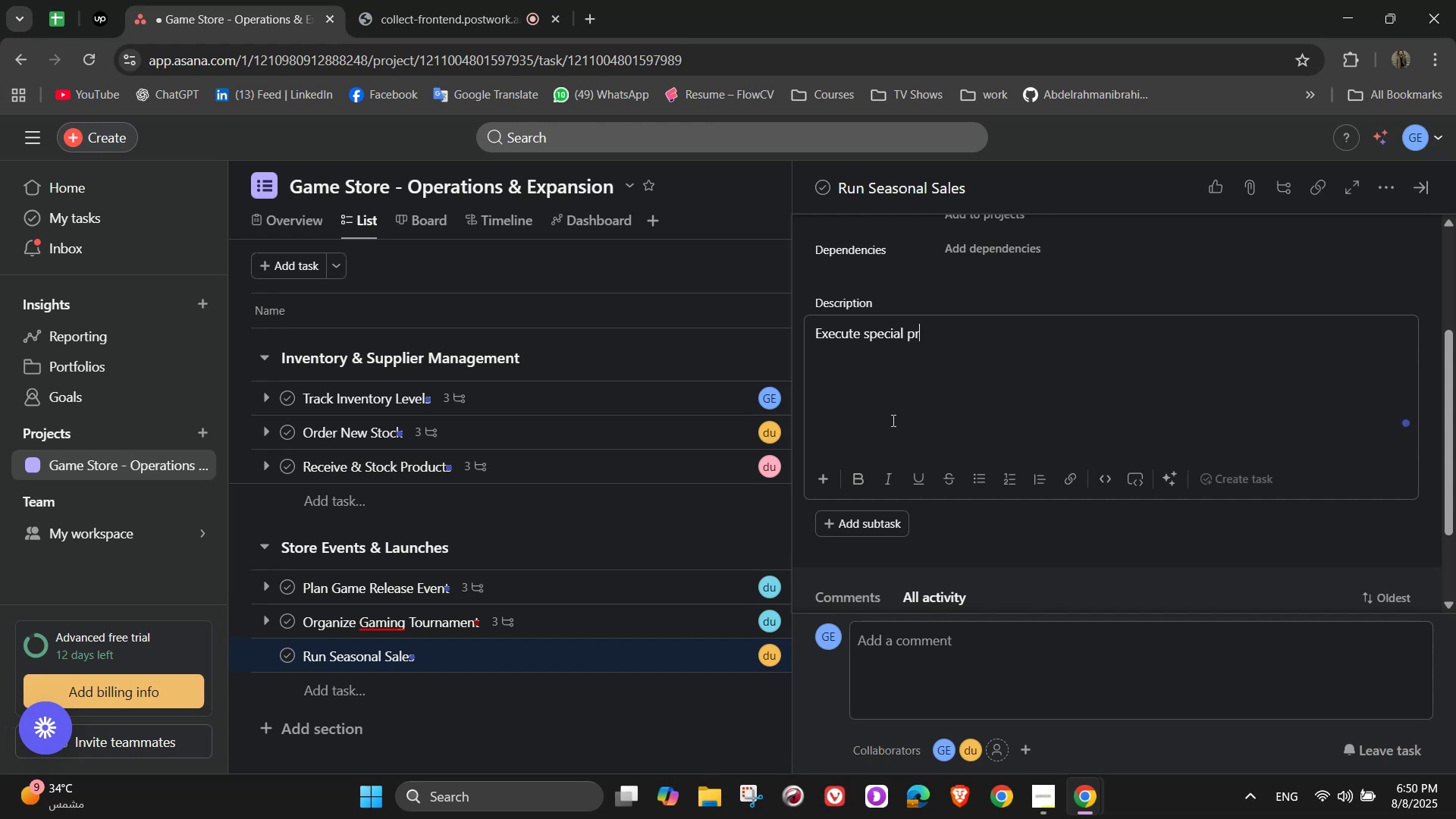 
type(omotions during holidays of )
key(Backspace)
key(Backspace)
type(r store anniversaries)
 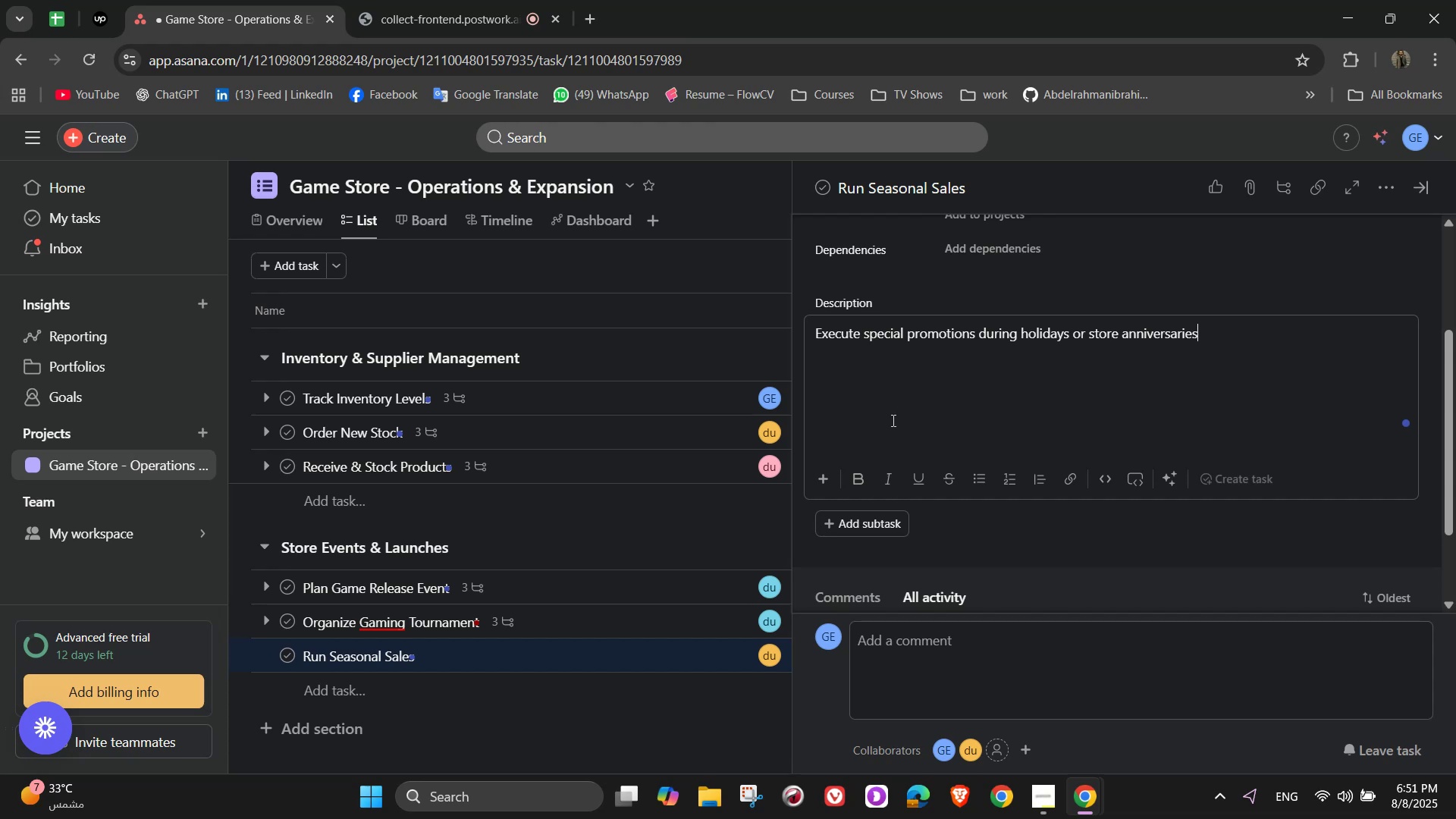 
key(NumpadDecimal)
 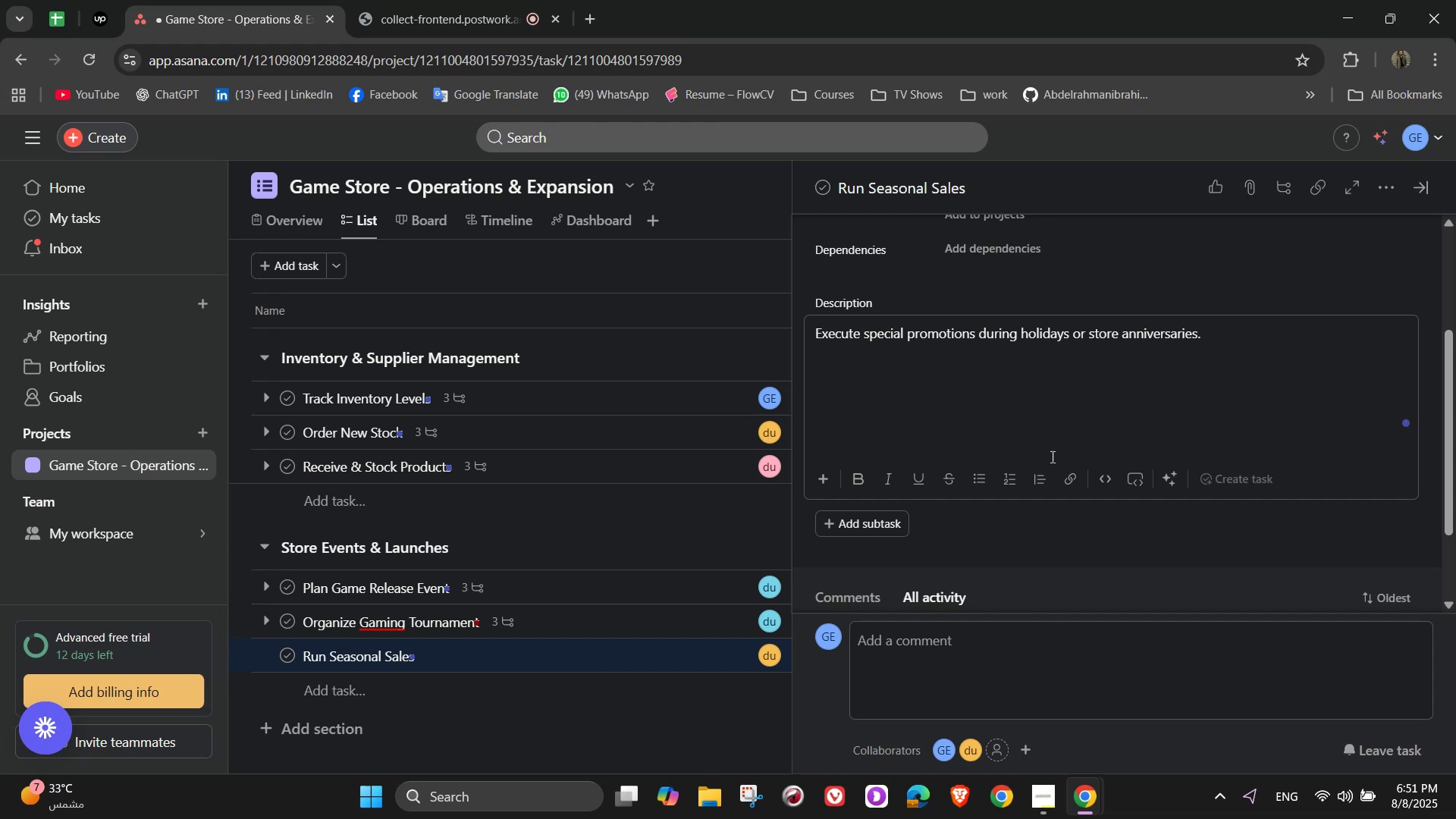 
scroll: coordinate [1040, 563], scroll_direction: down, amount: 1.0
 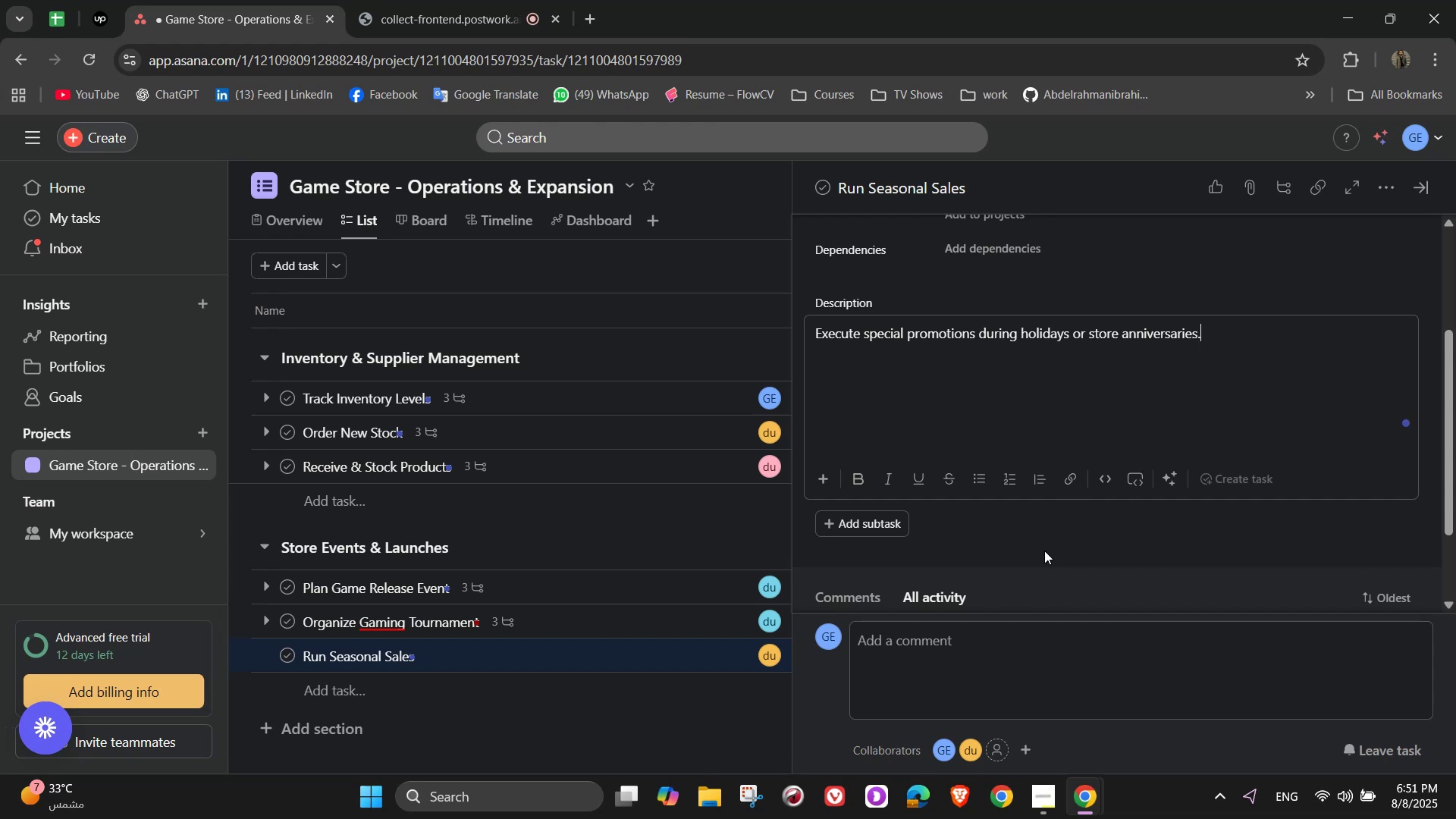 
key(Backspace)
 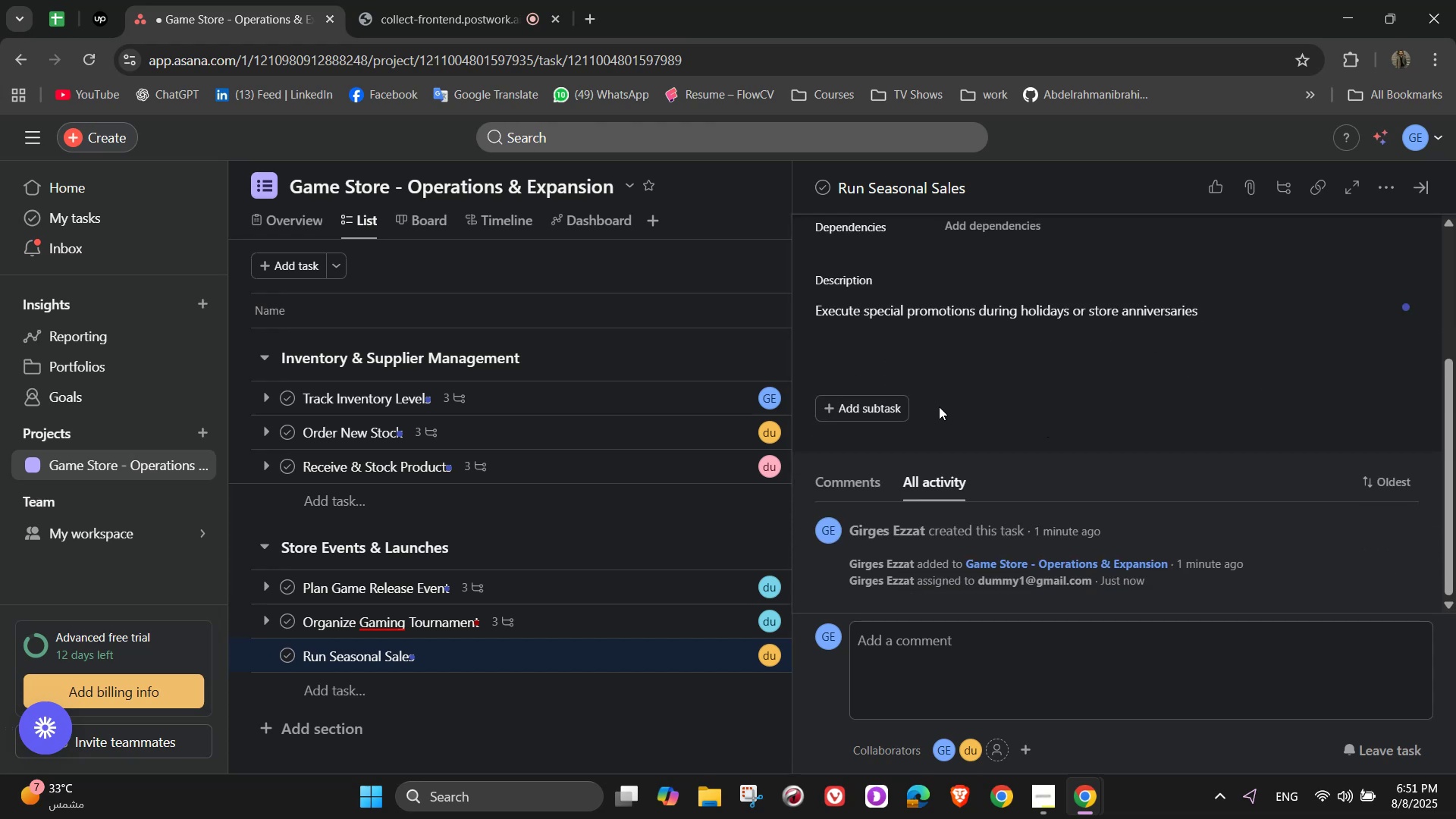 
left_click([899, 417])
 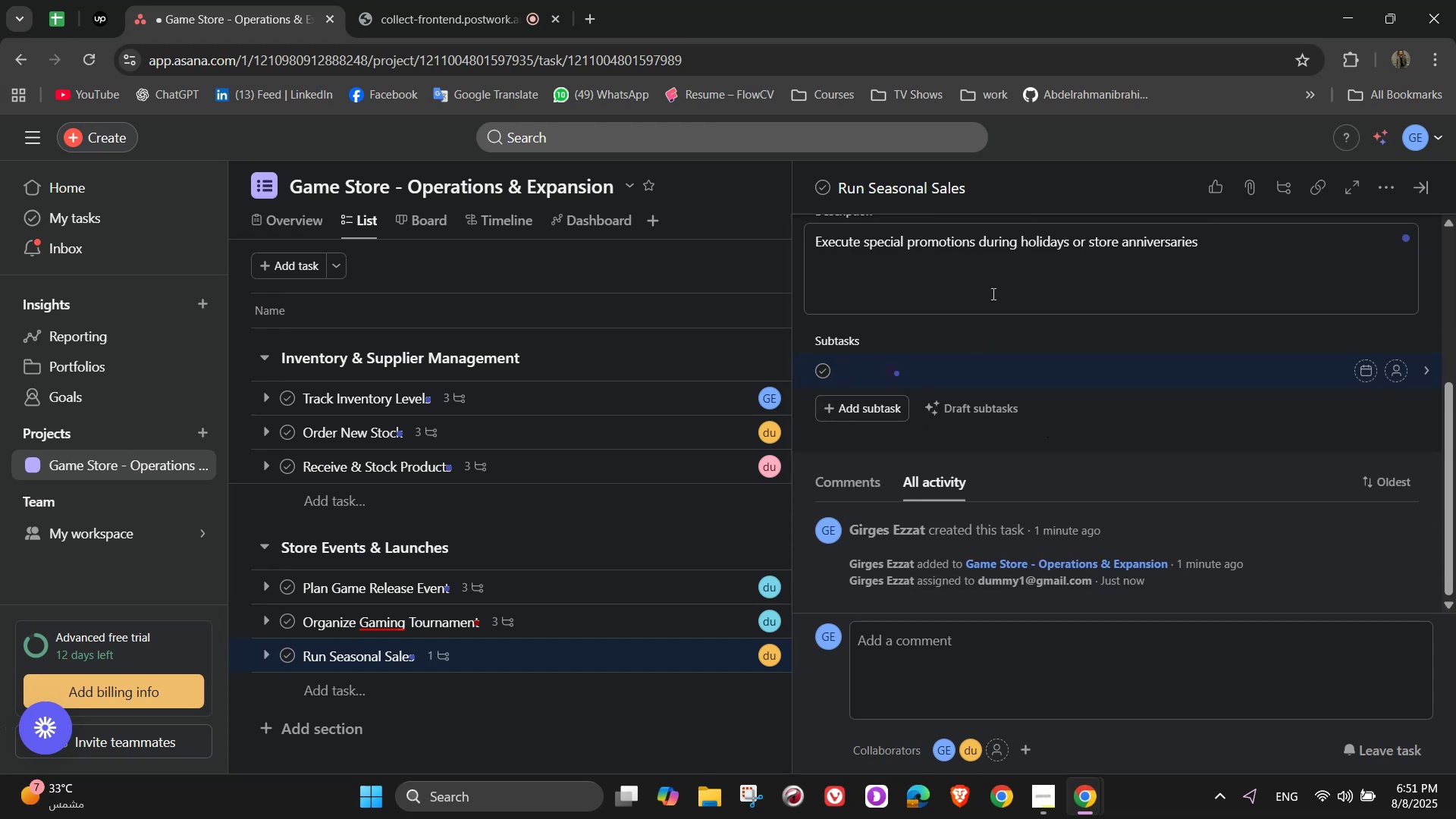 
type(Select du)
key(Backspace)
type(iscount)
 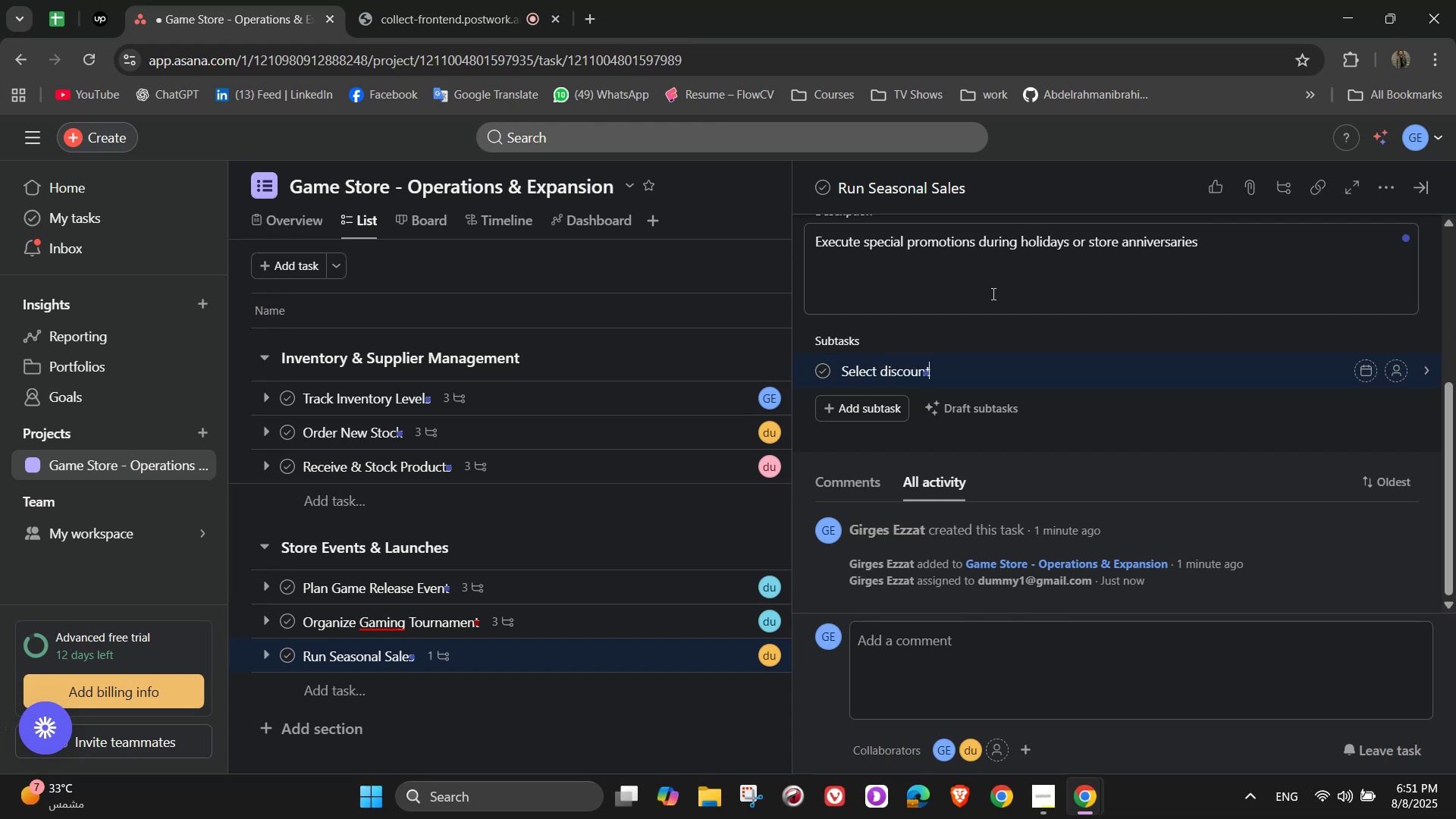 
type(ed products)
 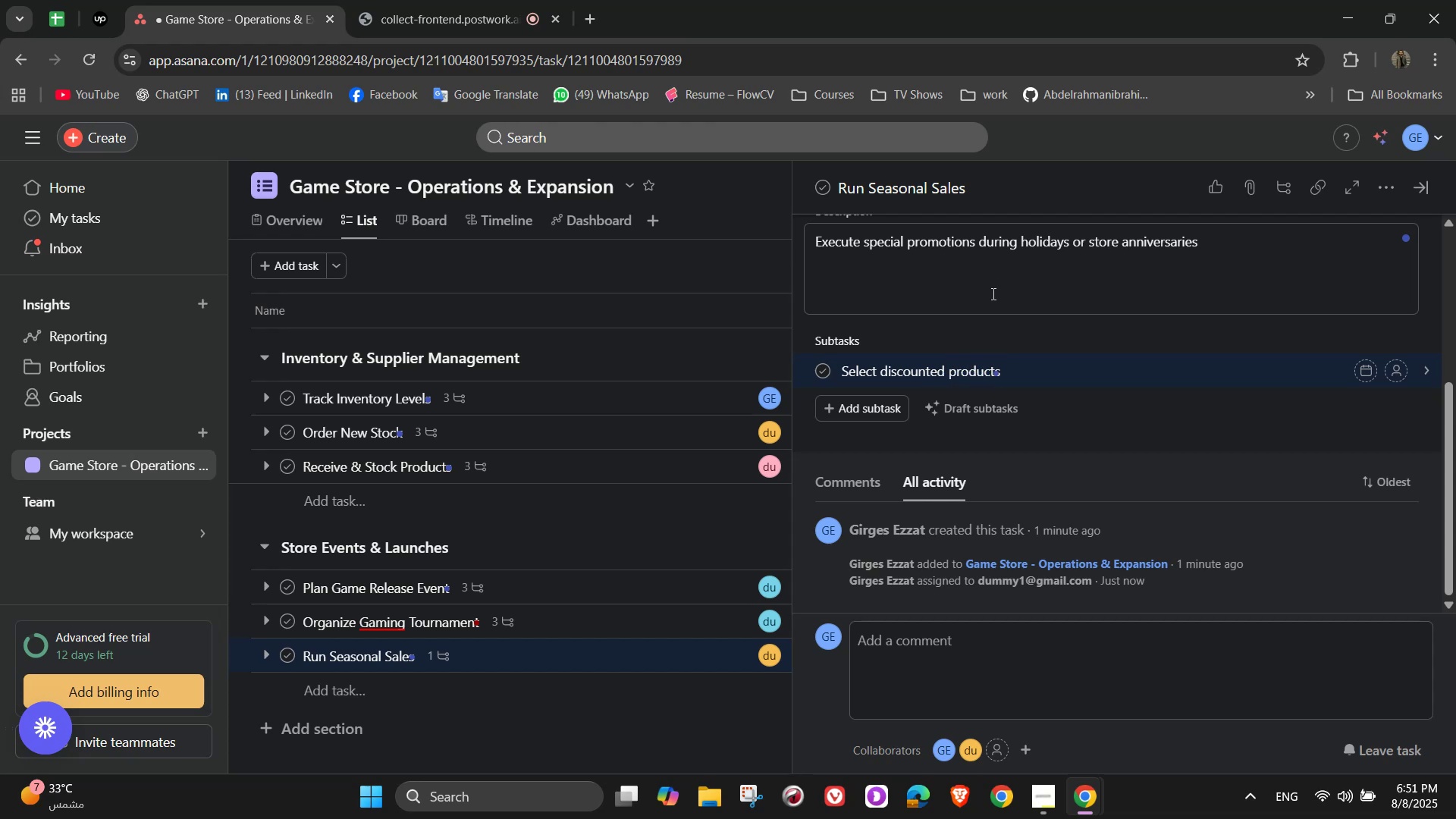 
key(Enter)
 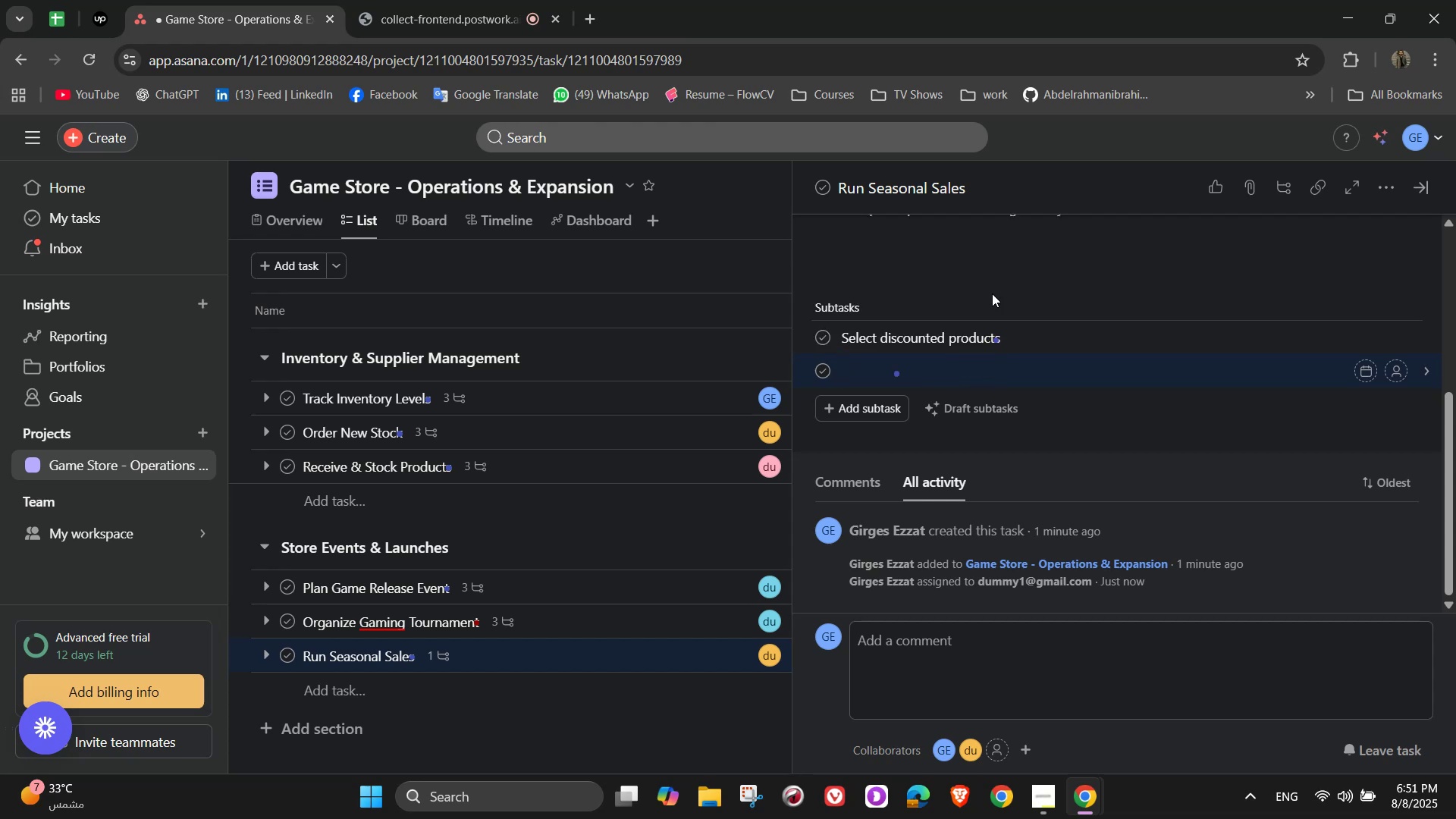 
type(Update store )
 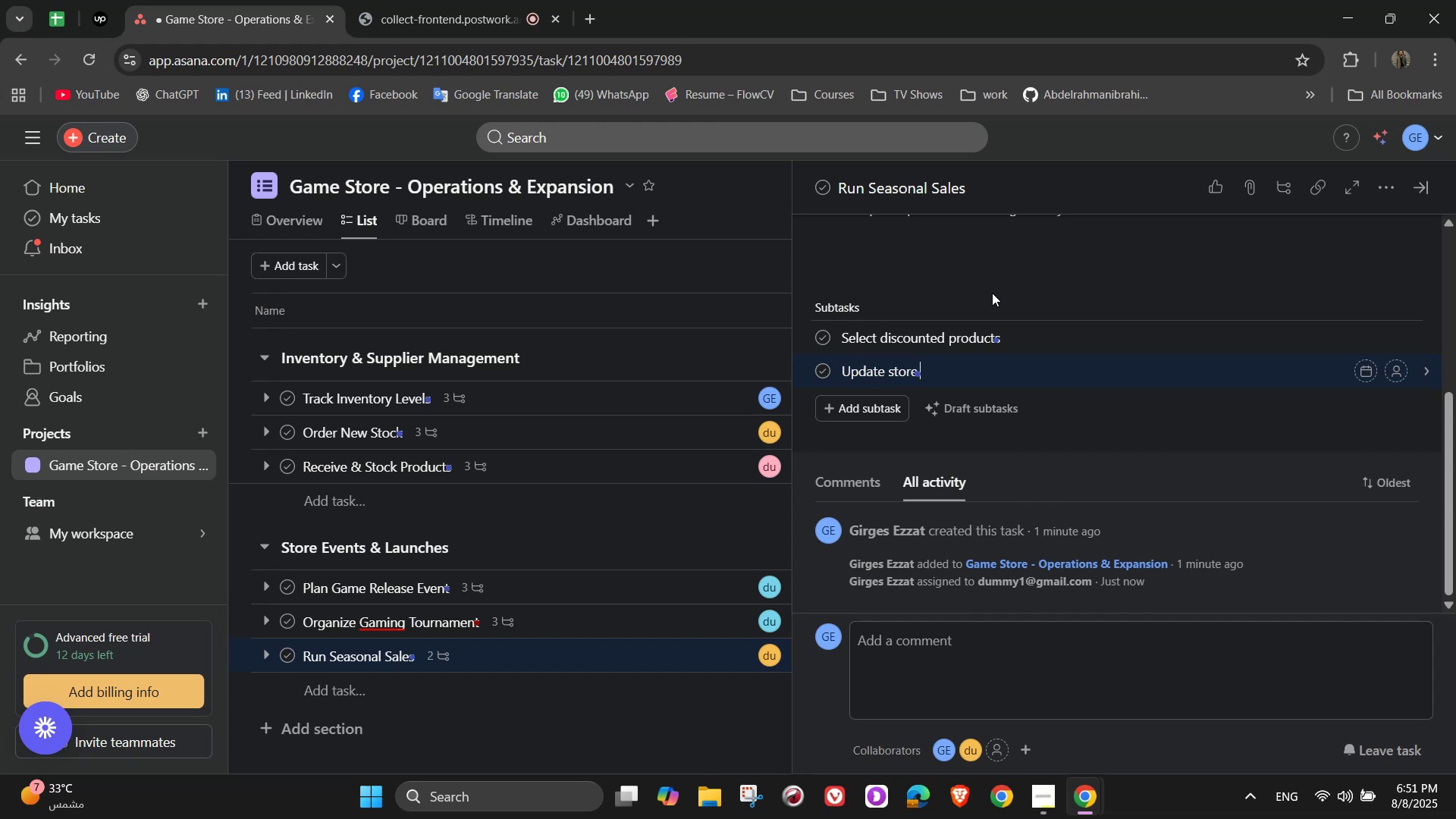 
wait(6.24)
 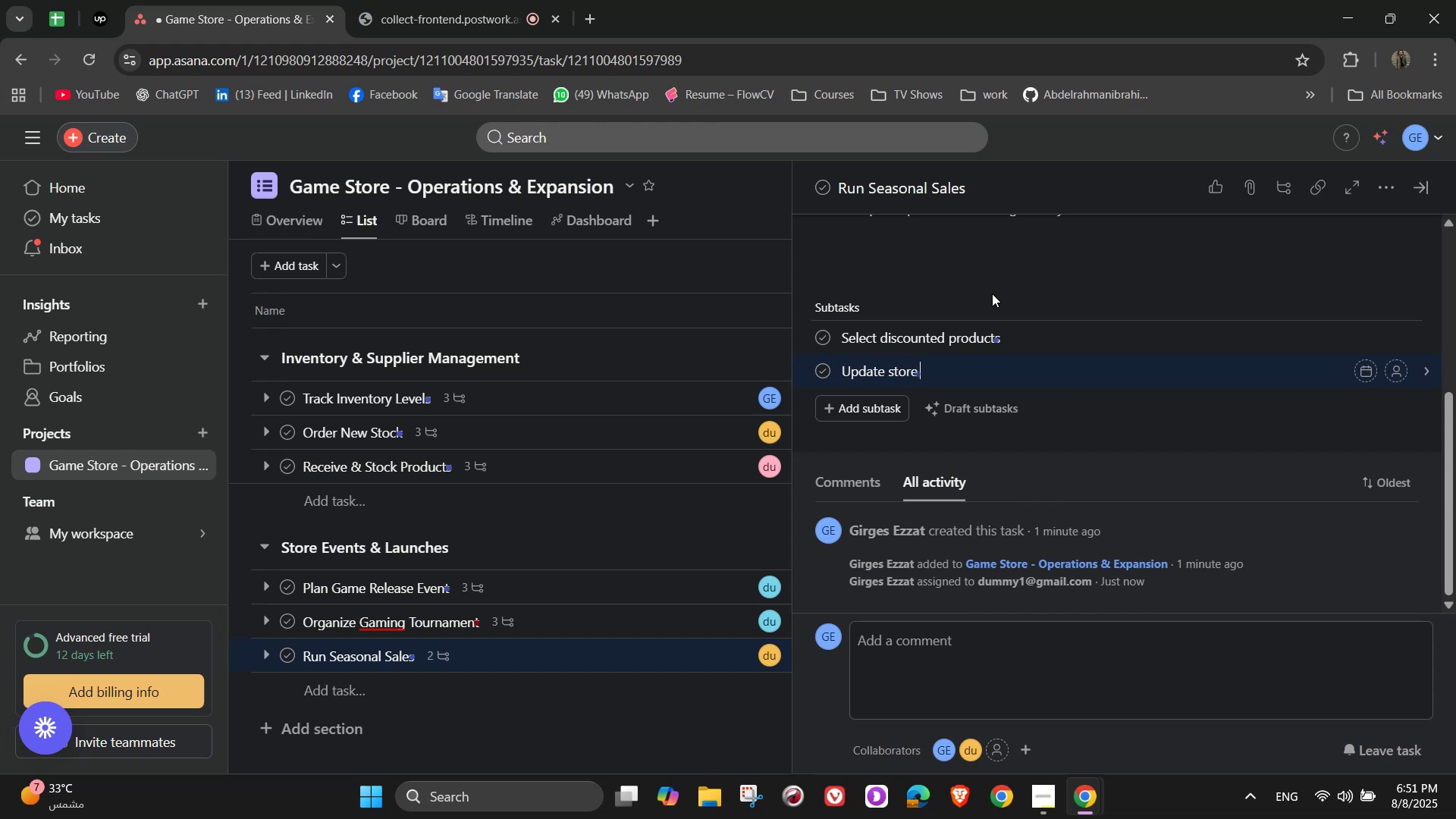 
type(signage and website v)
key(Backspace)
type(banners)
key(NumpadEnter)
type(Announce sale via email and social media)
 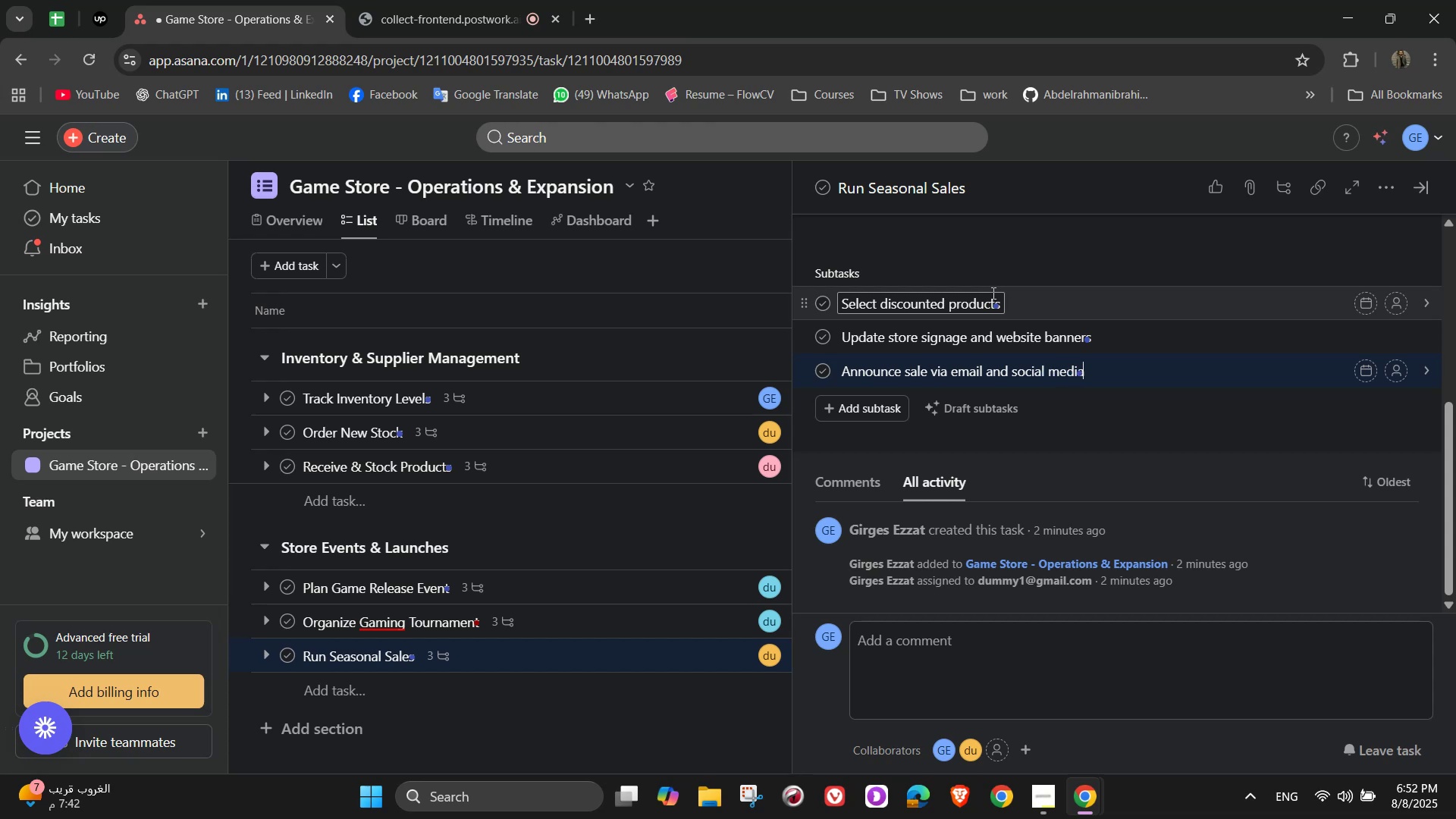 
left_click([1080, 427])
 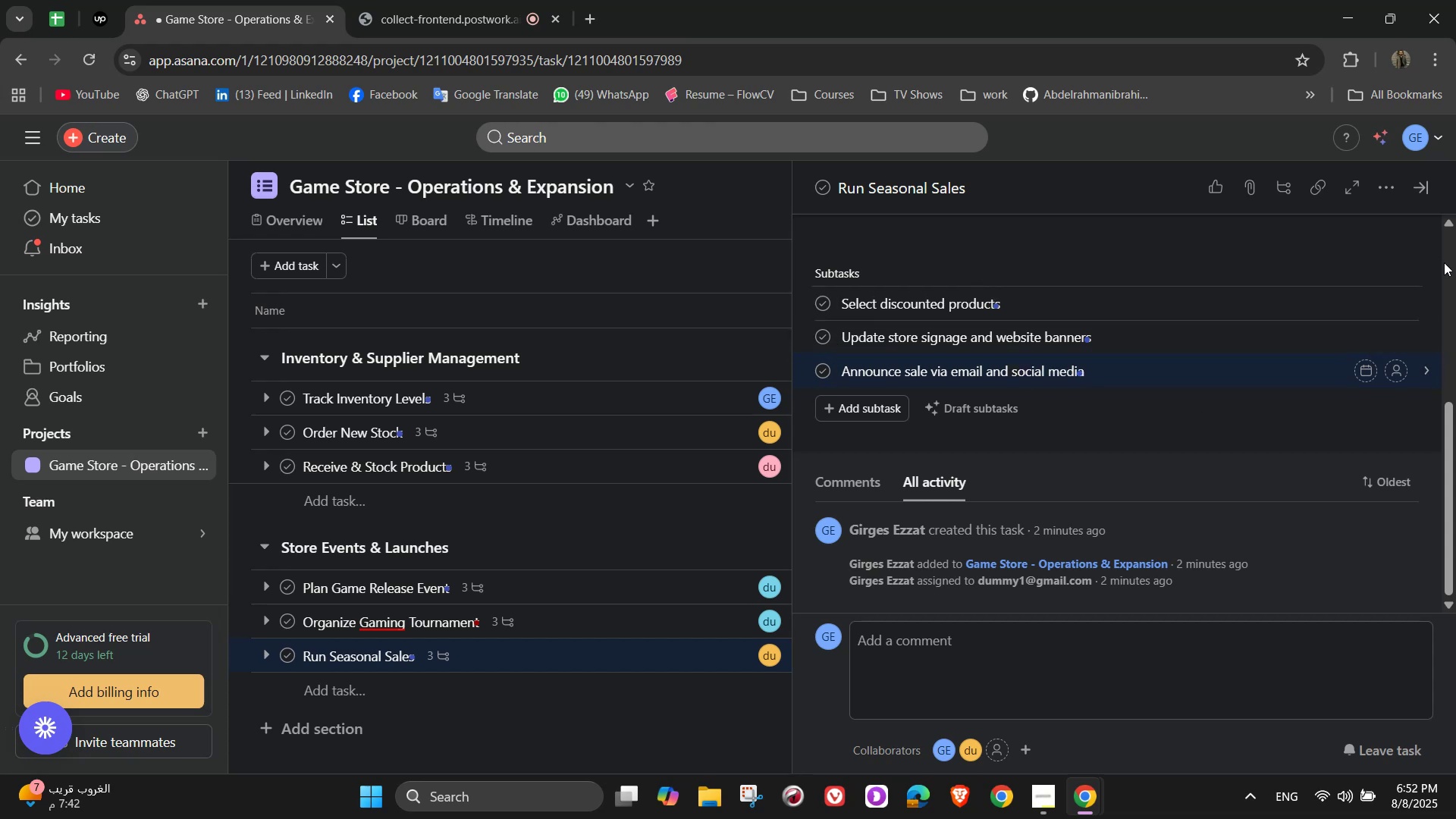 
left_click([1424, 189])
 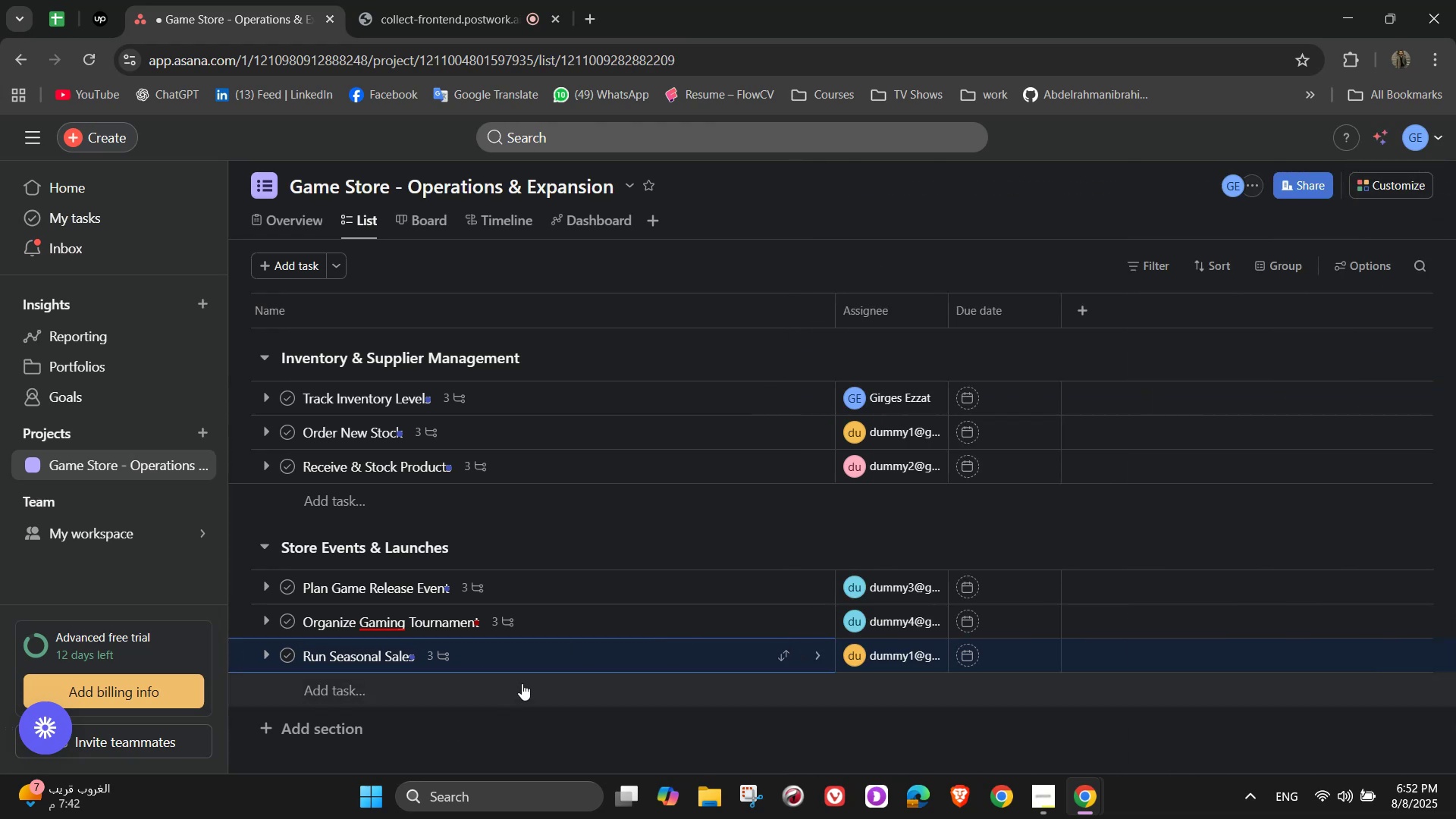 
scroll: coordinate [525, 710], scroll_direction: down, amount: 2.0
 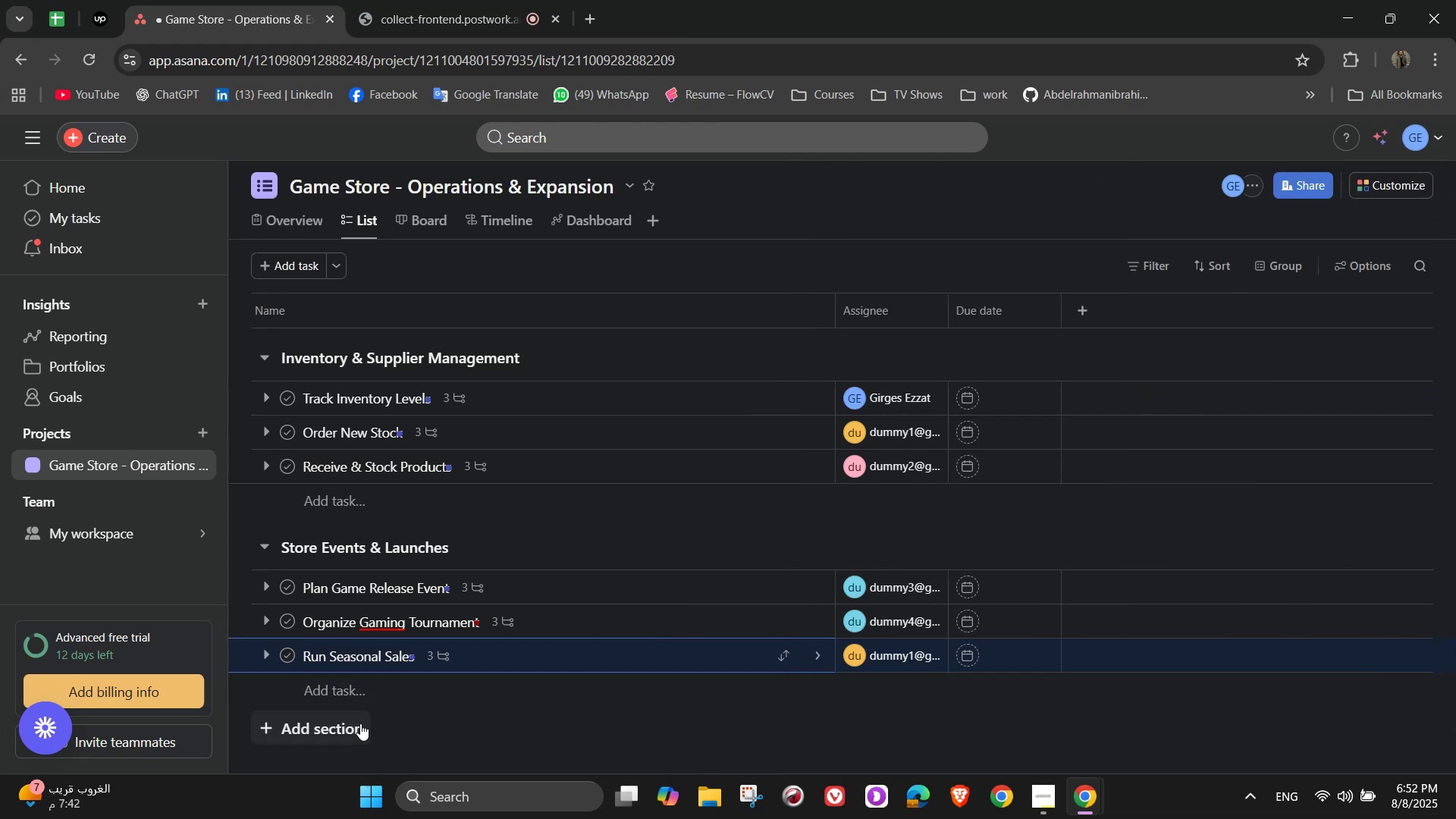 
left_click([356, 723])
 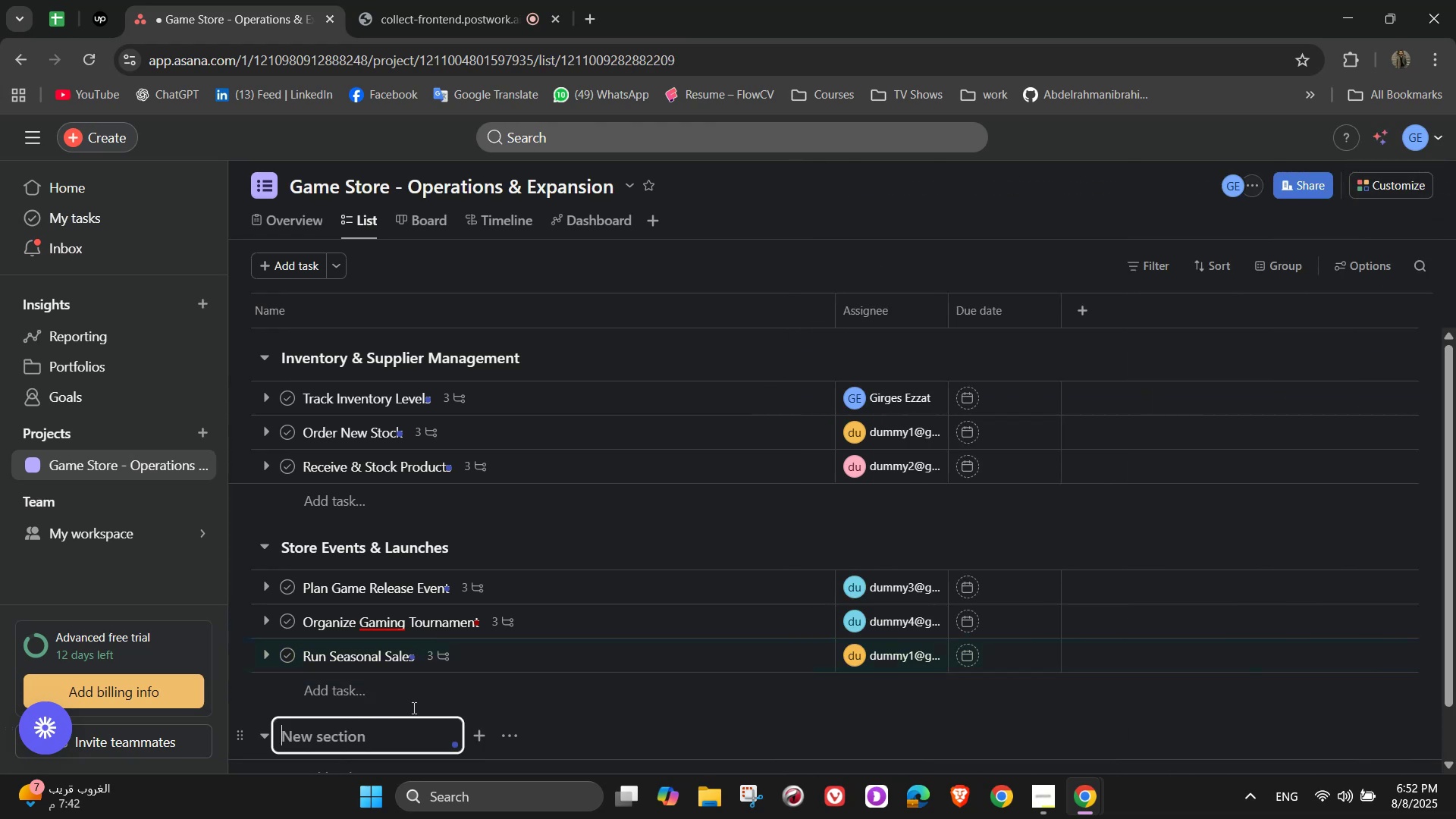 
scroll: coordinate [535, 661], scroll_direction: down, amount: 5.0
 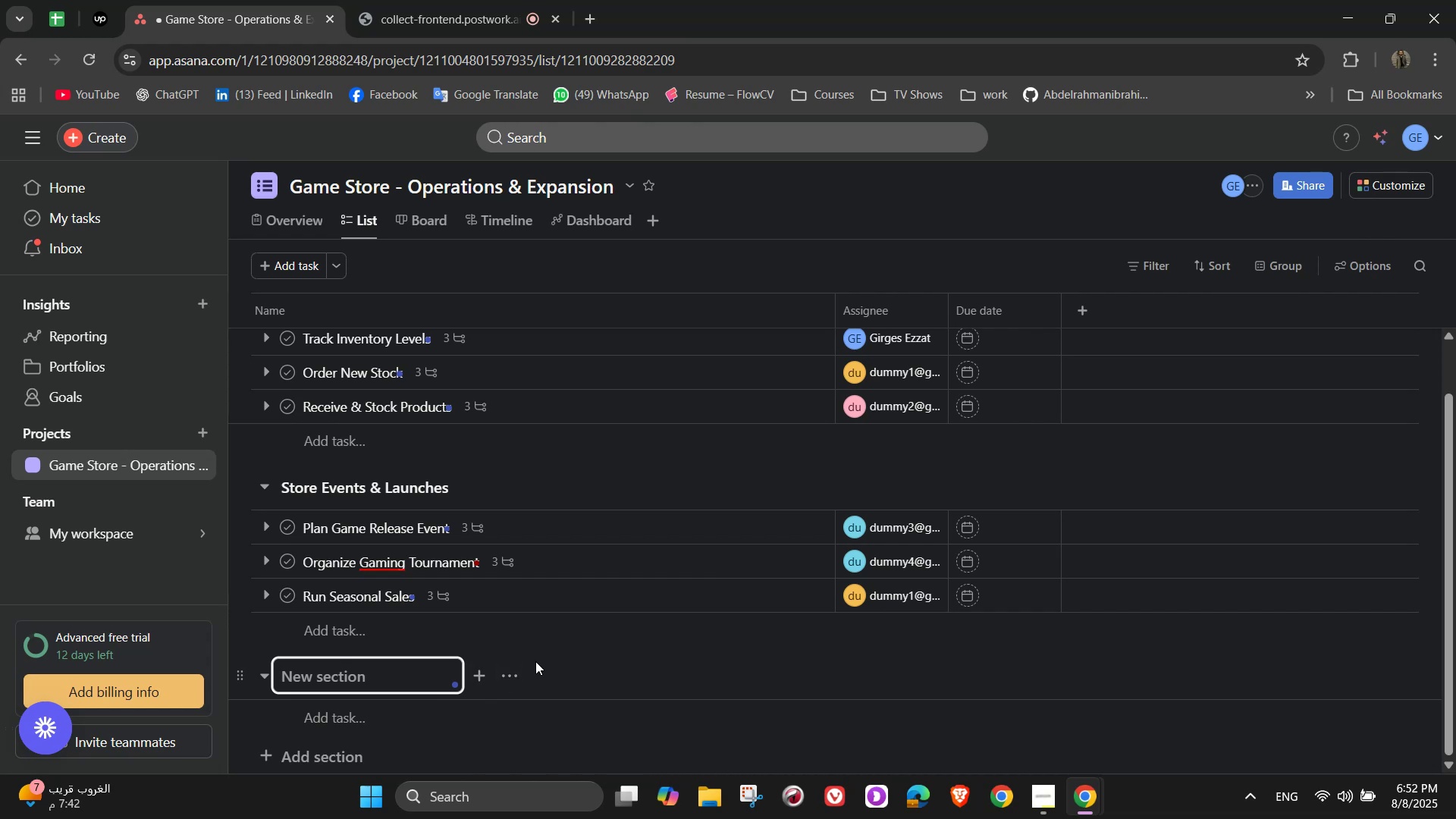 
type(Marketing & co)
key(Backspace)
key(Backspace)
type(Community Engagement)
 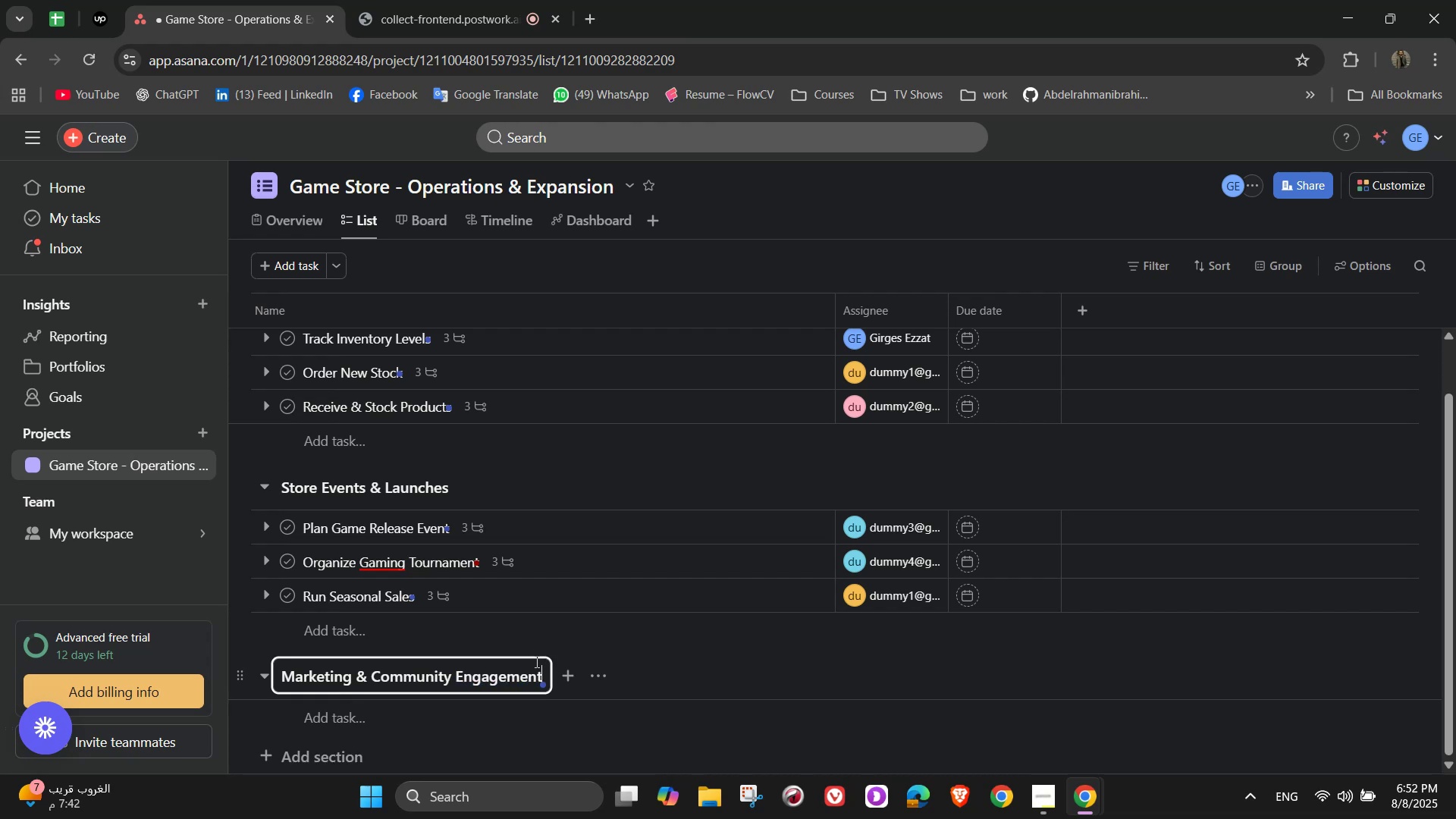 
wait(10.72)
 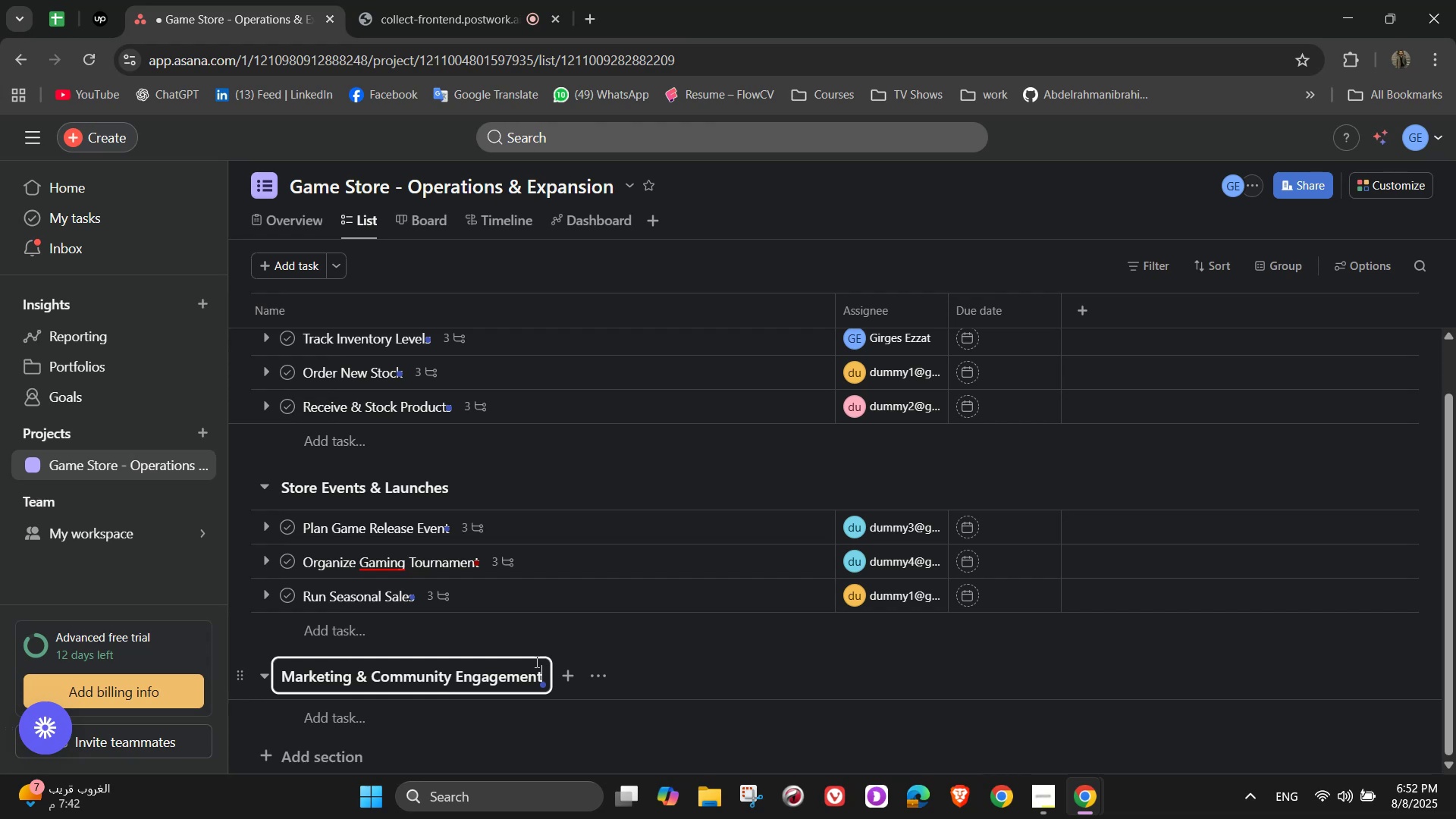 
left_click([484, 726])
 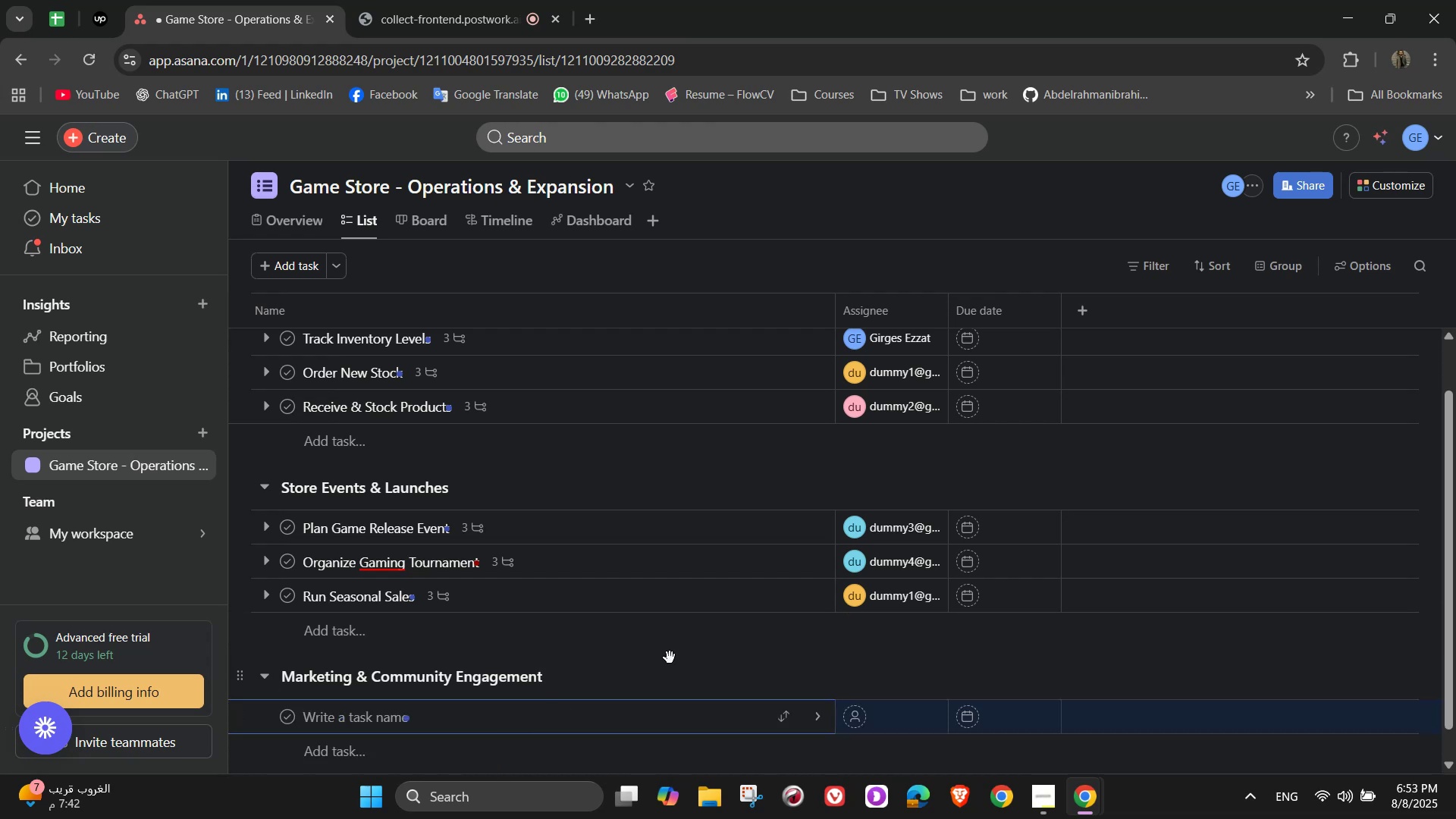 
type(Social Media Updates )
 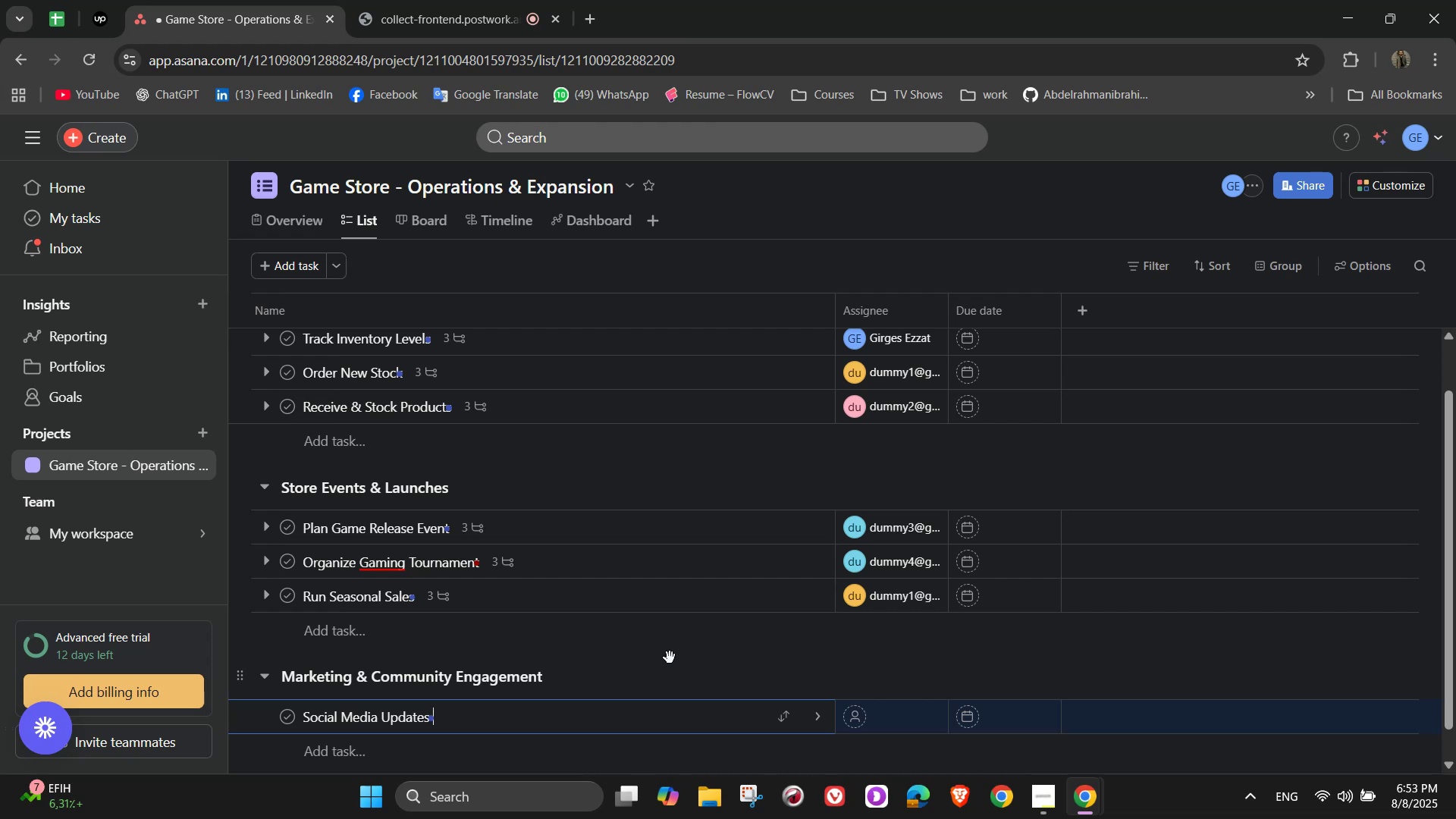 
left_click([818, 718])
 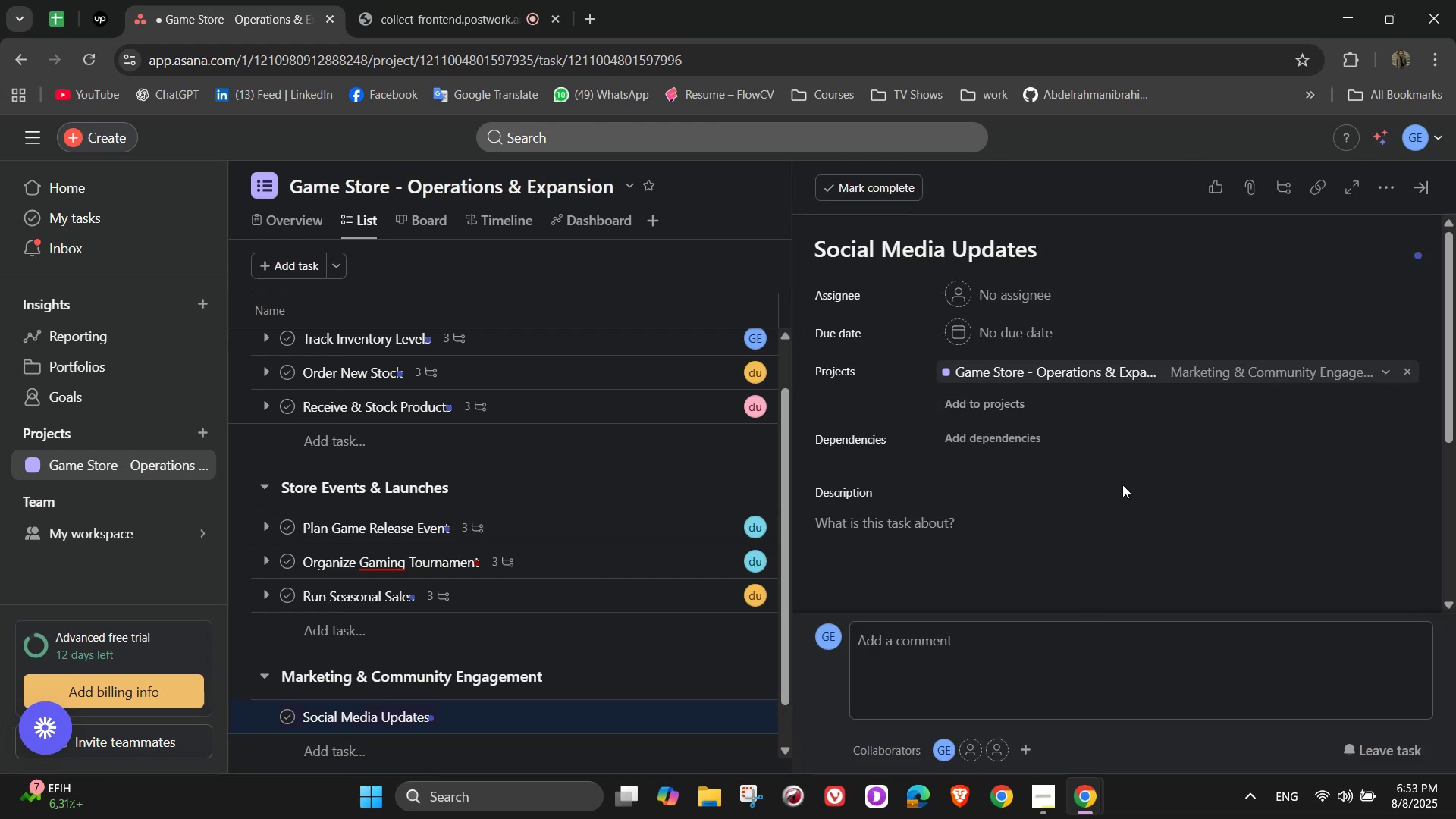 
wait(8.24)
 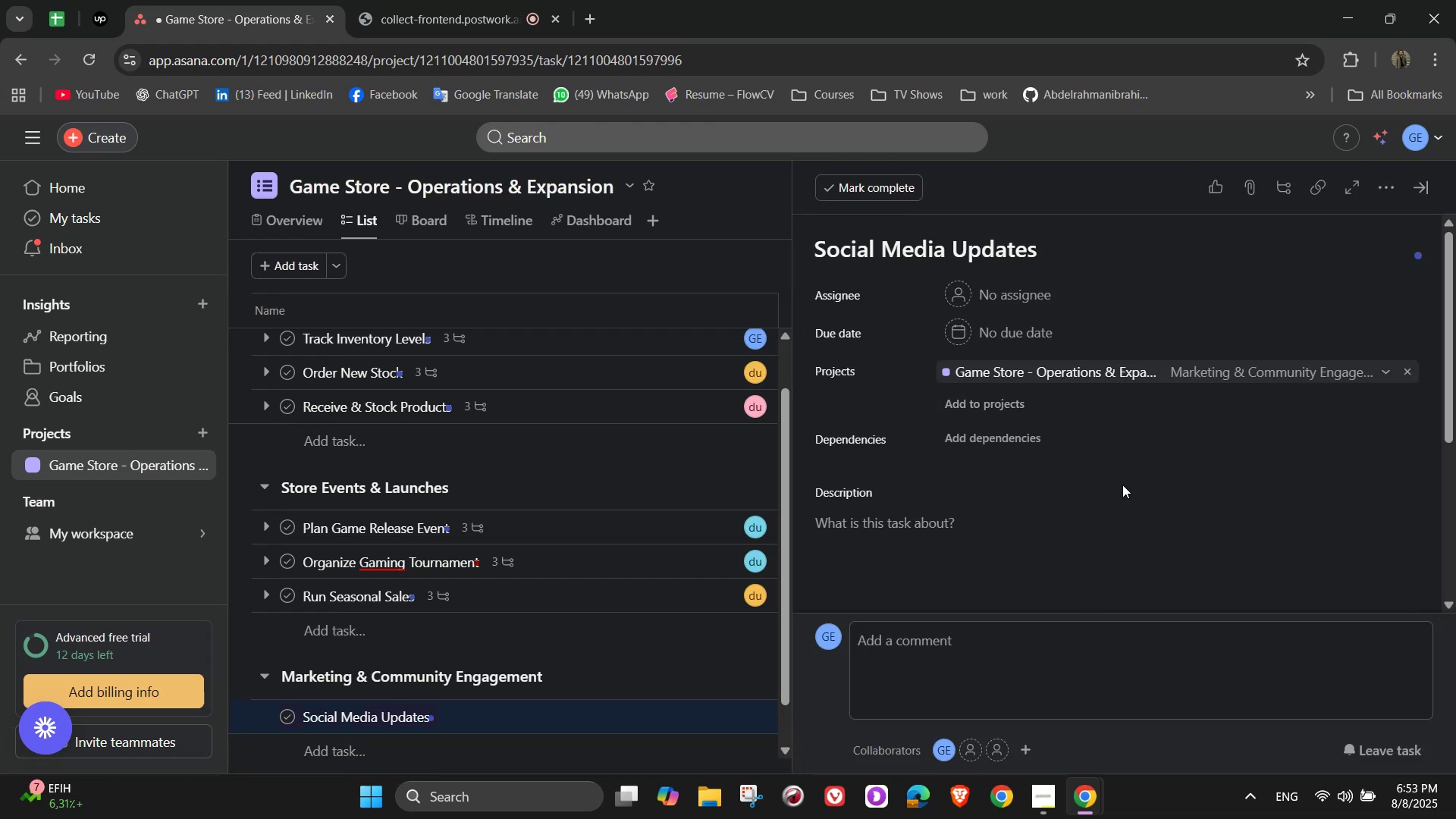 
left_click([1047, 288])
 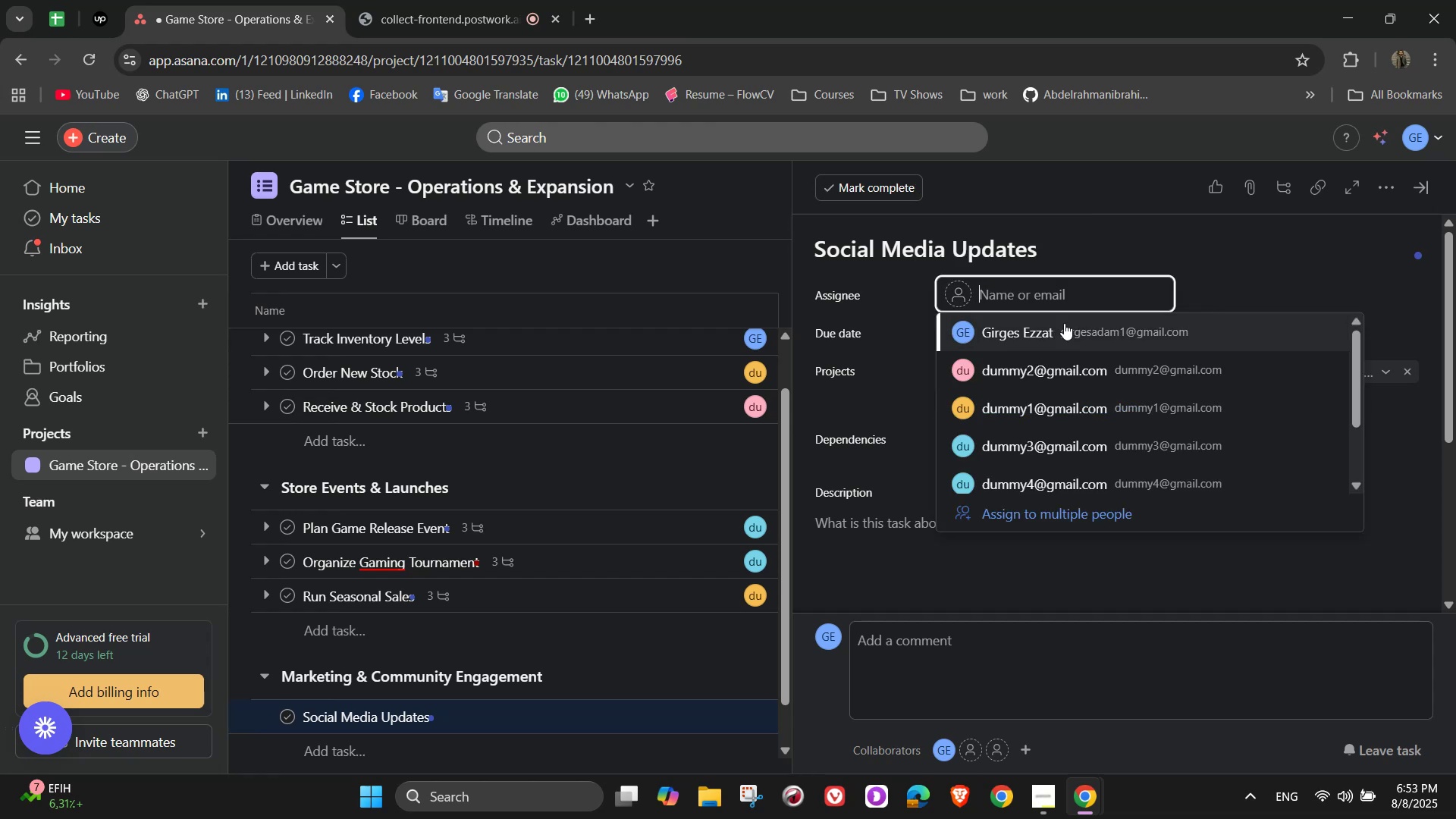 
left_click([1064, 323])
 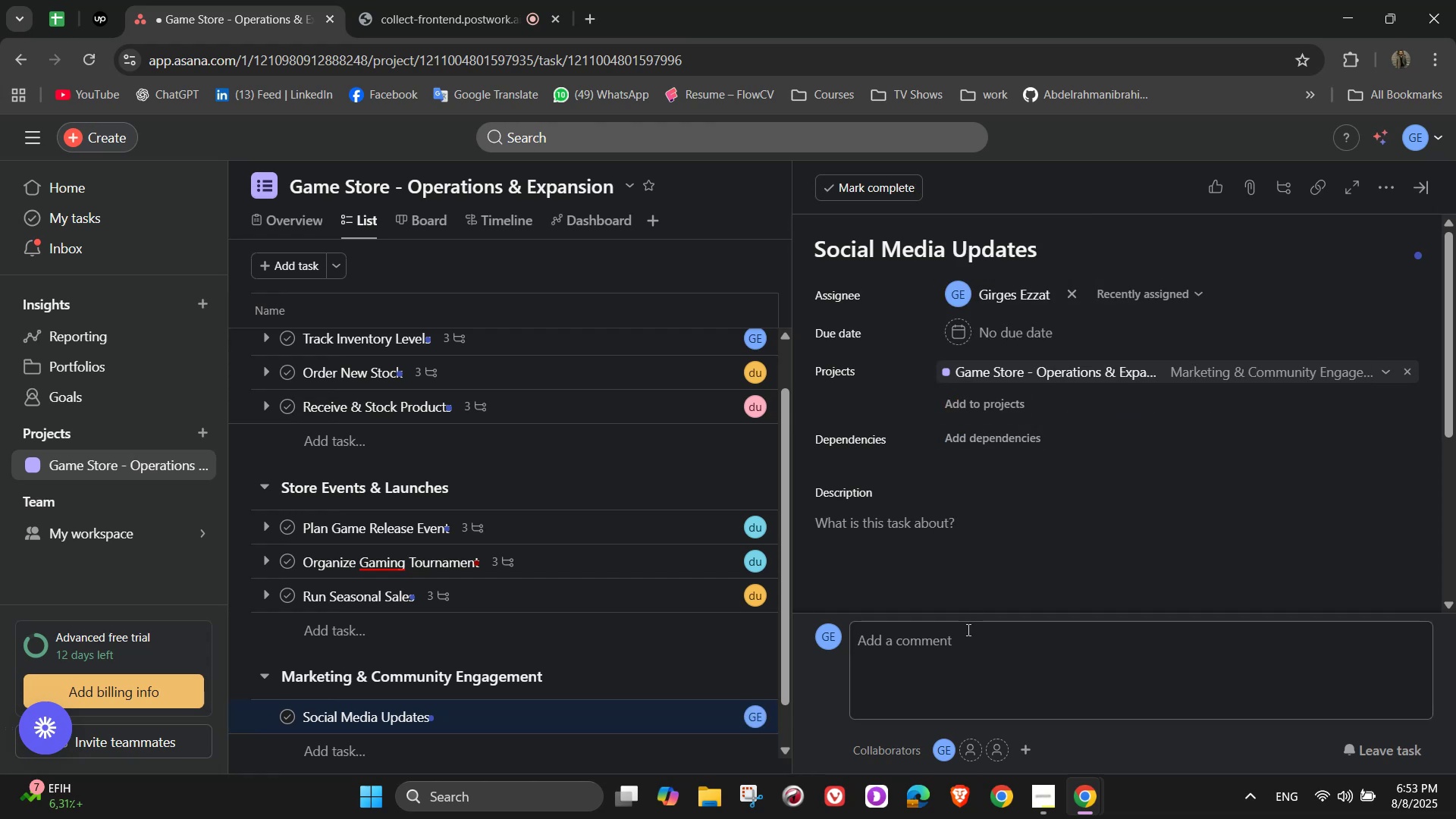 
double_click([948, 553])
 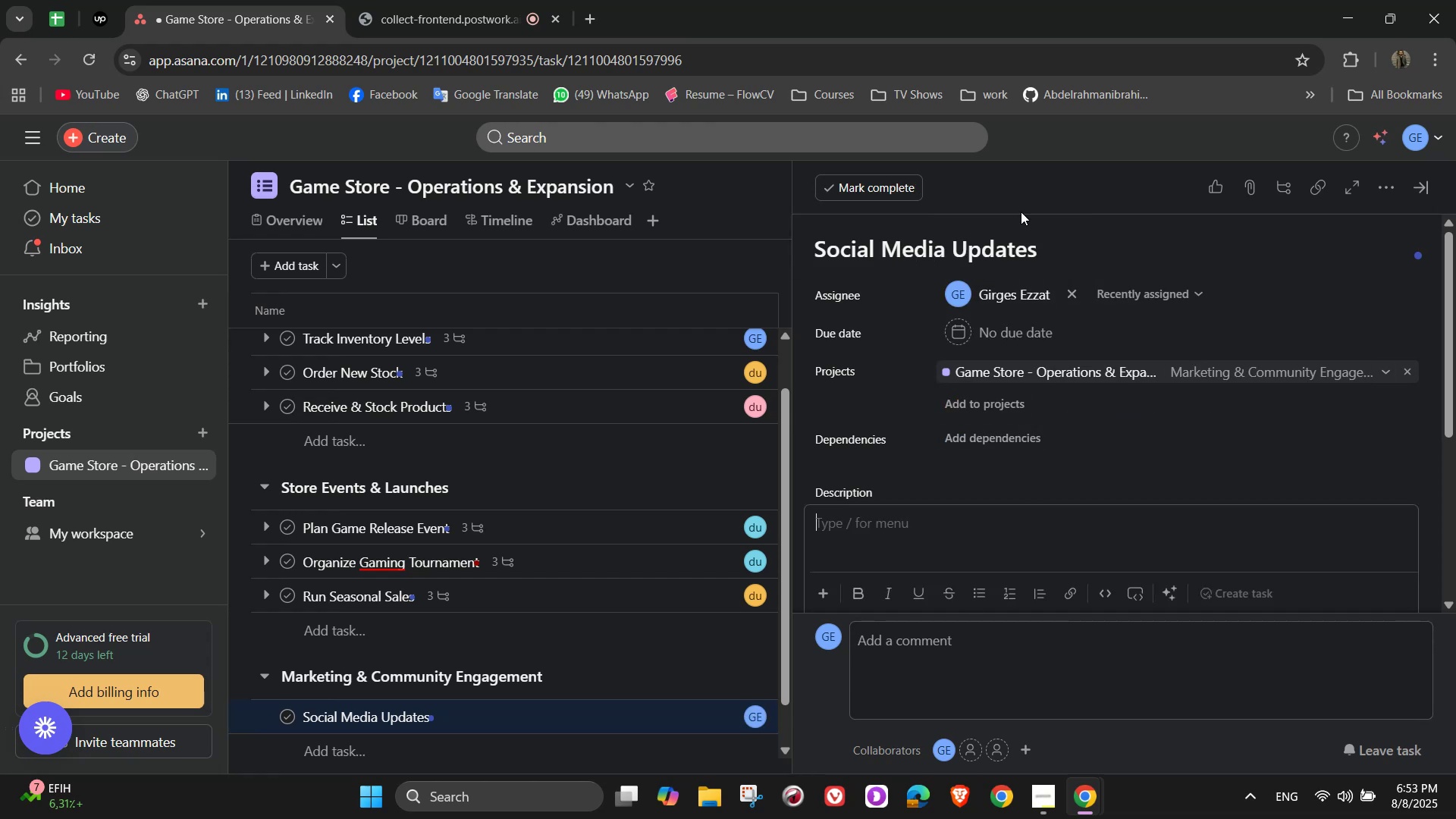 
type(Share news, promotions, and gaming tips to engage followers)
 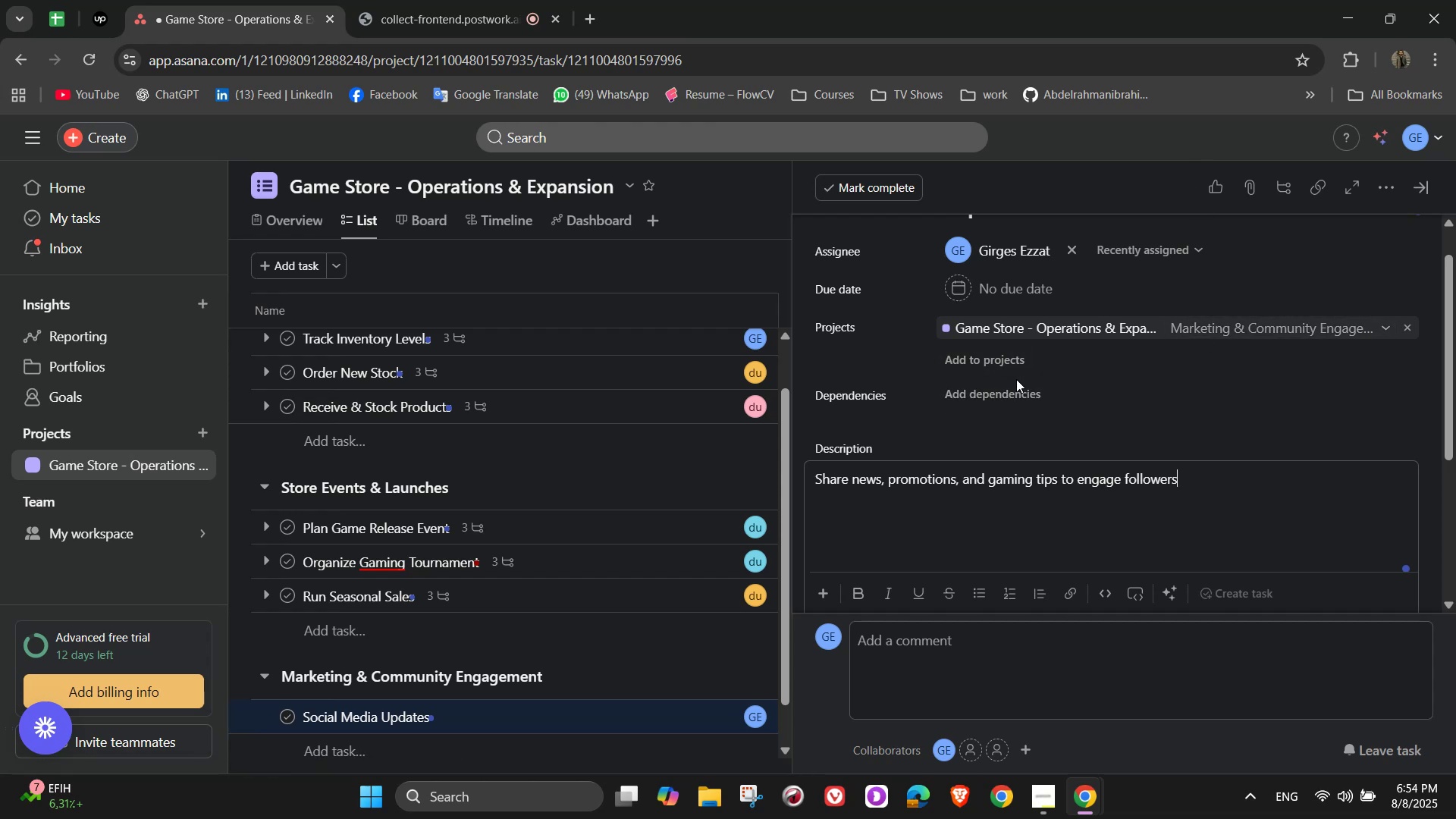 
wait(7.42)
 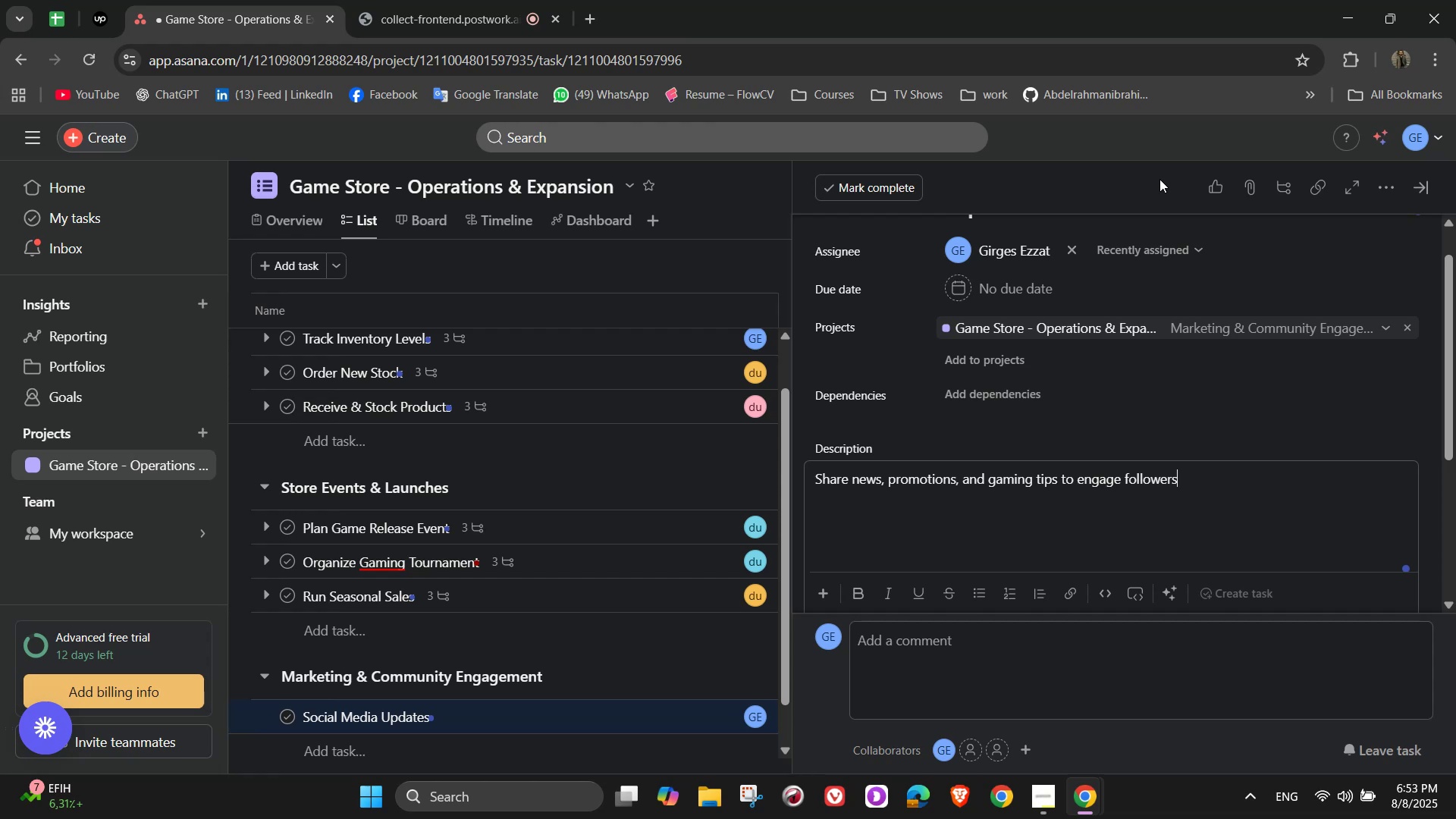 
scroll: coordinate [1018, 427], scroll_direction: down, amount: 2.0
 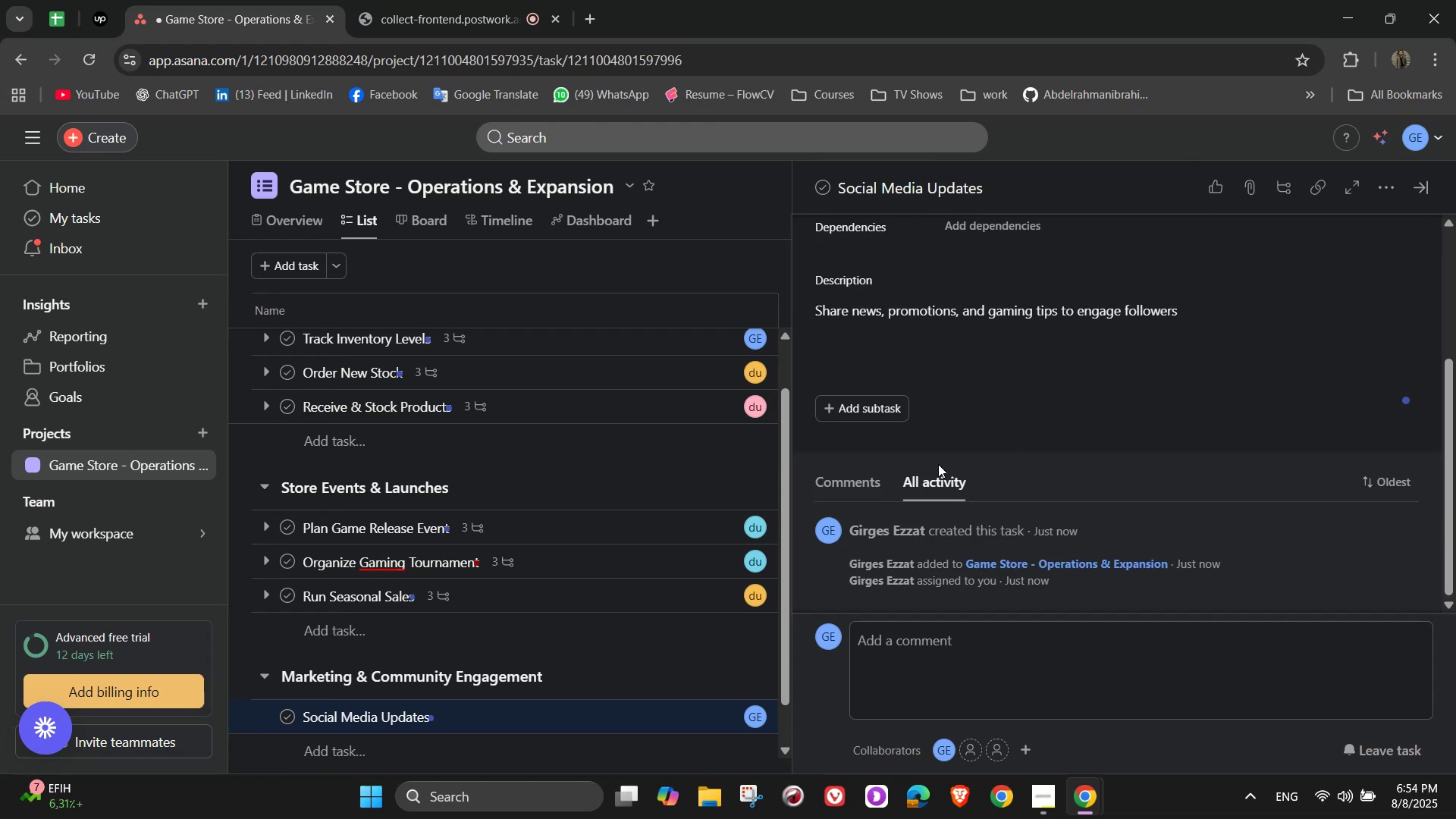 
left_click([897, 406])
 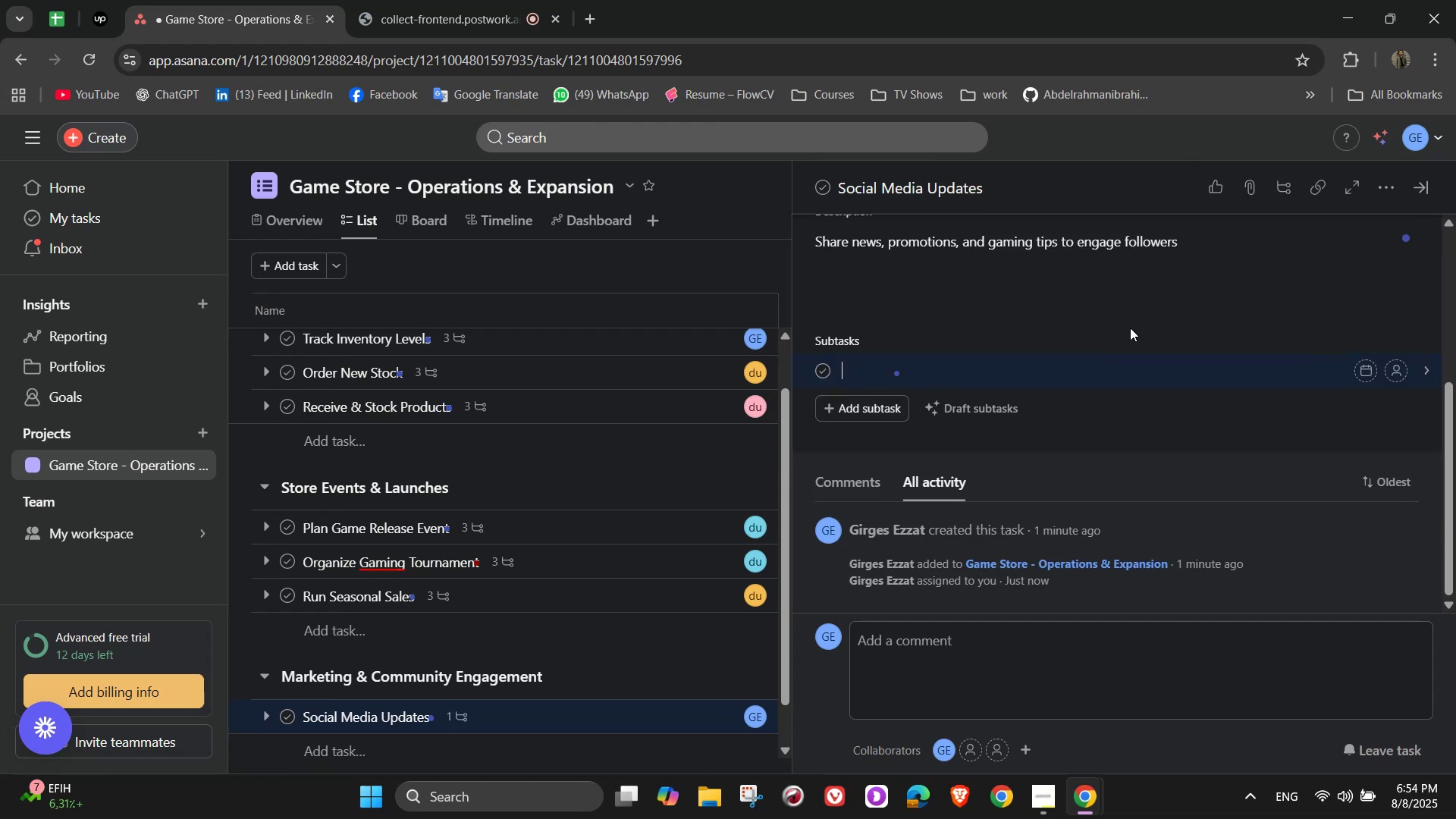 
type(Post at least)
 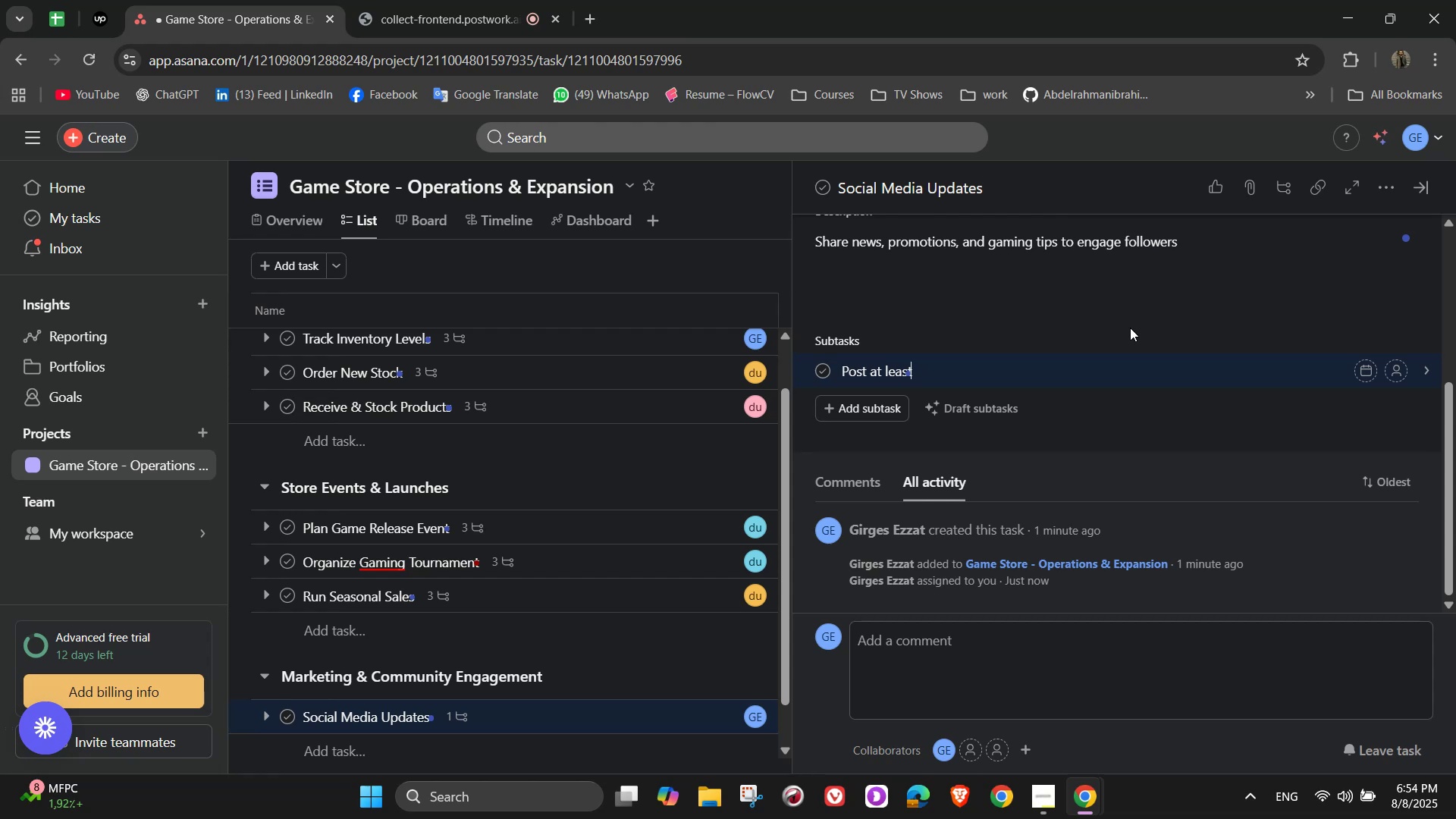 
type( 3 update )
key(Backspace)
type(s per week)
 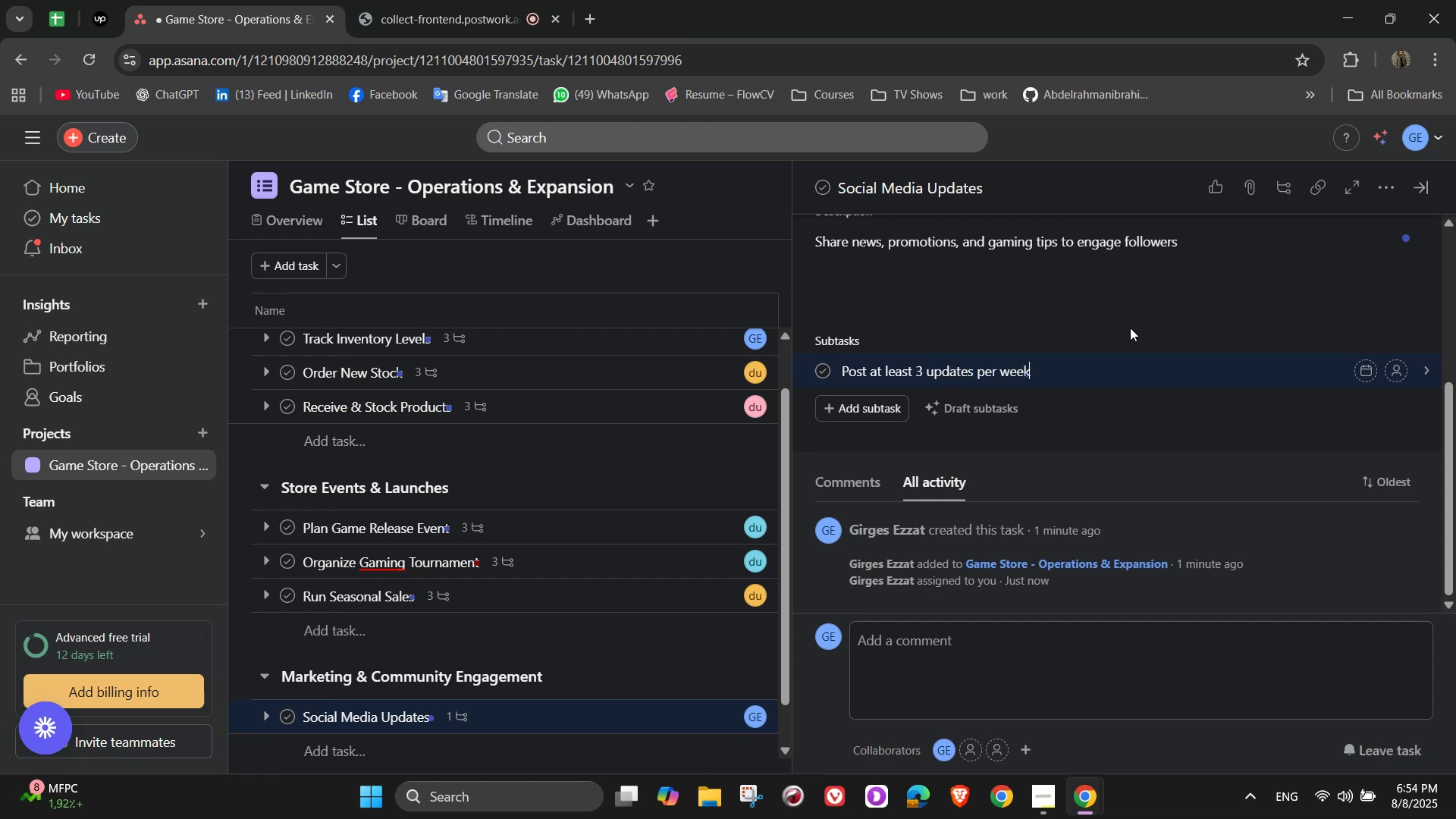 
key(Enter)
 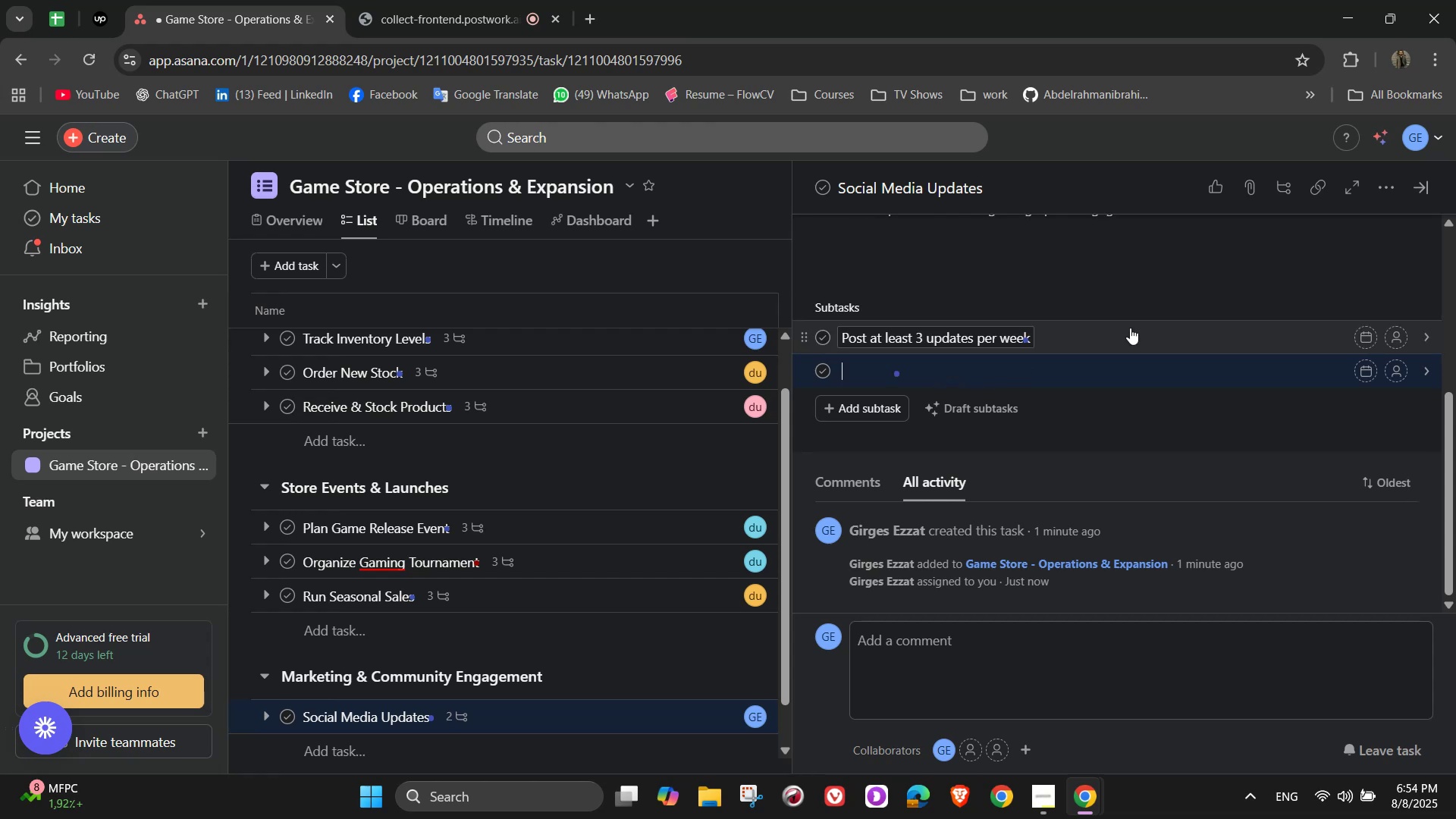 
type(Include photos or videos of prducts)
 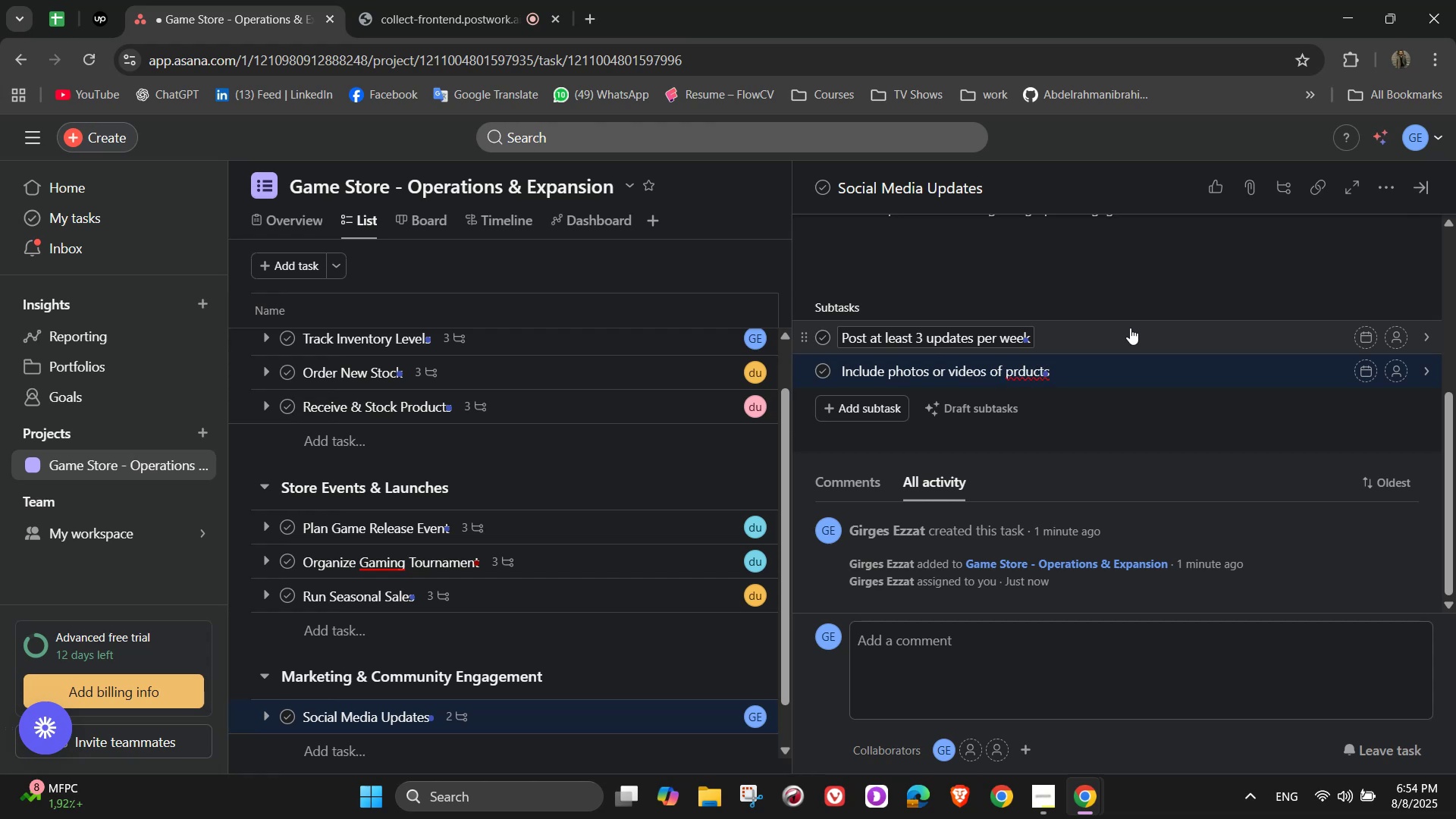 
key(ArrowLeft)
 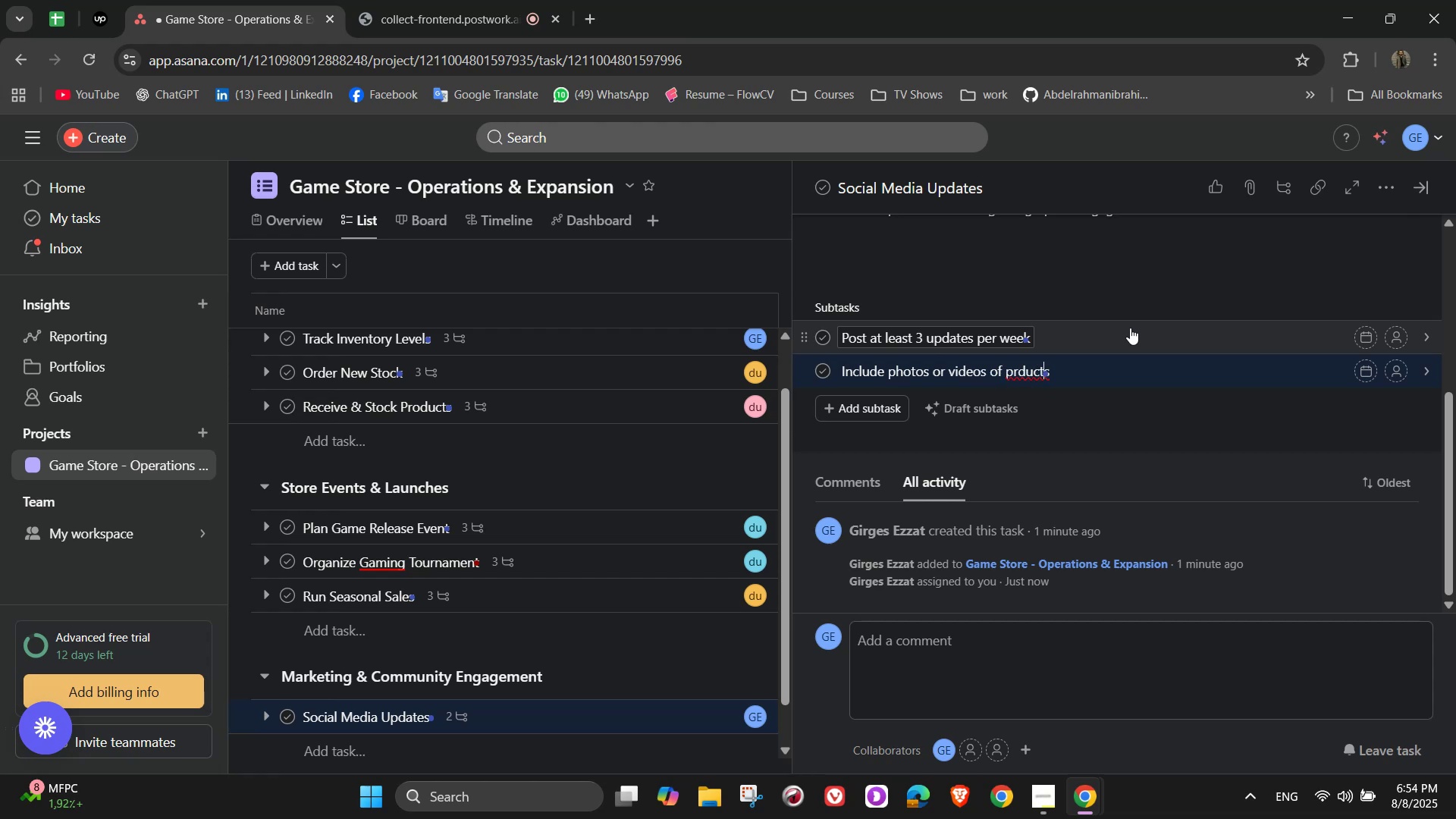 
key(ArrowLeft)
 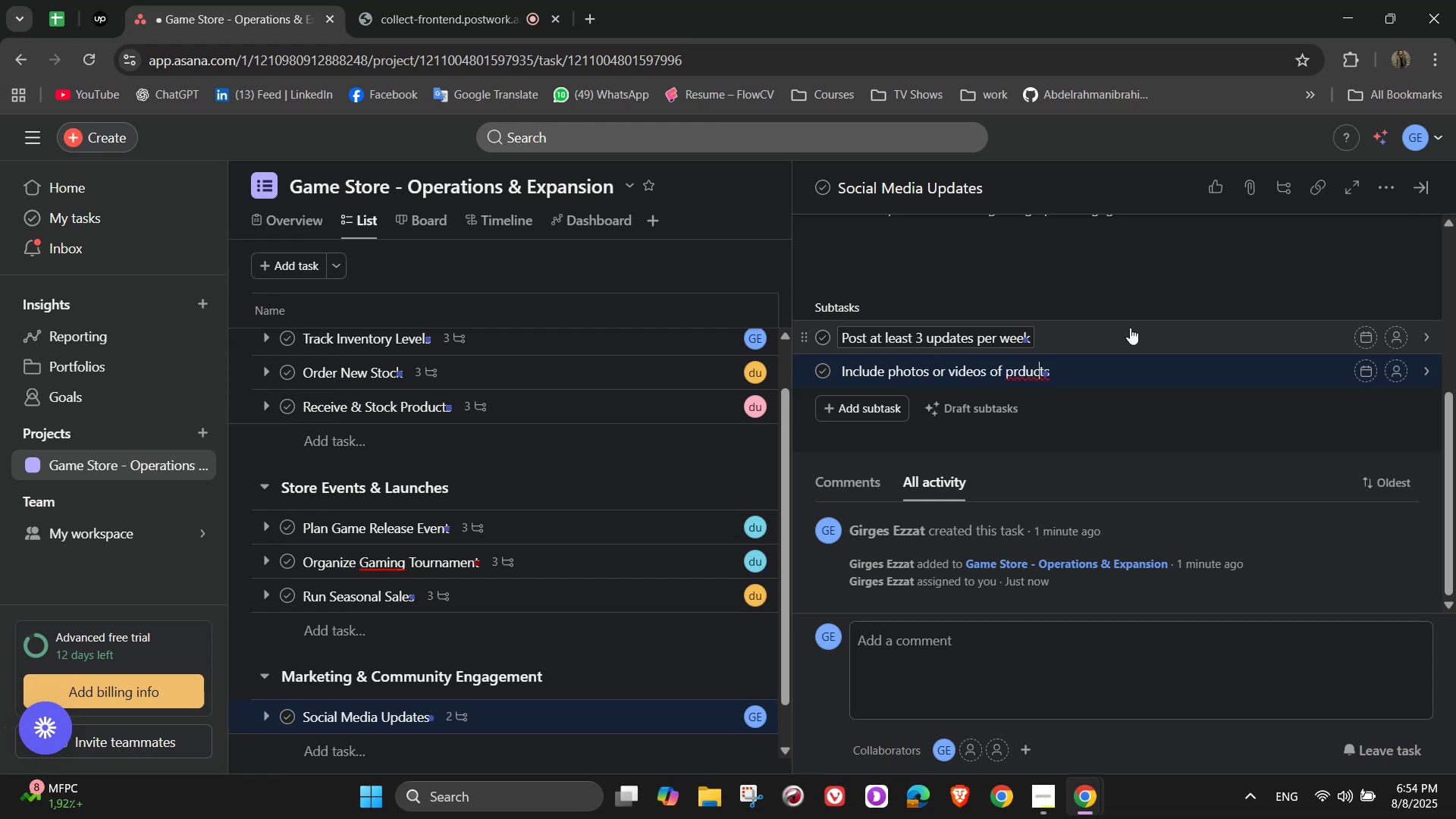 
key(ArrowLeft)
 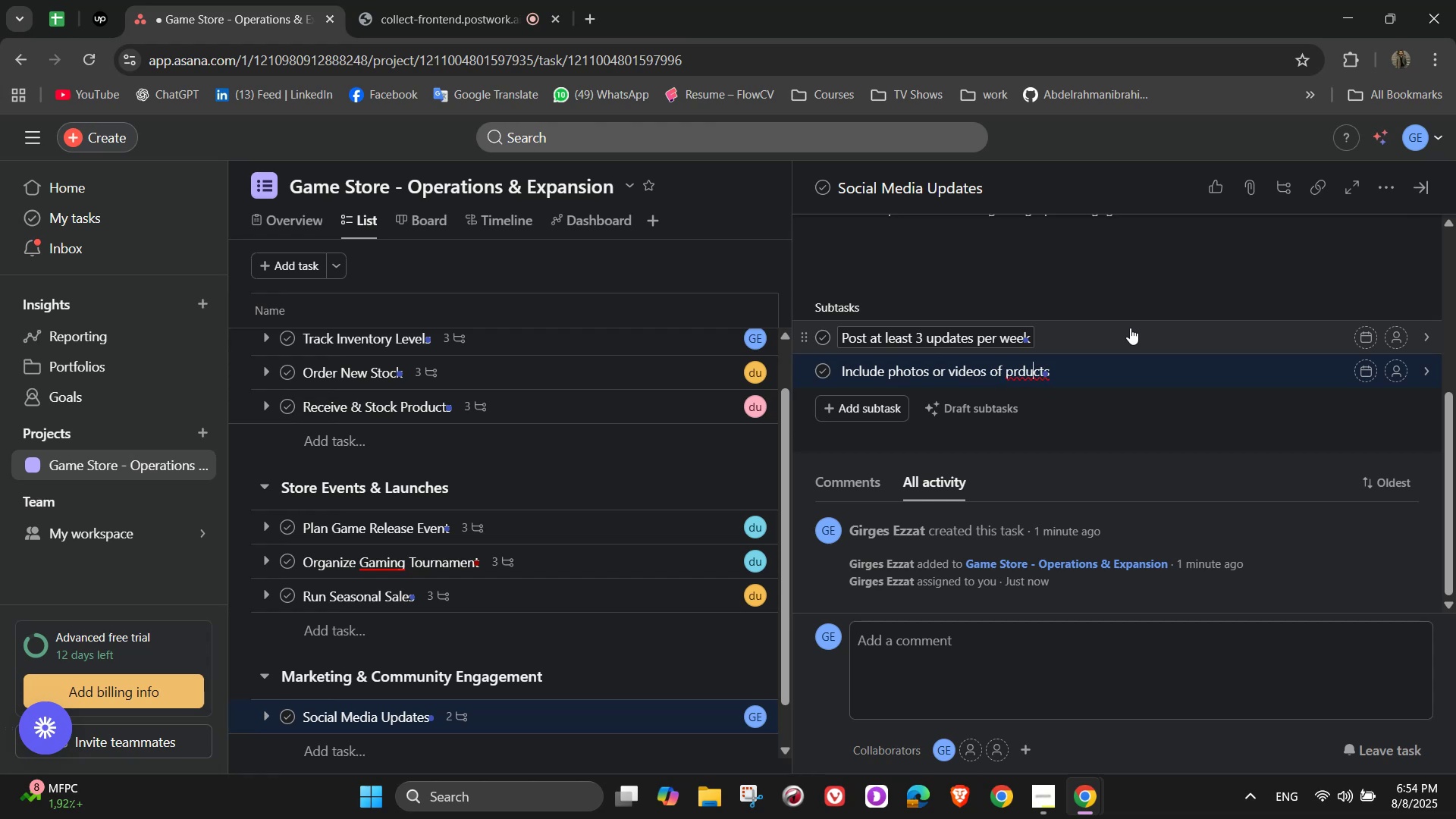 
key(ArrowLeft)
 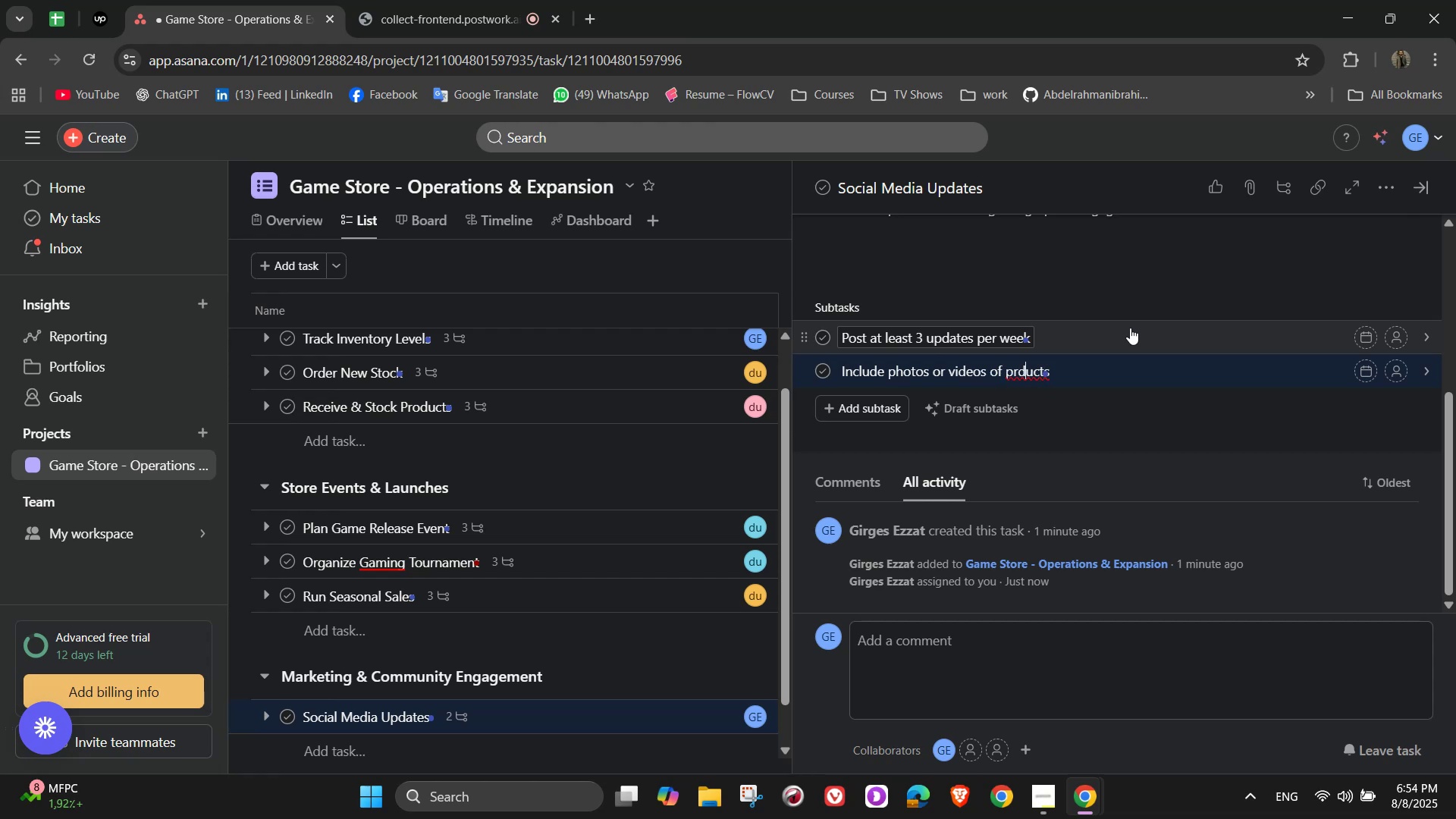 
key(ArrowLeft)
 